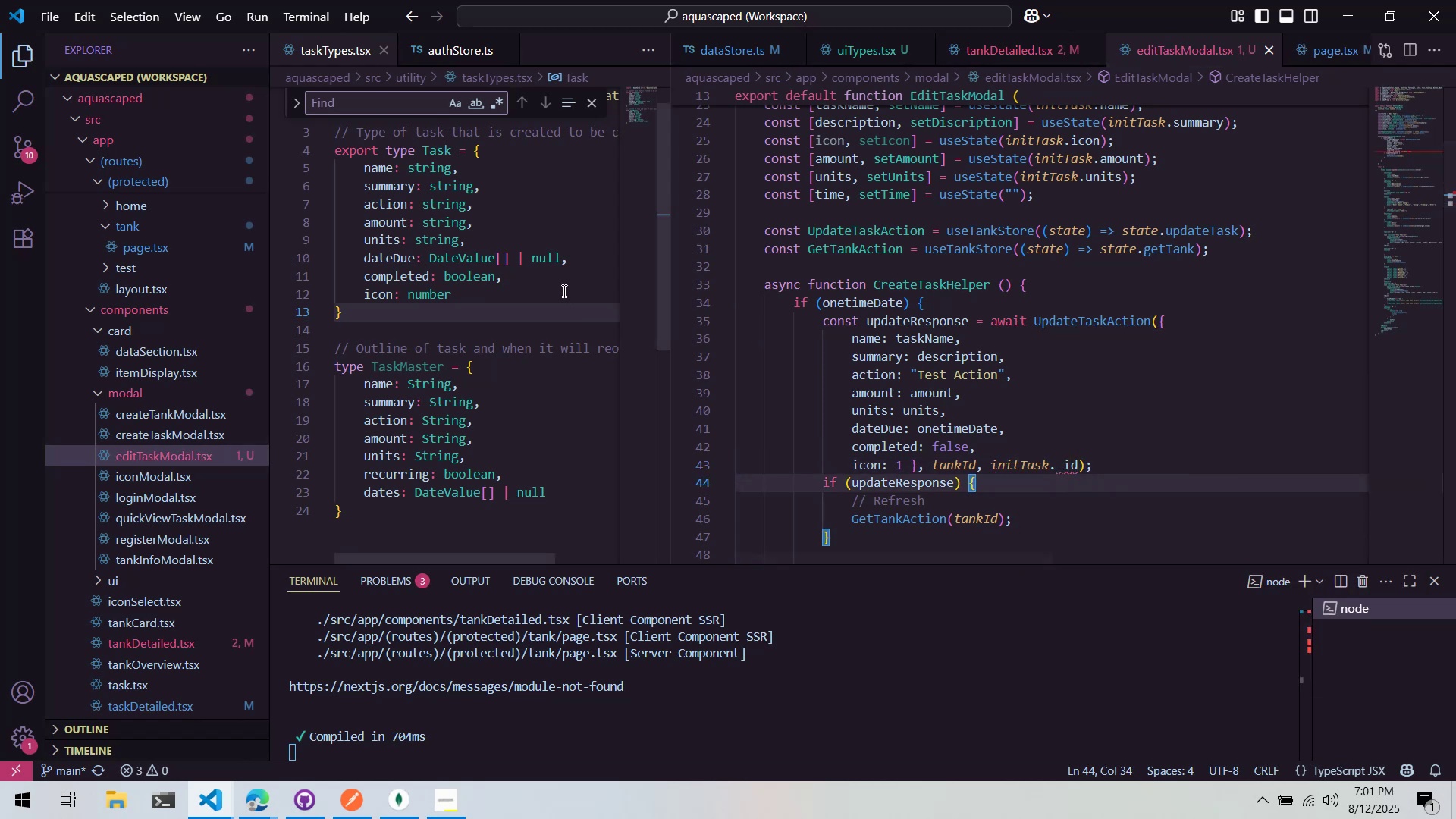 
scroll: coordinate [563, 290], scroll_direction: up, amount: 5.0
 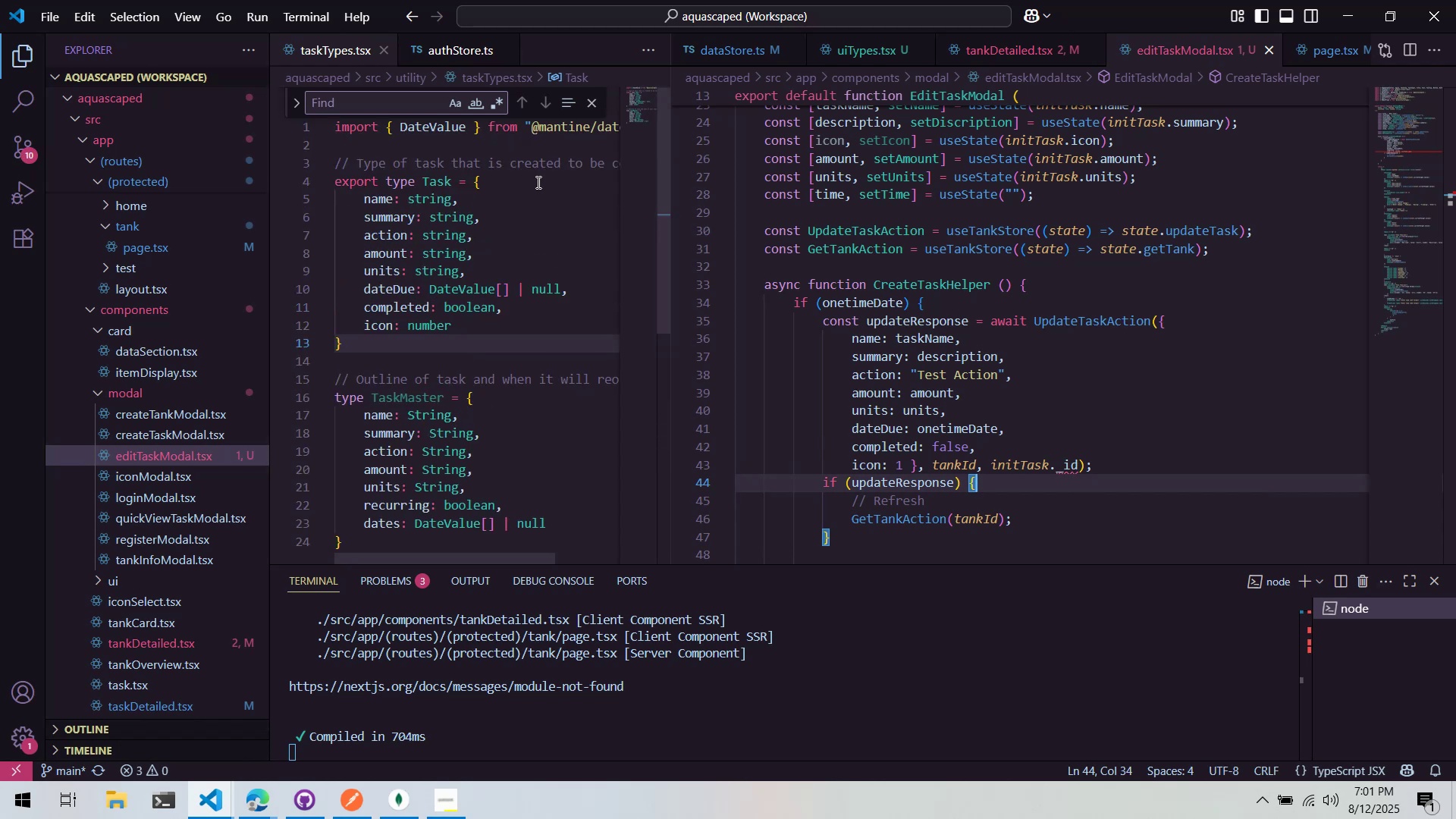 
left_click([537, 177])
 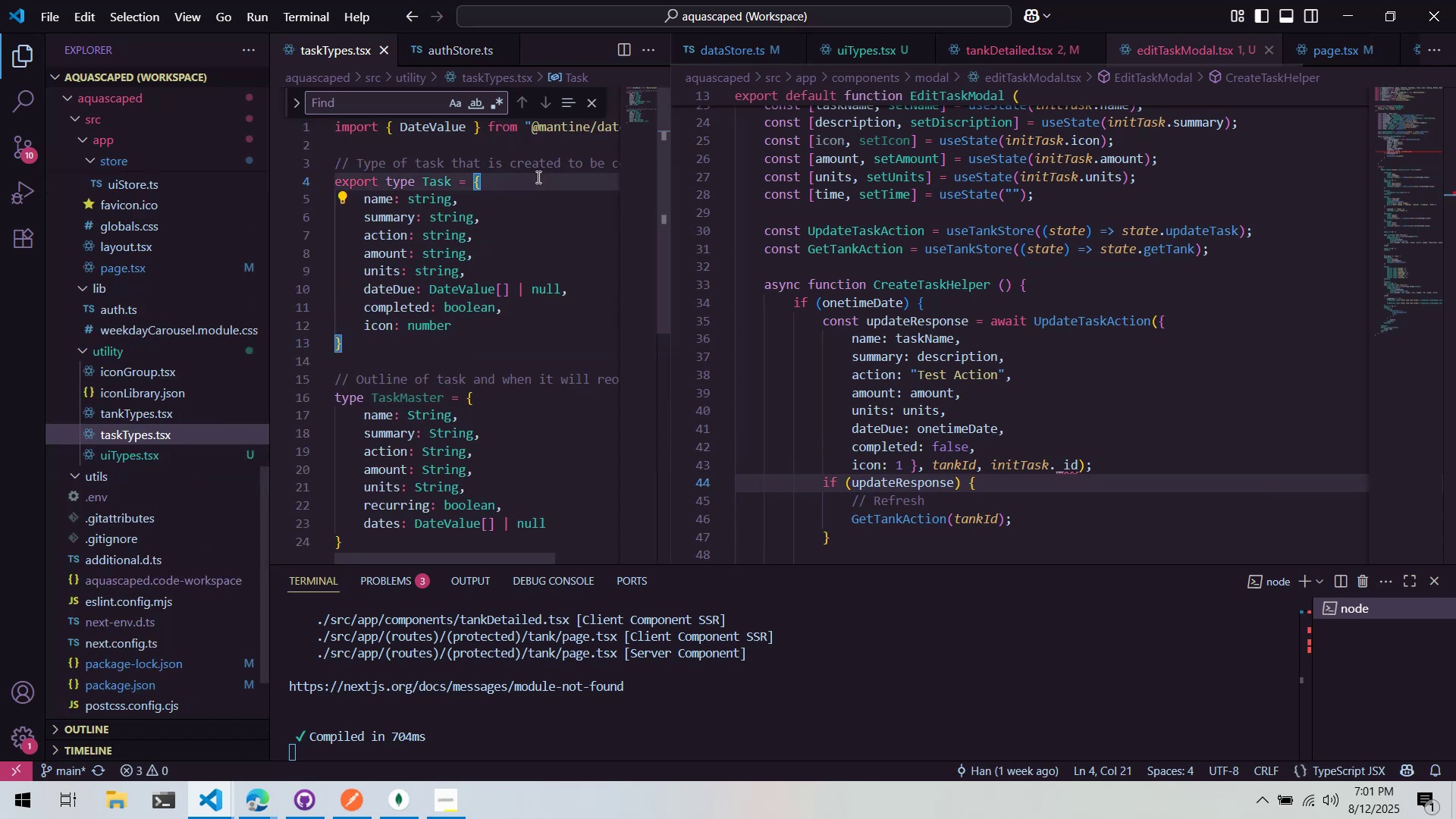 
key(Enter)
 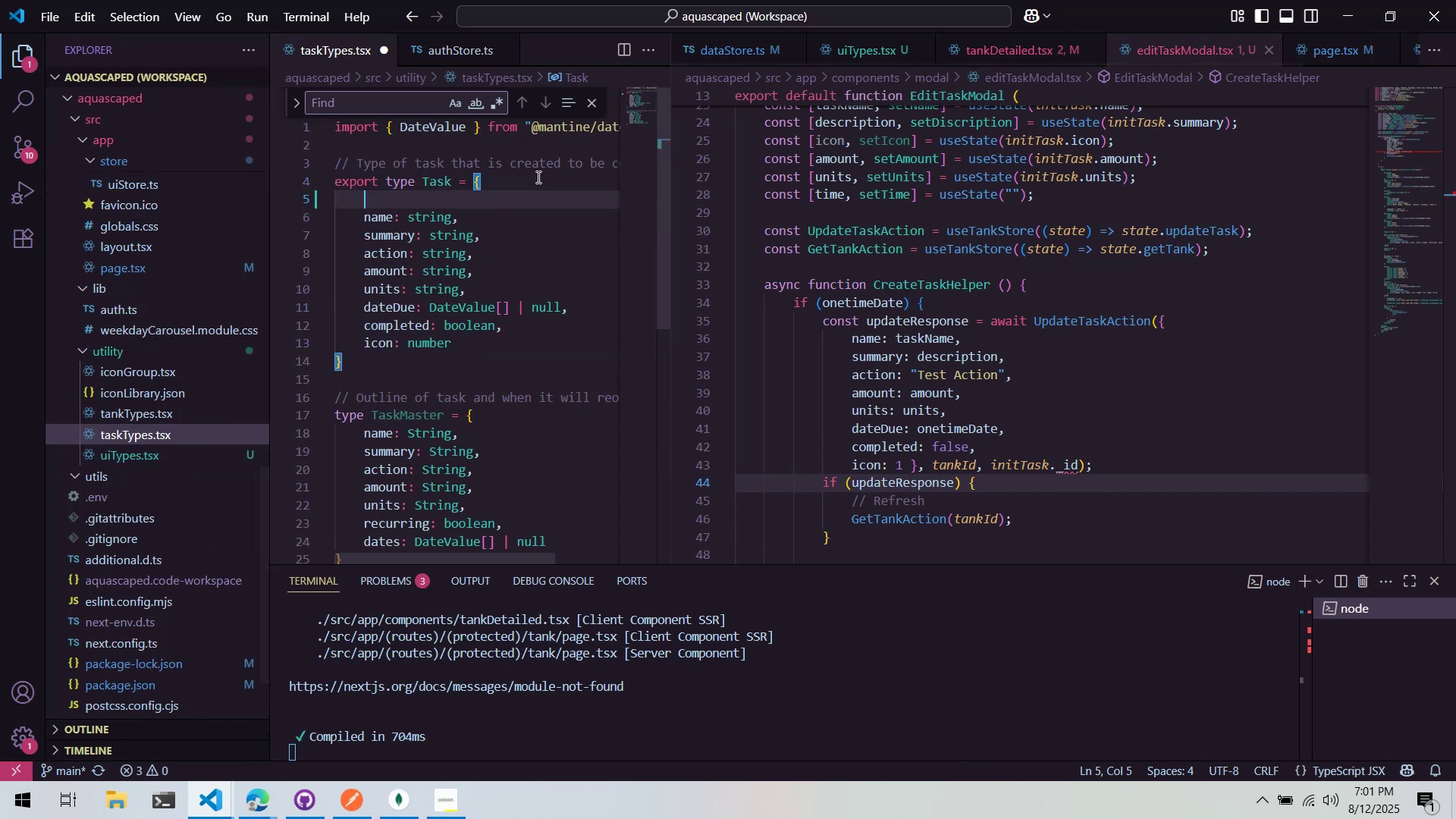 
type(_id)
 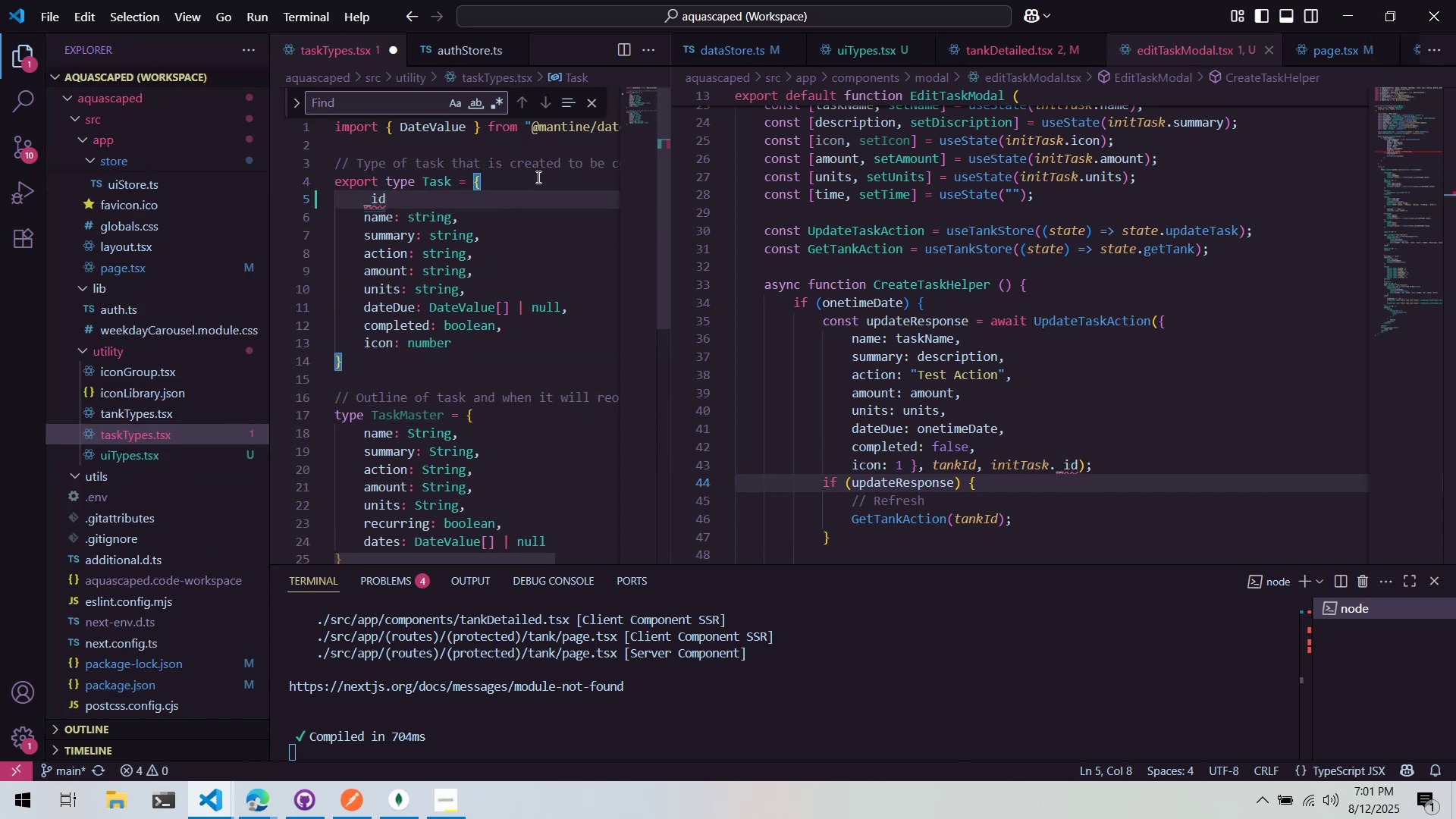 
left_click([532, 202])
 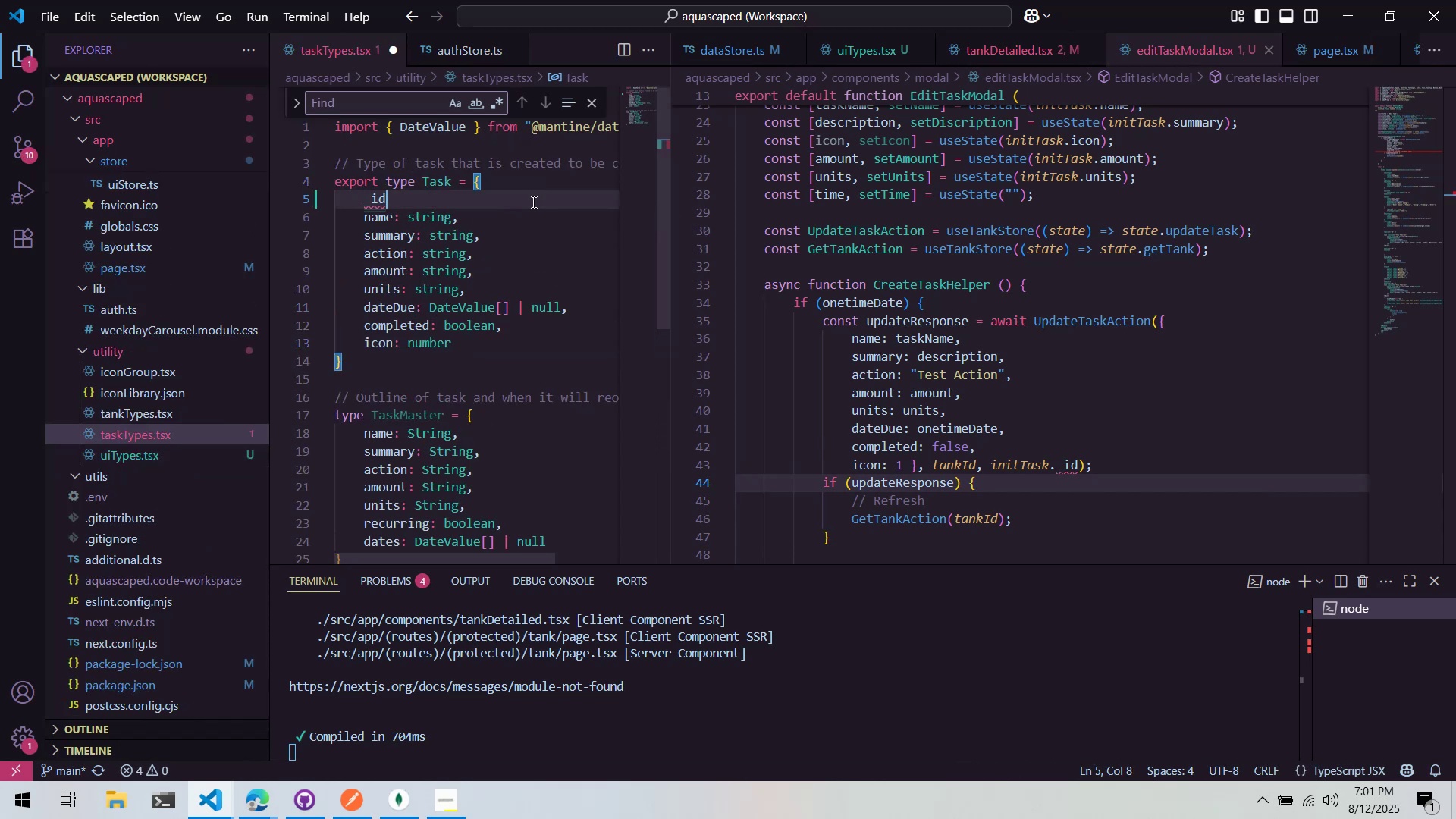 
key(Control+P)
 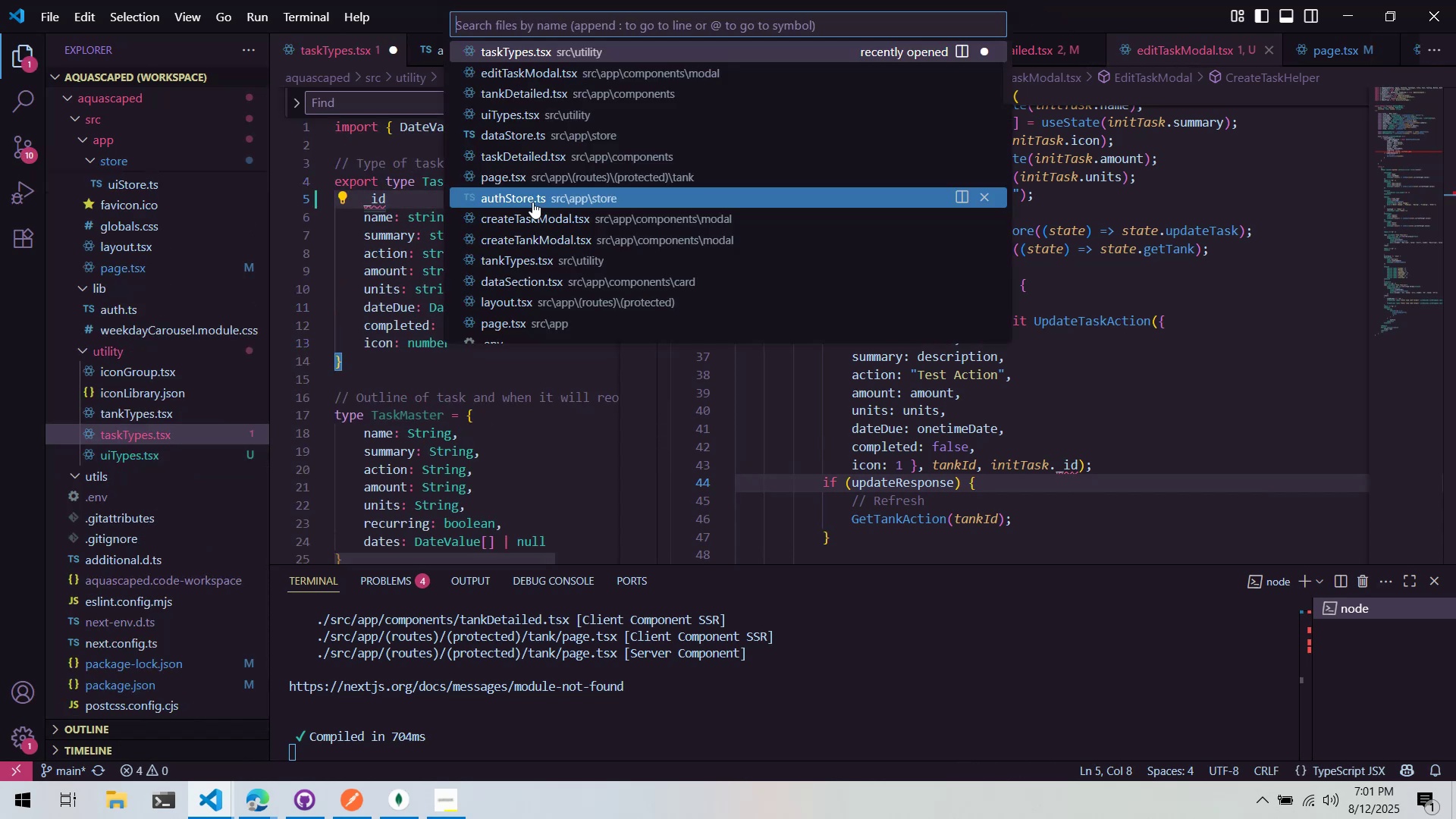 
type(tankT)
 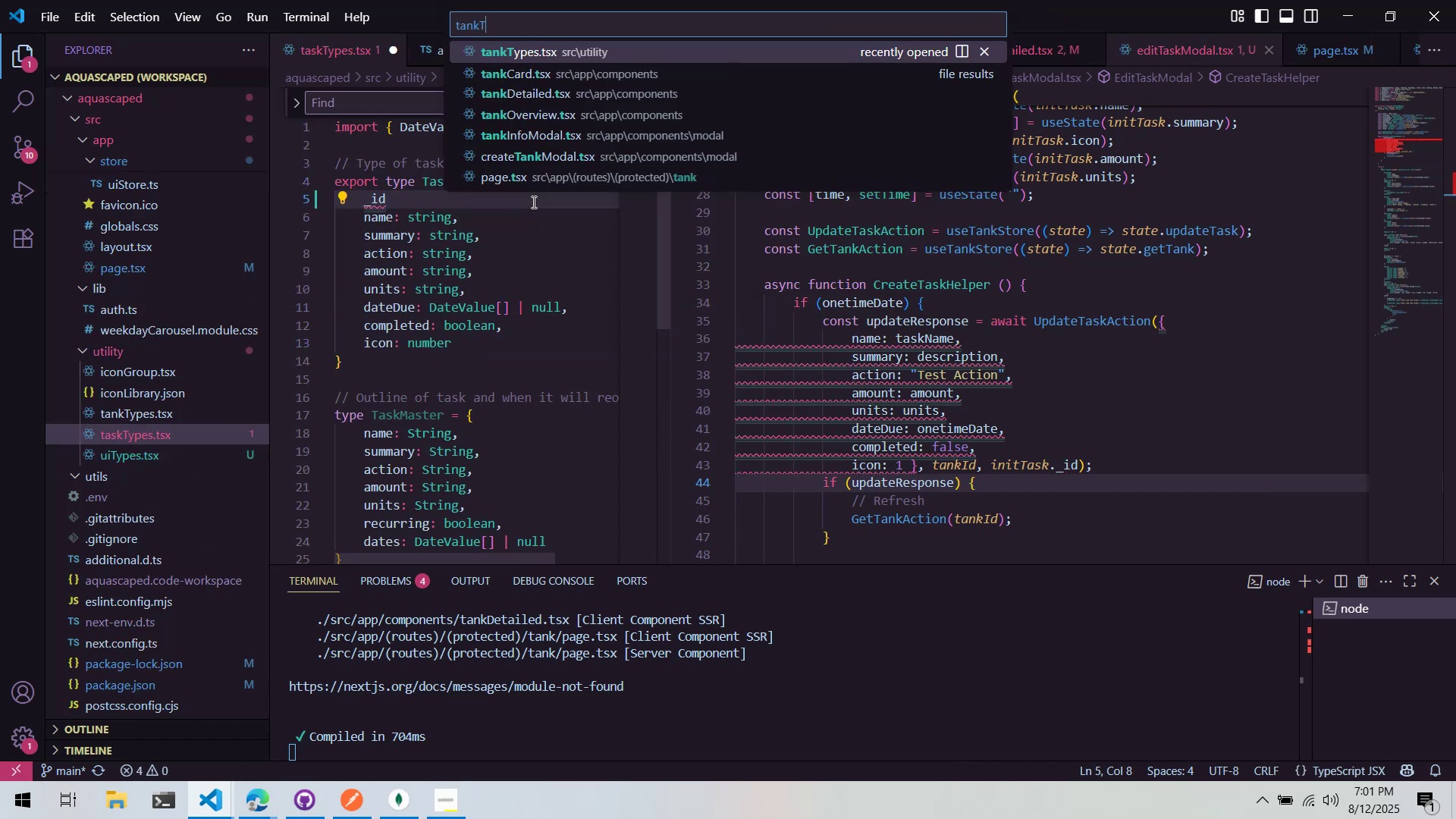 
key(Enter)
 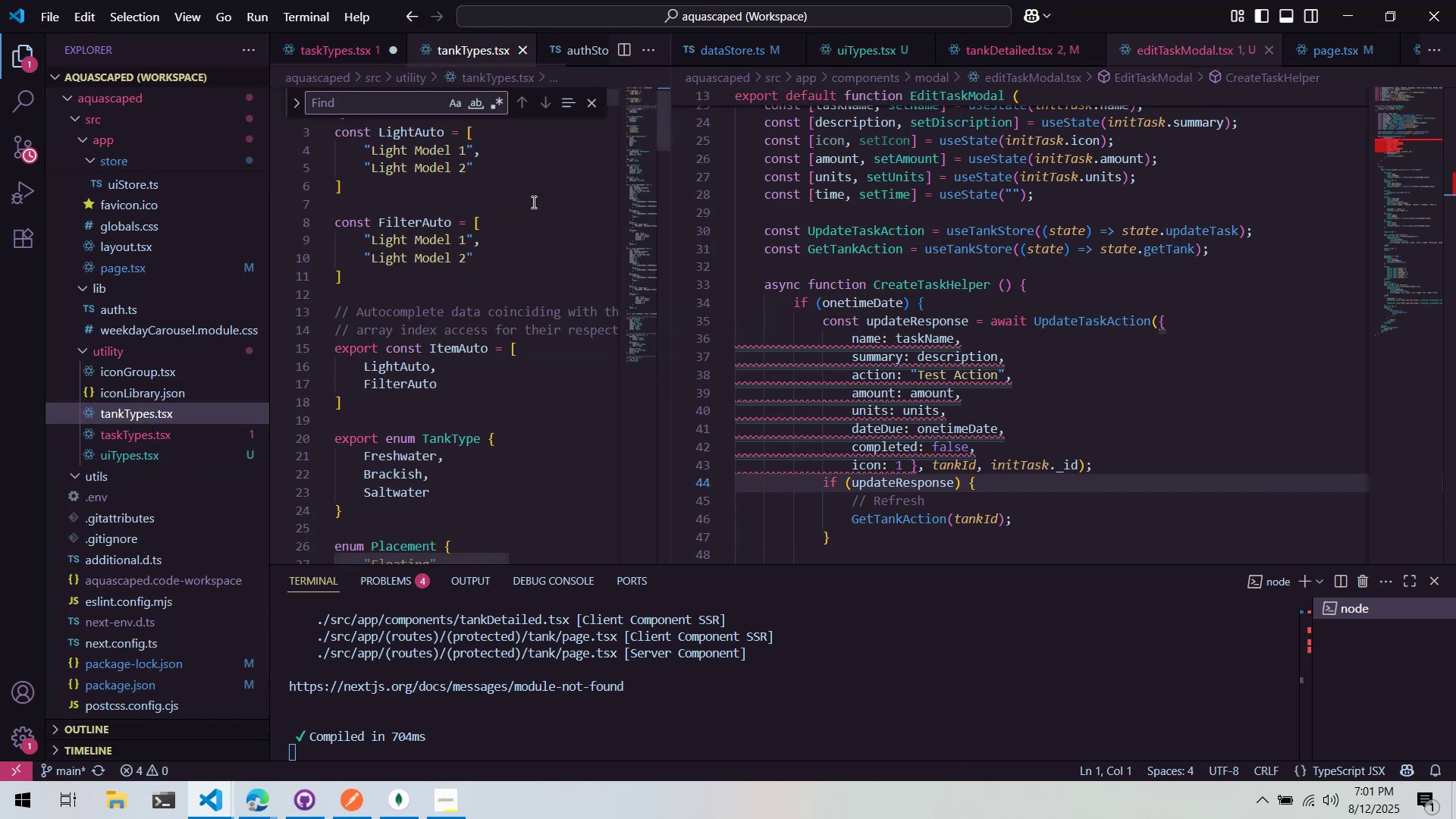 
scroll: coordinate [538, 201], scroll_direction: up, amount: 1.0
 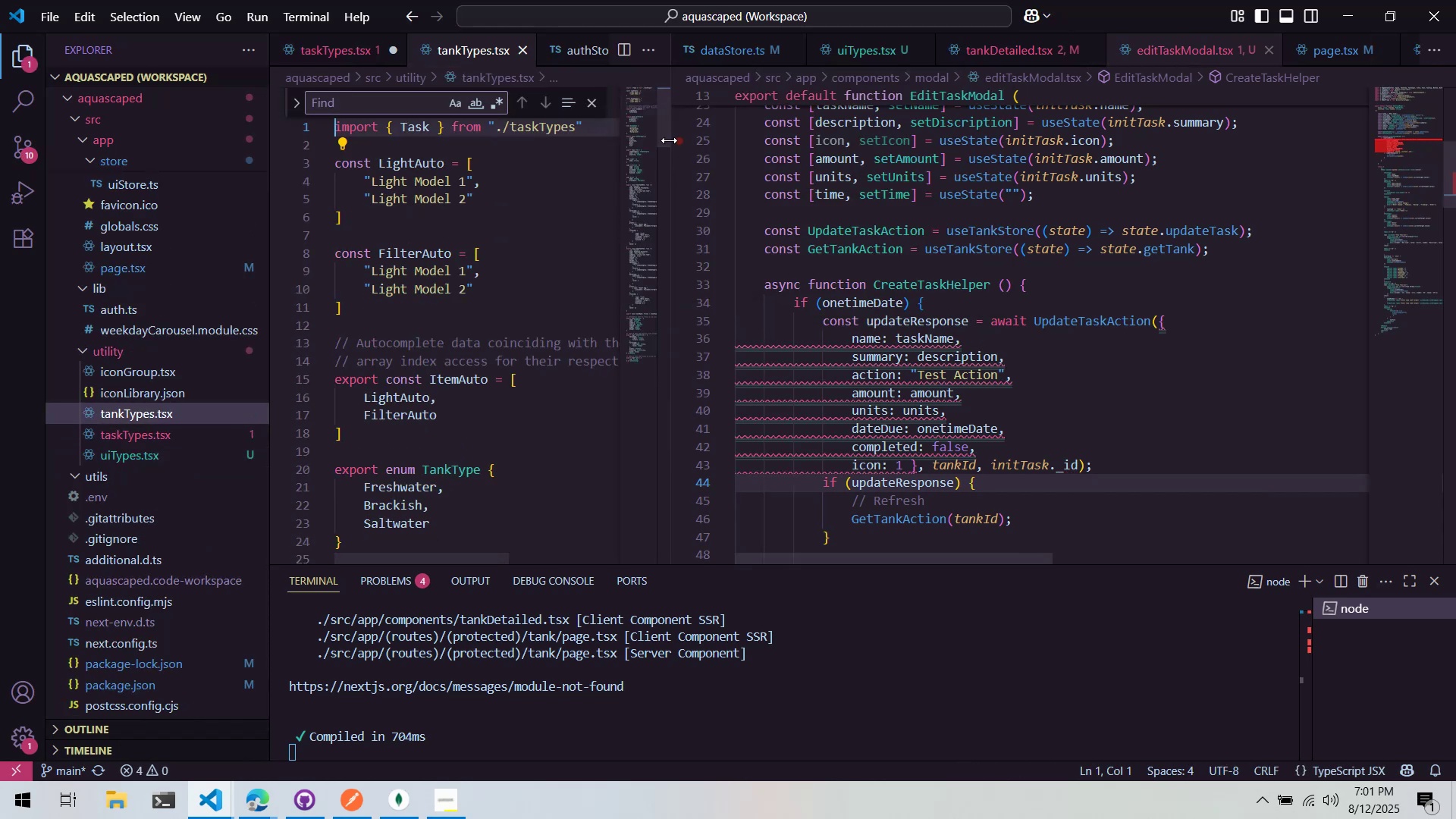 
left_click_drag(start_coordinate=[650, 118], to_coordinate=[648, 358])
 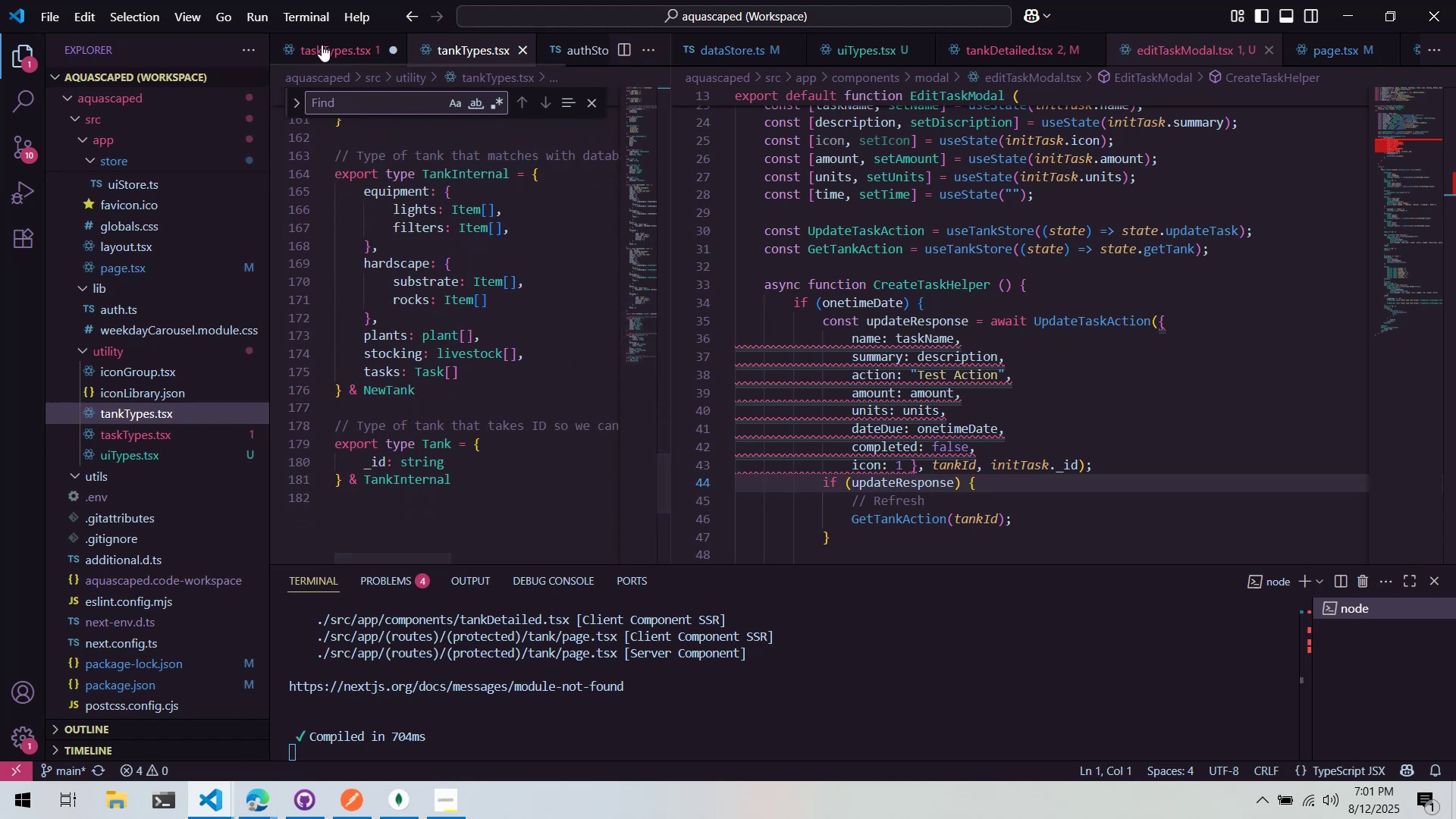 
left_click([322, 45])
 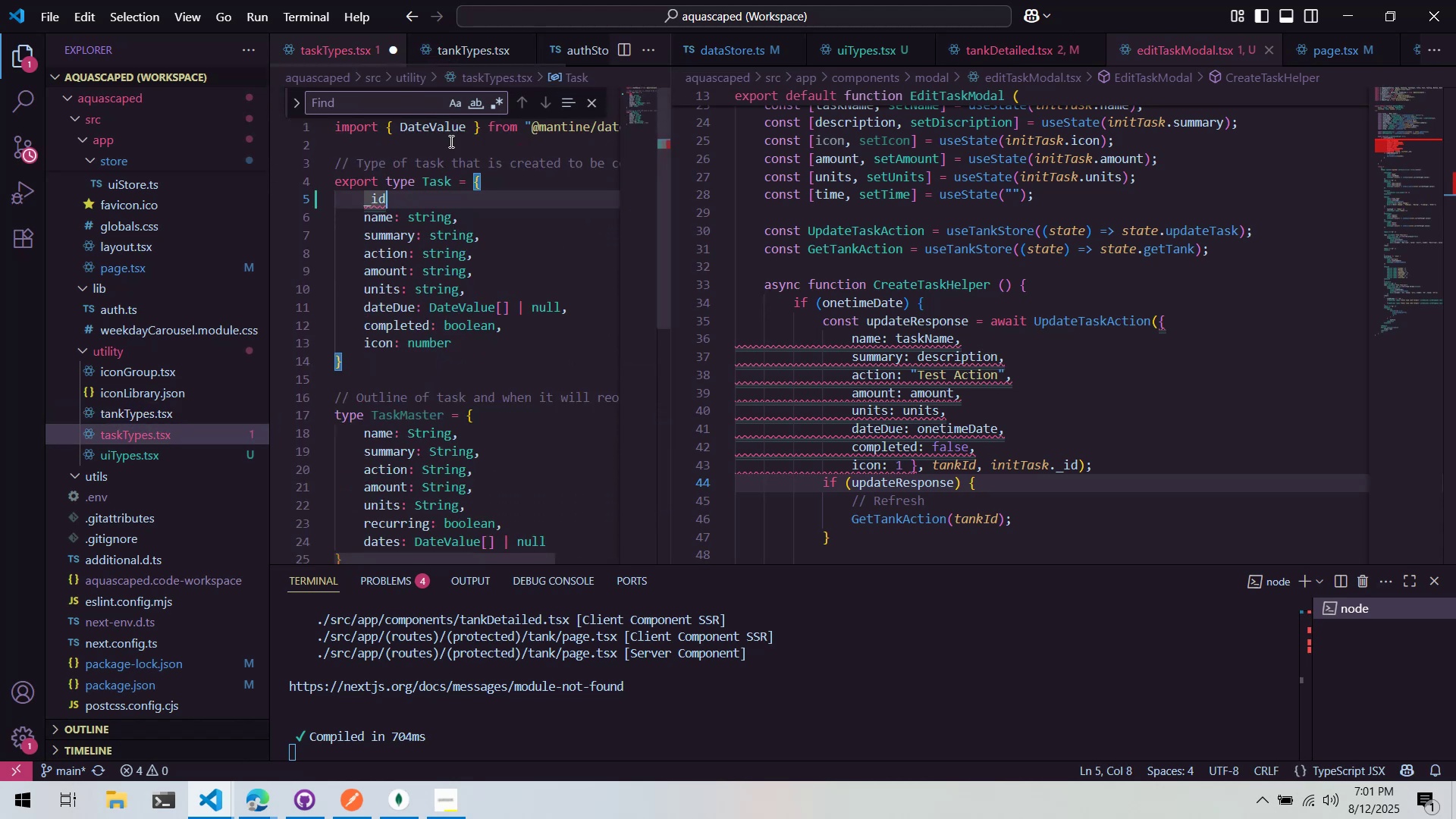 
type(: stringm)
key(Backspace)
type(,)
 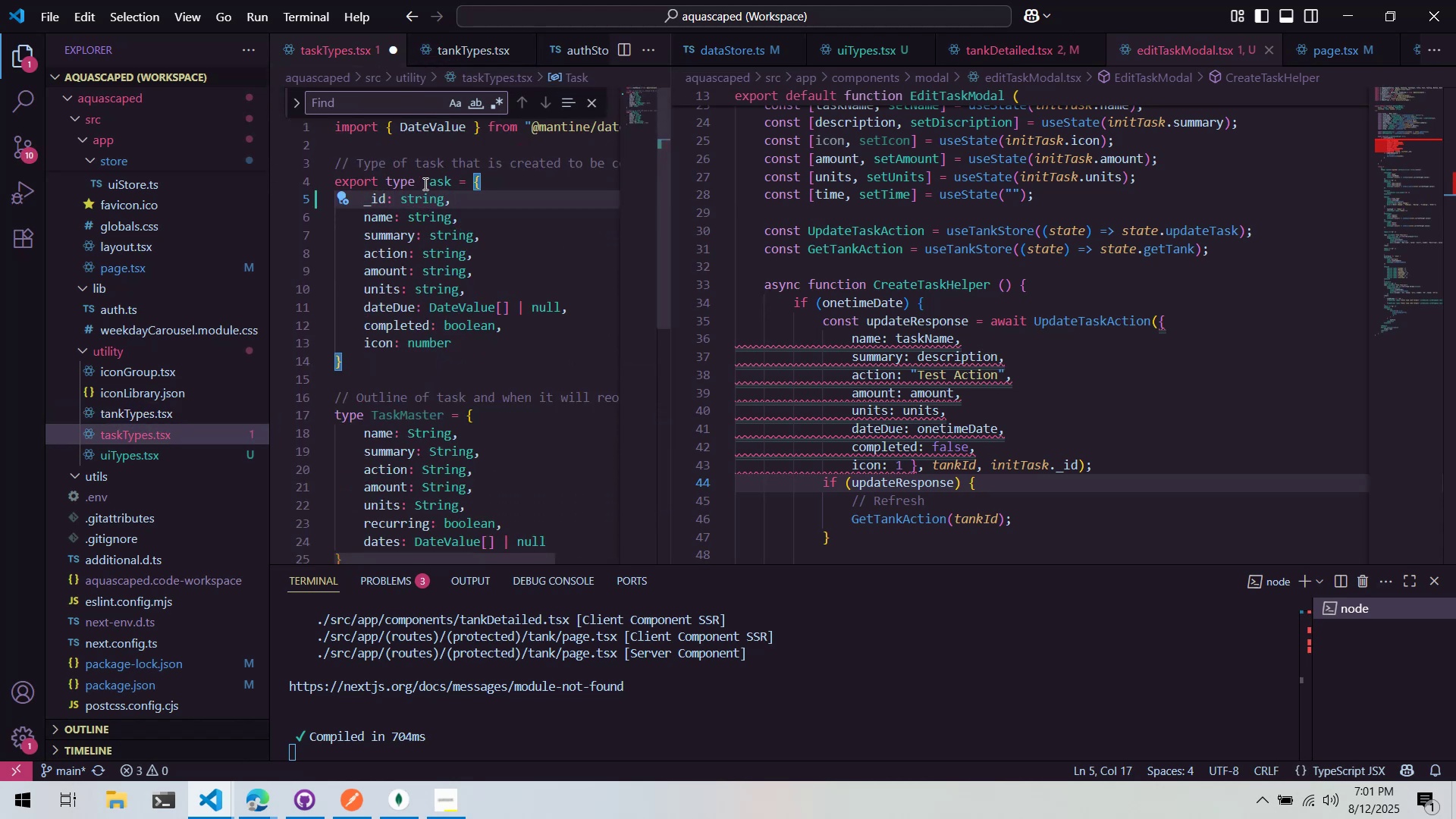 
double_click([427, 201])
 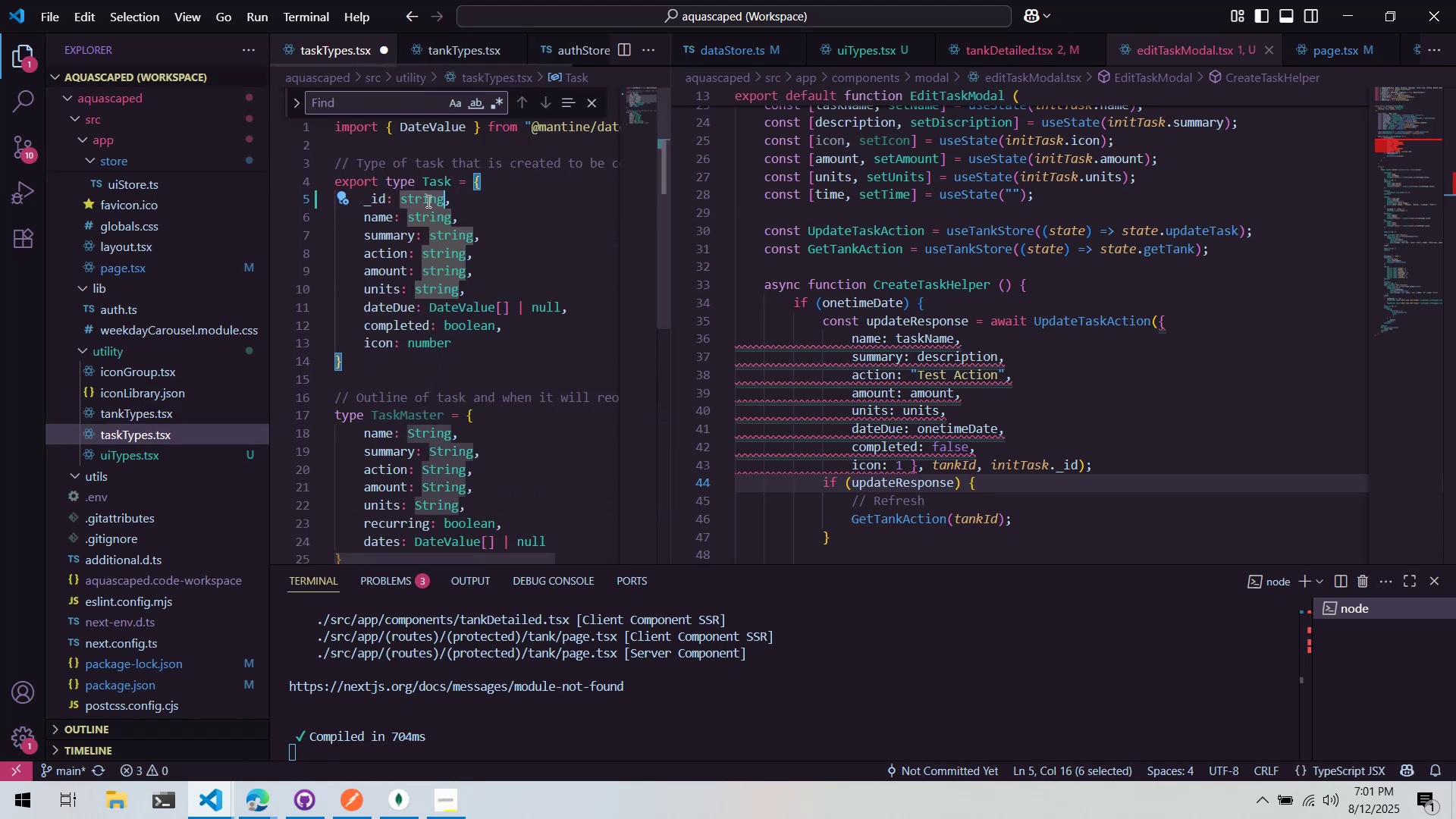 
triple_click([427, 201])
 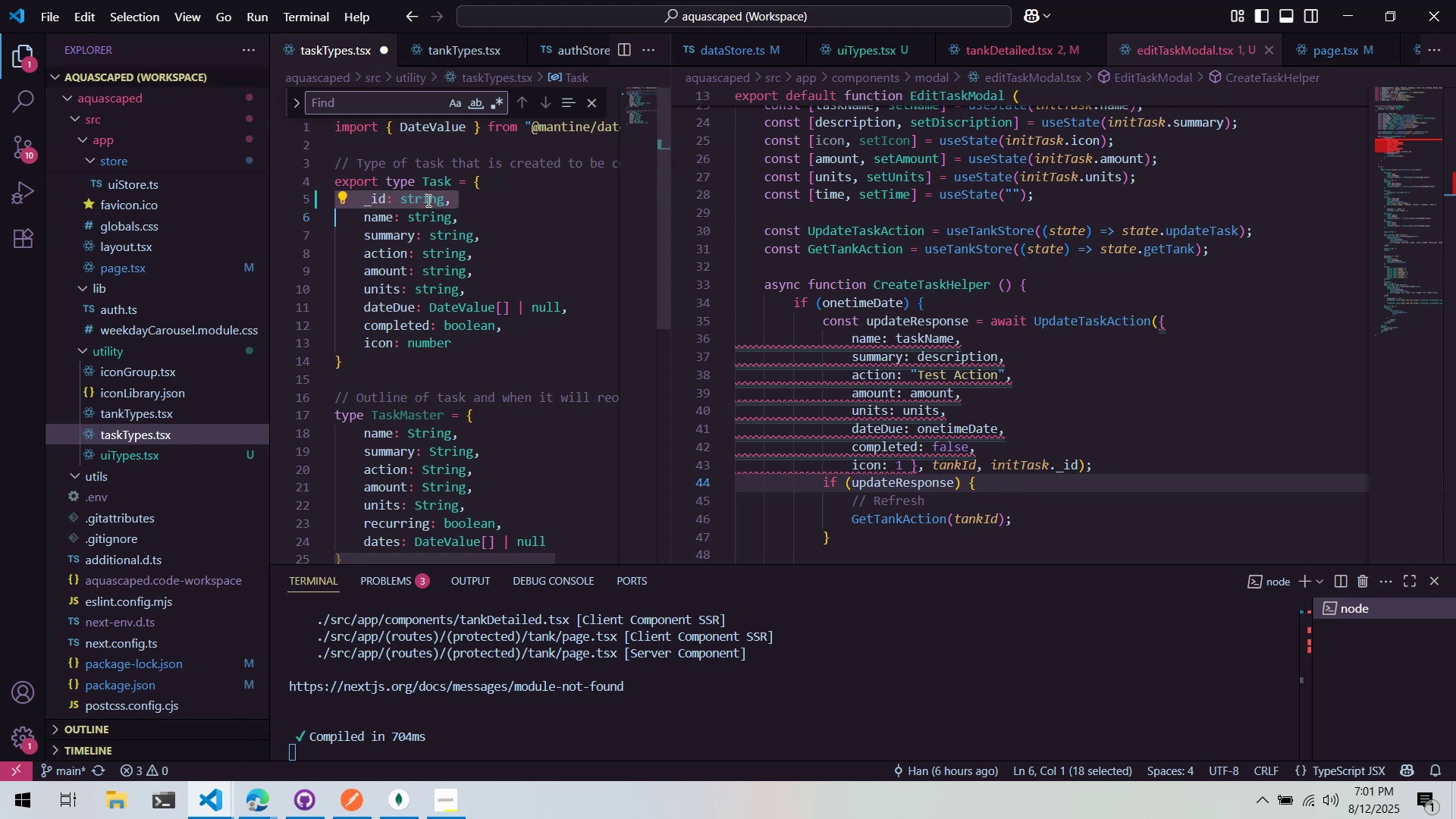 
key(Control+X)
 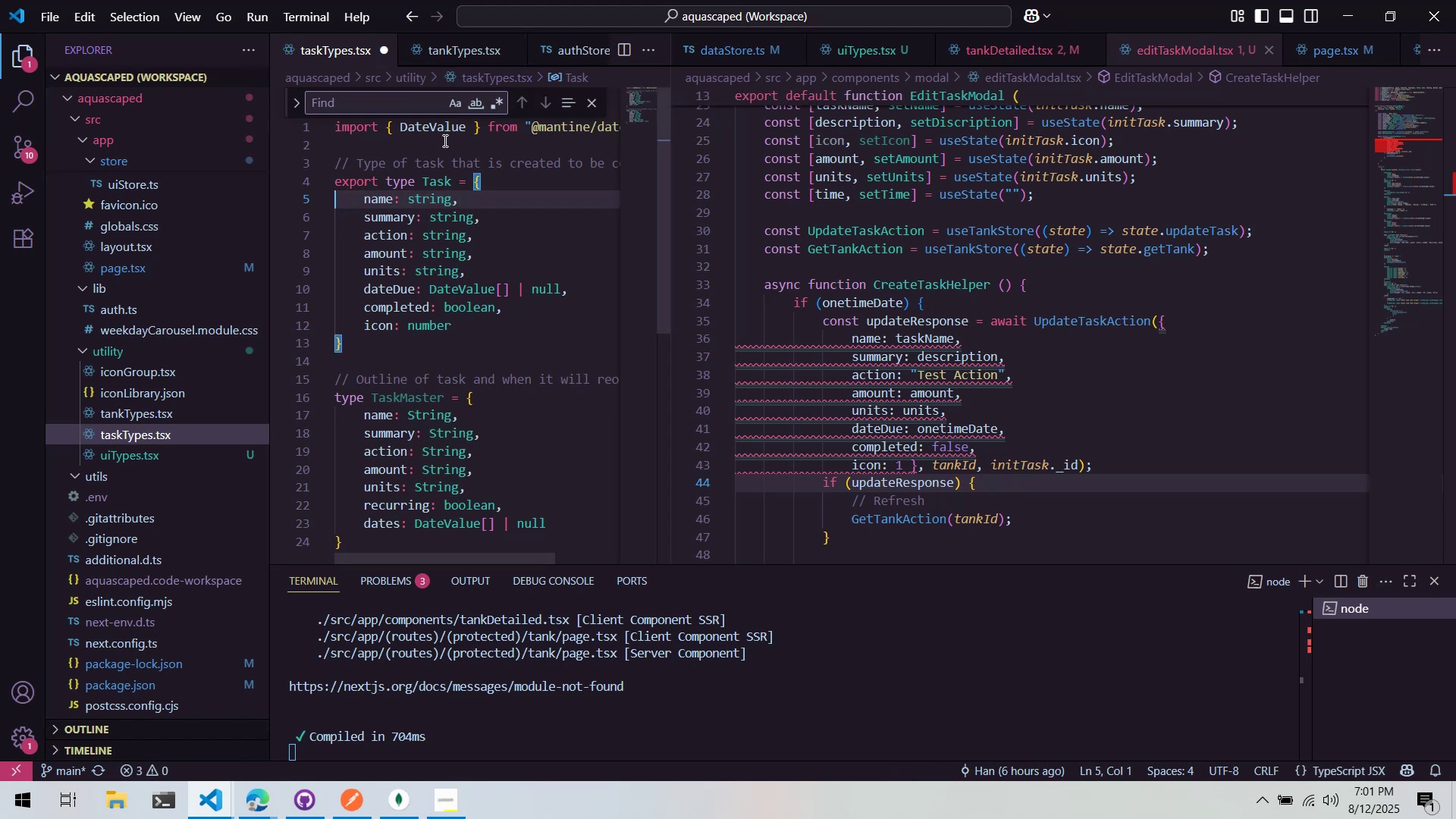 
left_click([424, 50])
 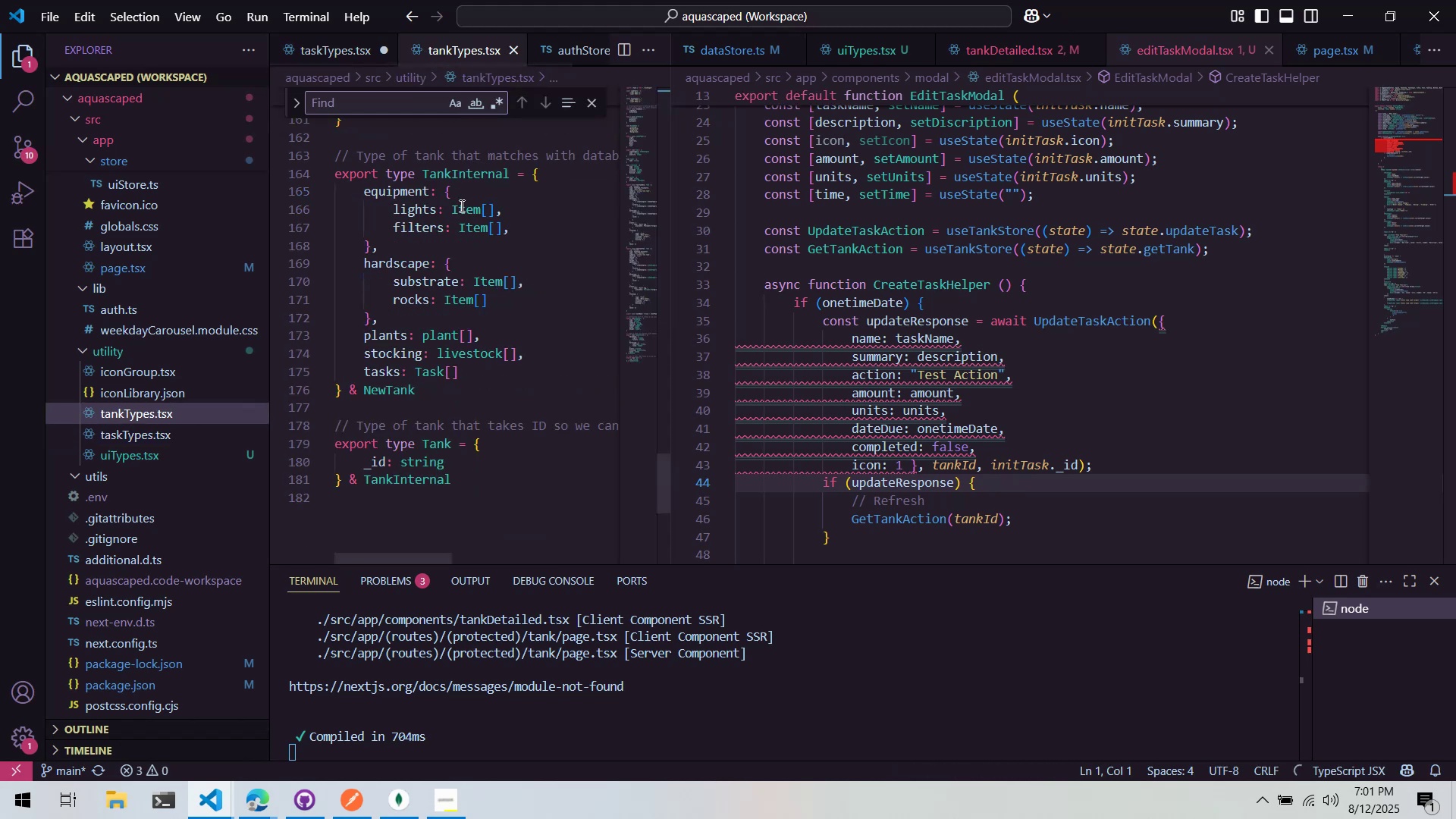 
left_click([346, 49])
 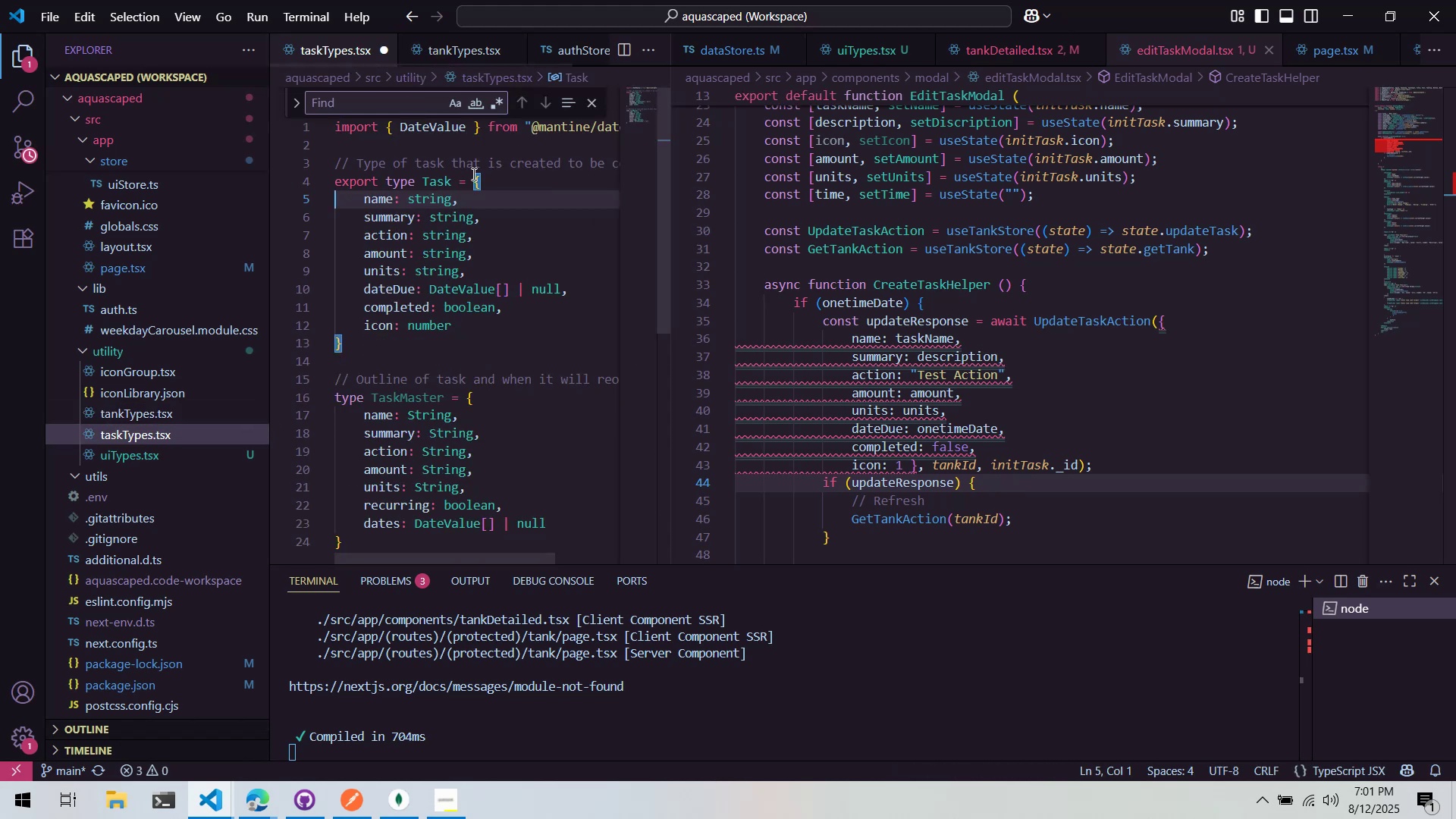 
left_click([449, 180])
 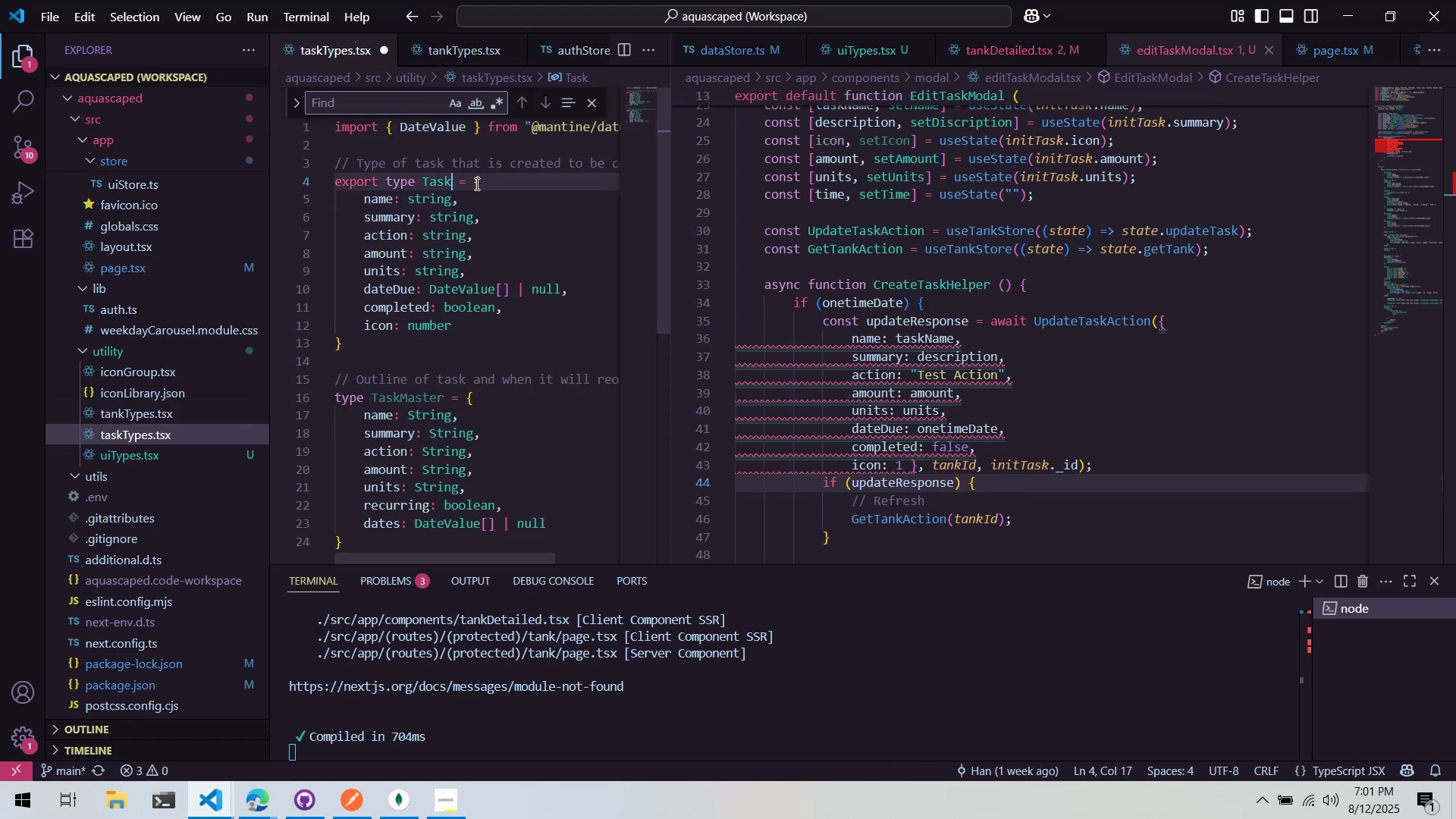 
type(Internal)
 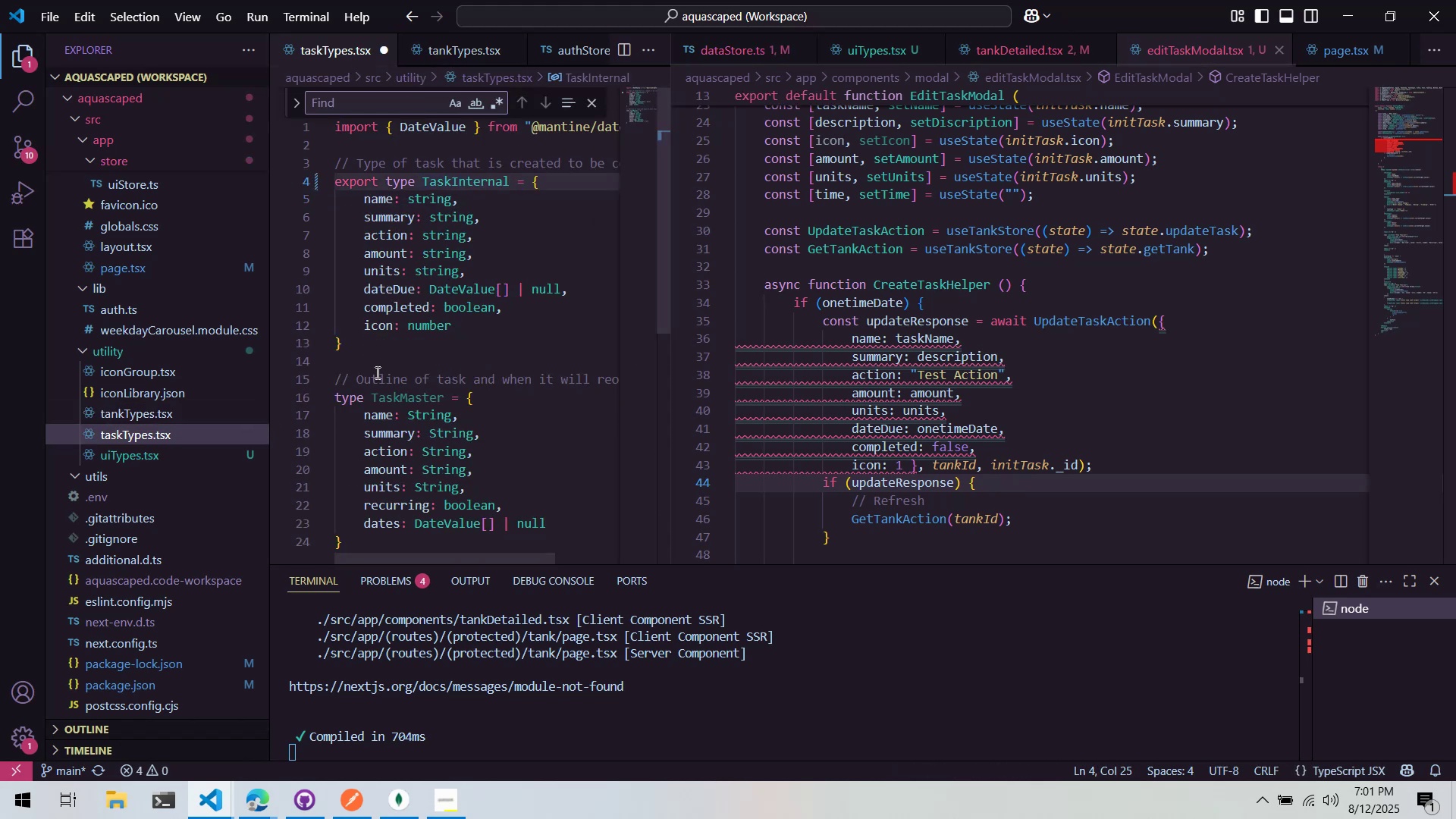 
left_click([413, 345])
 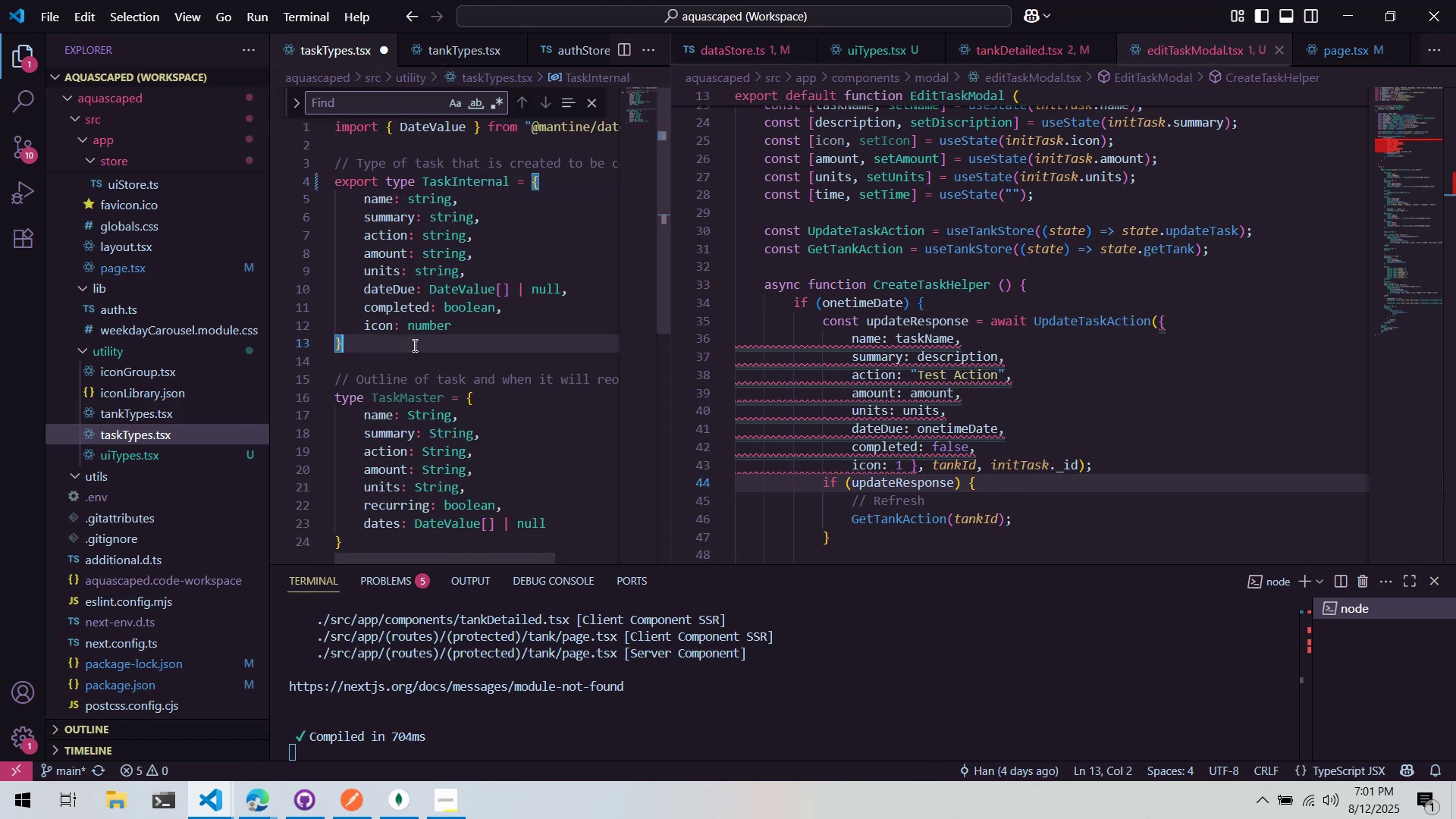 
key(Enter)
 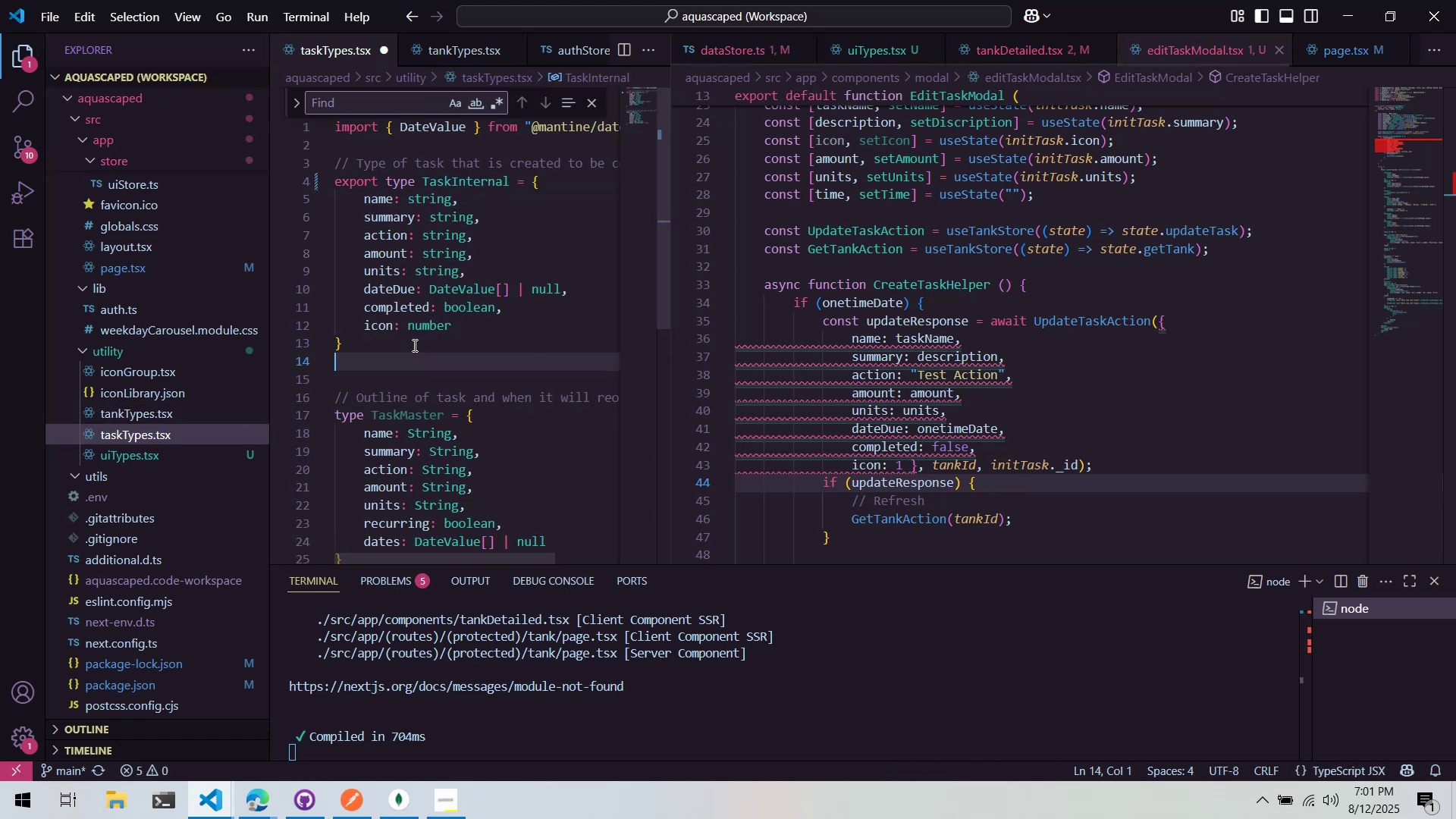 
key(Enter)
 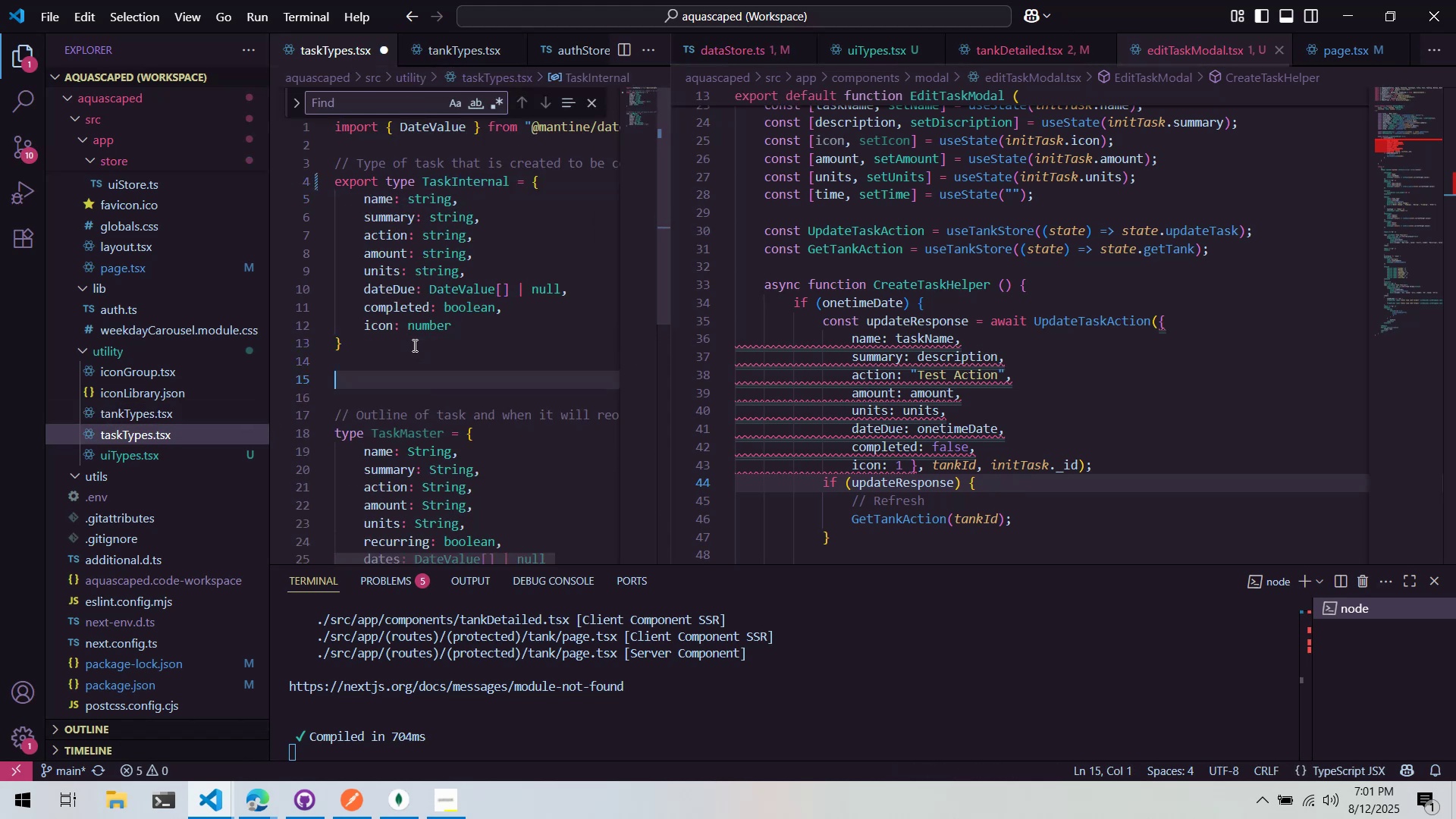 
type(export type task)
 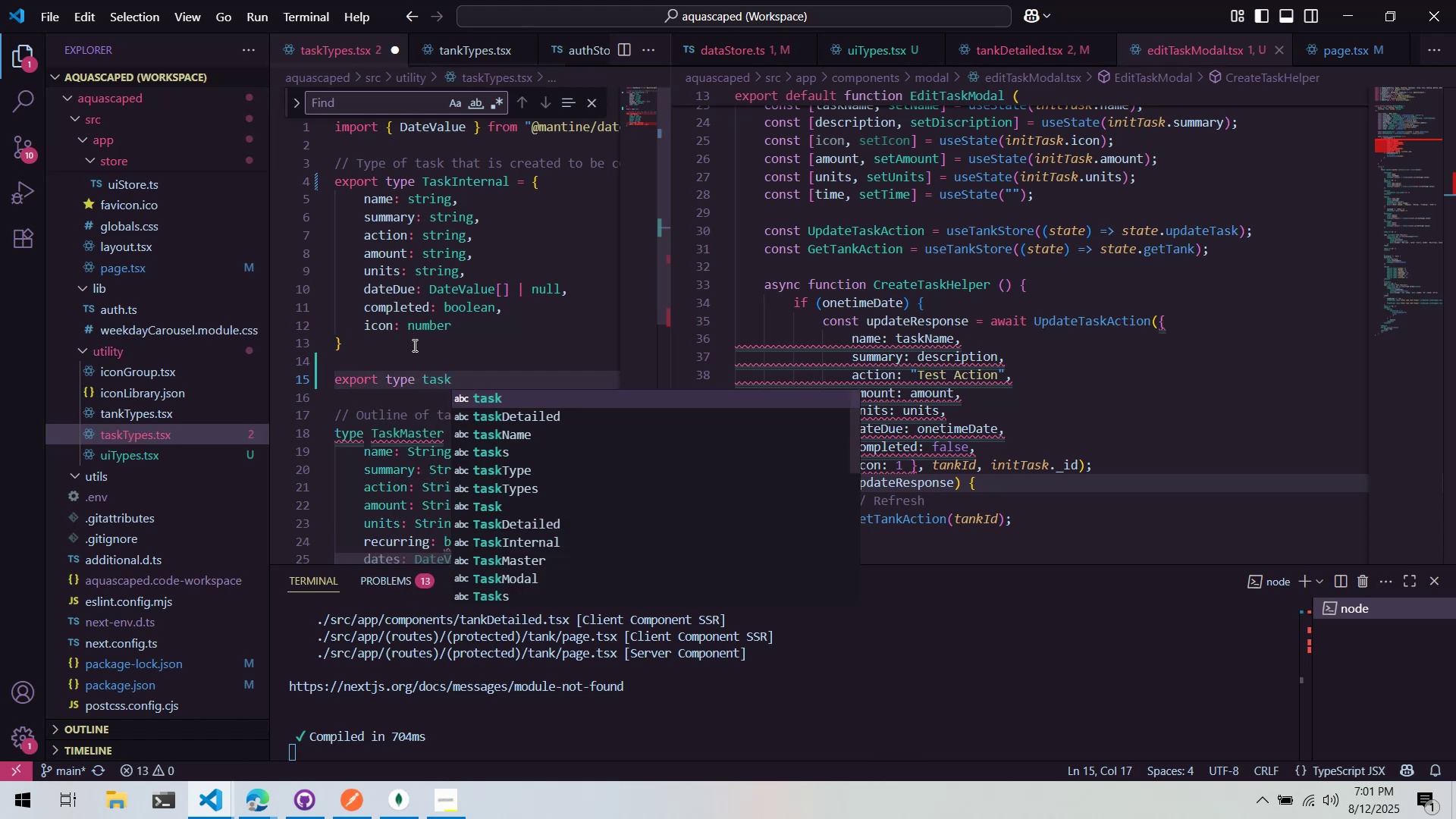 
key(Control+ControlLeft)
 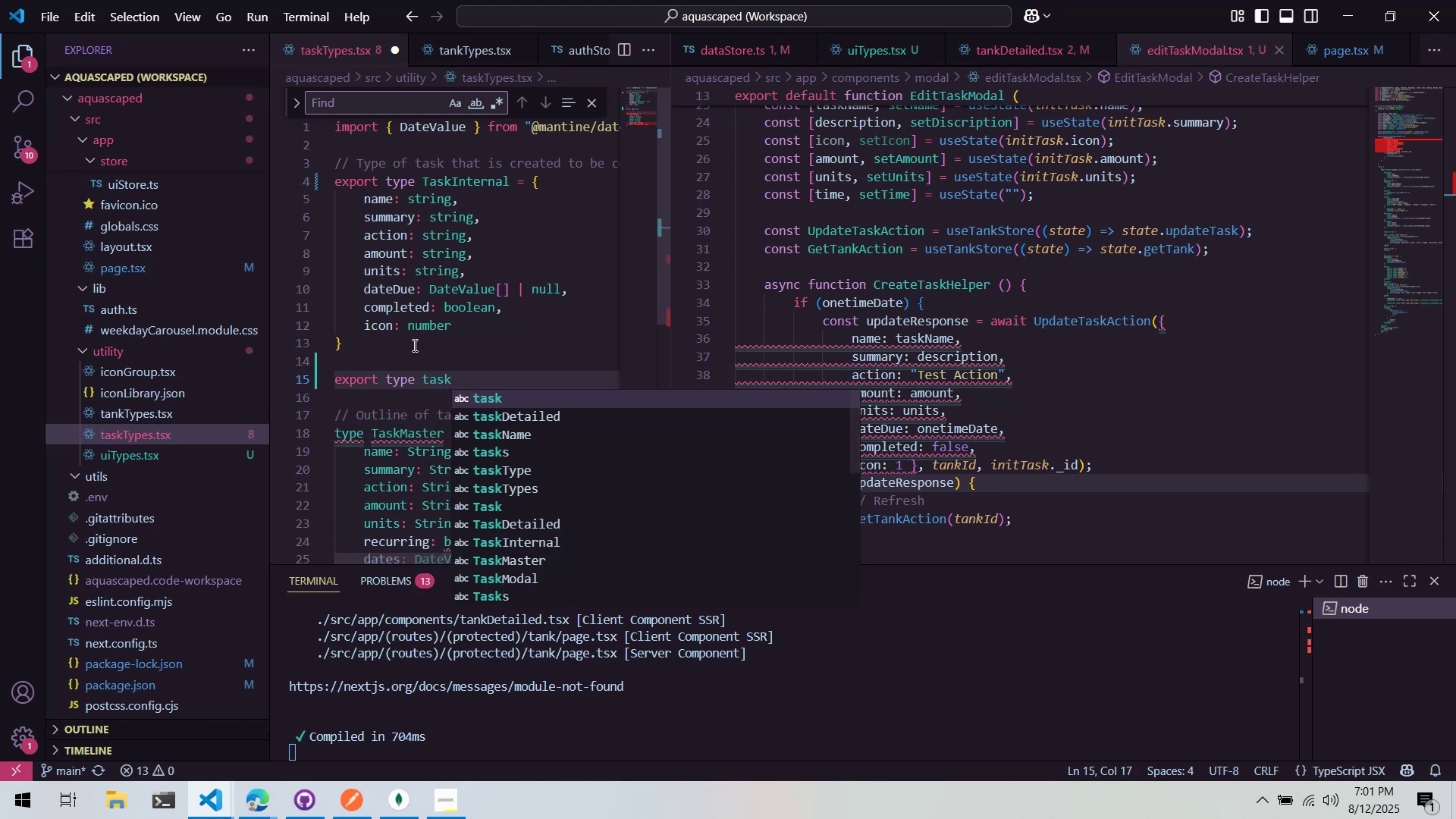 
key(Control+Backspace)
 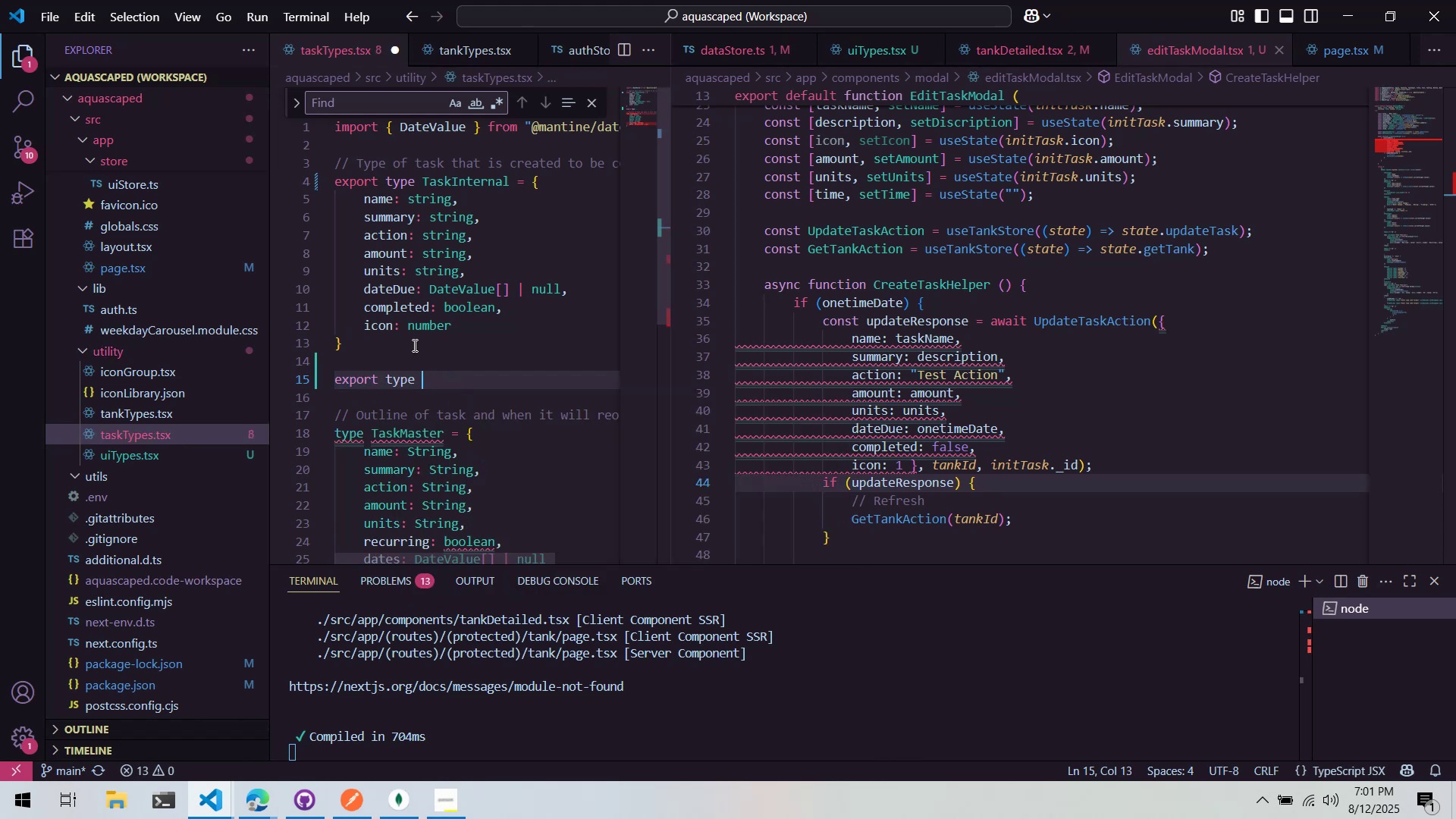 
type(Task)
 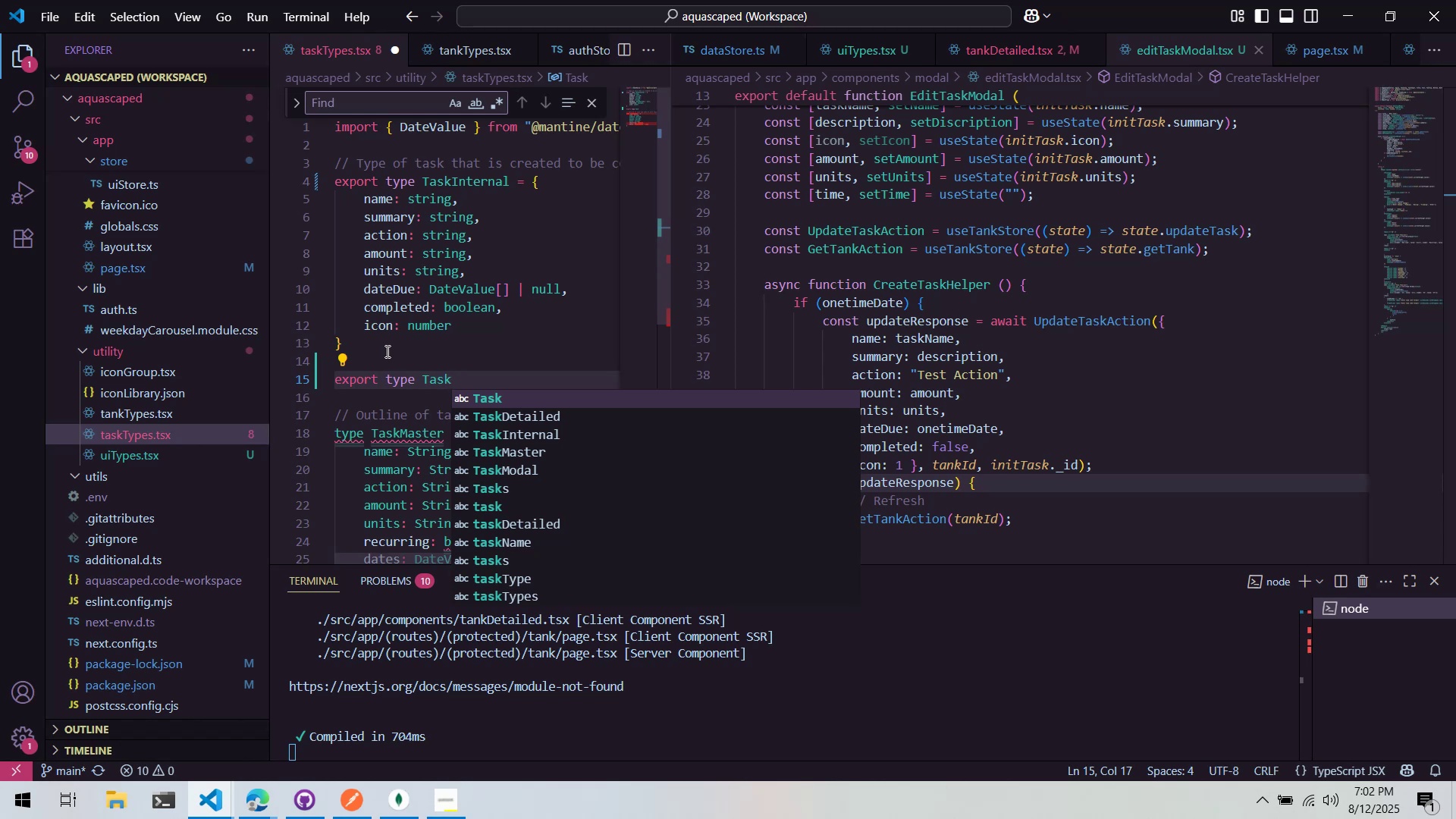 
wait(30.73)
 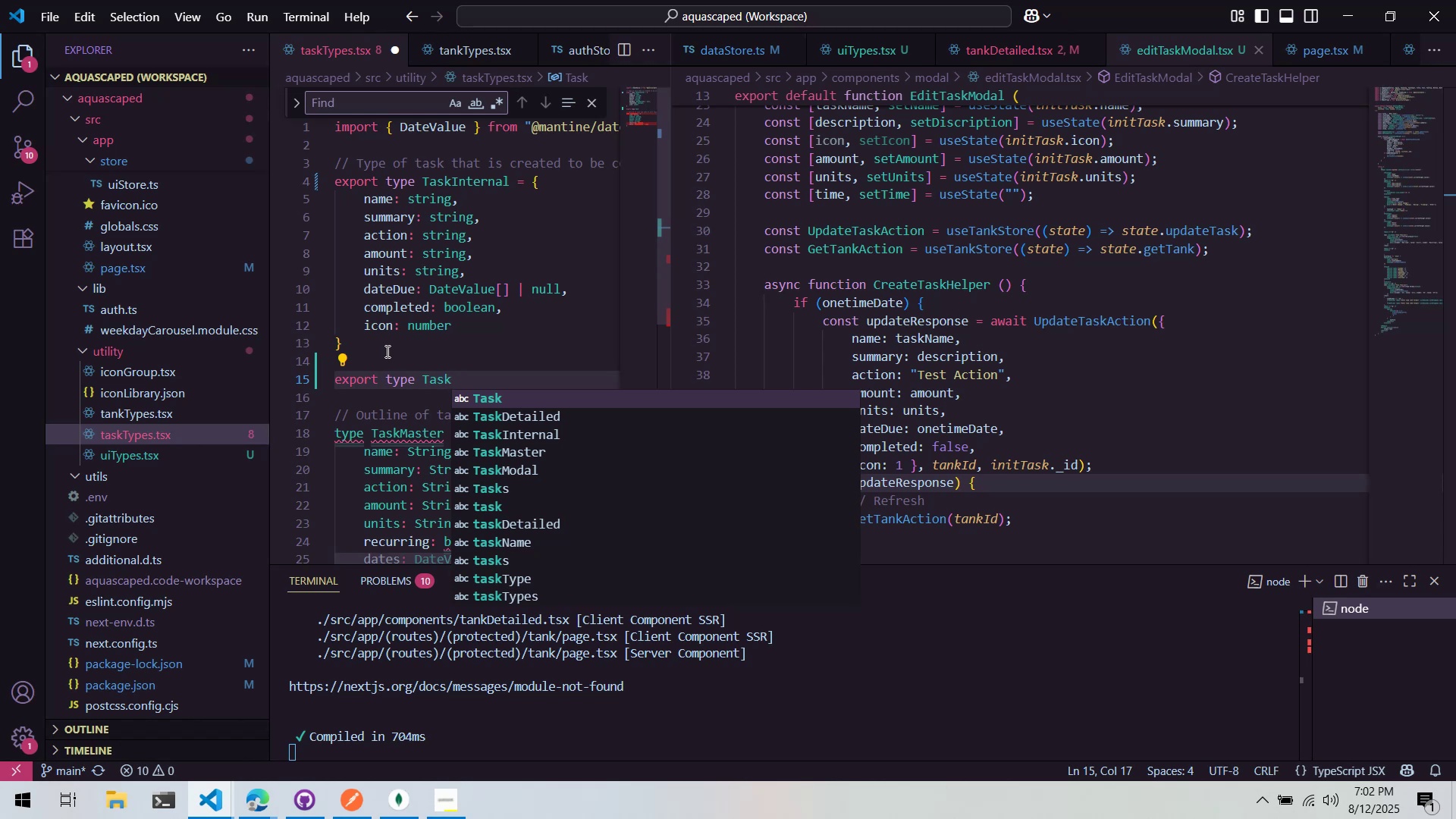 
key(Space)
 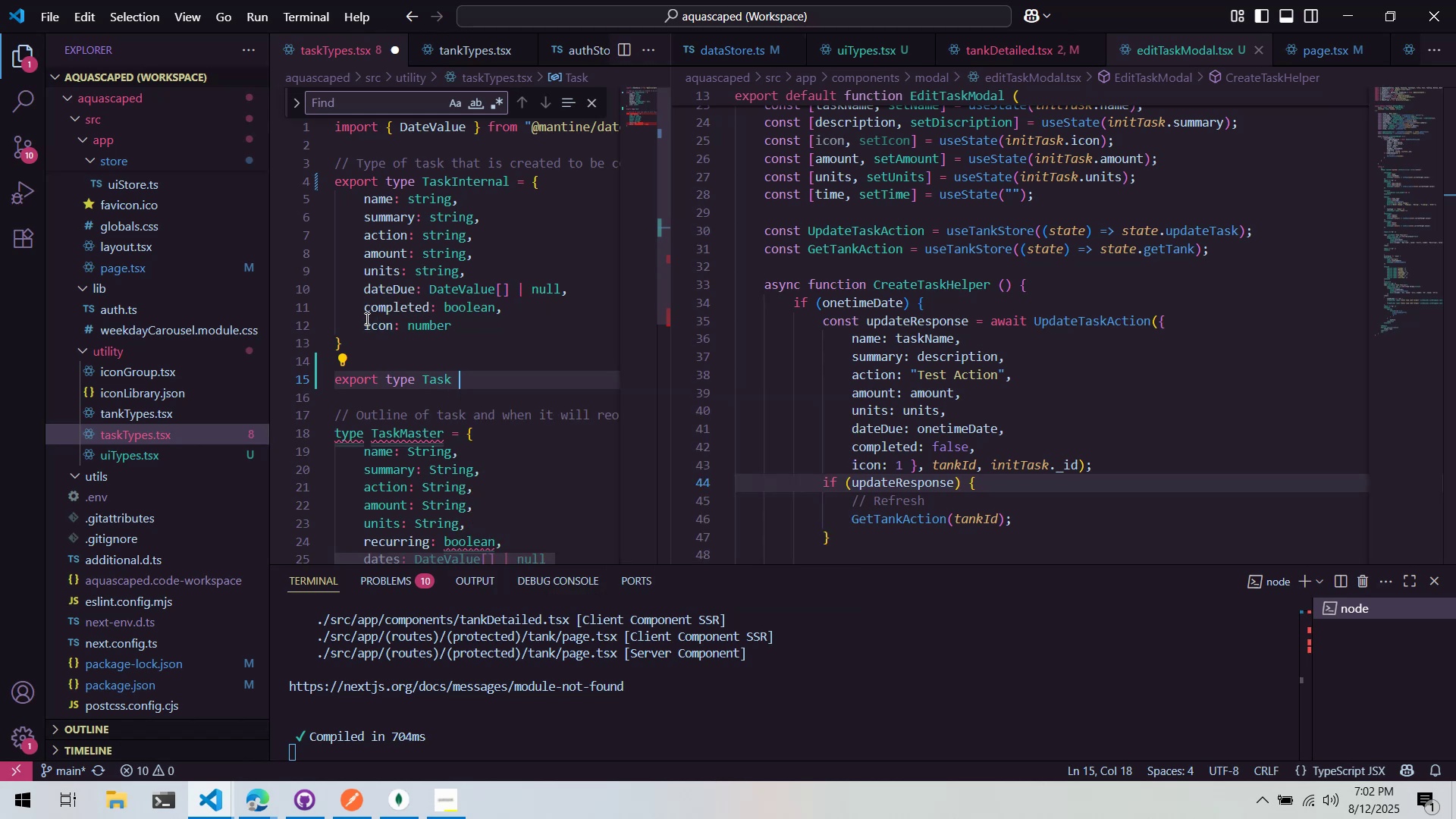 
key(Equal)
 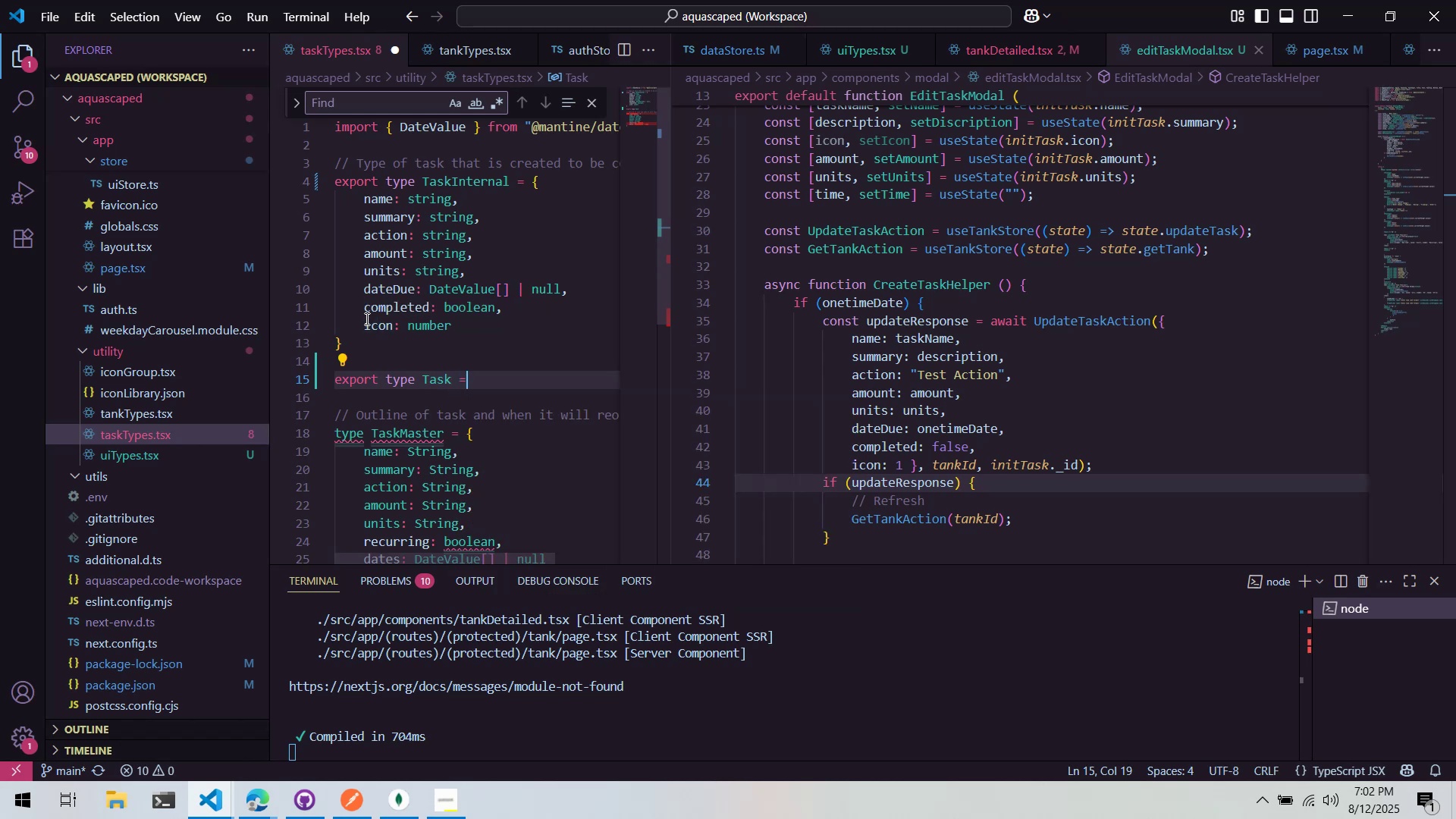 
key(Space)
 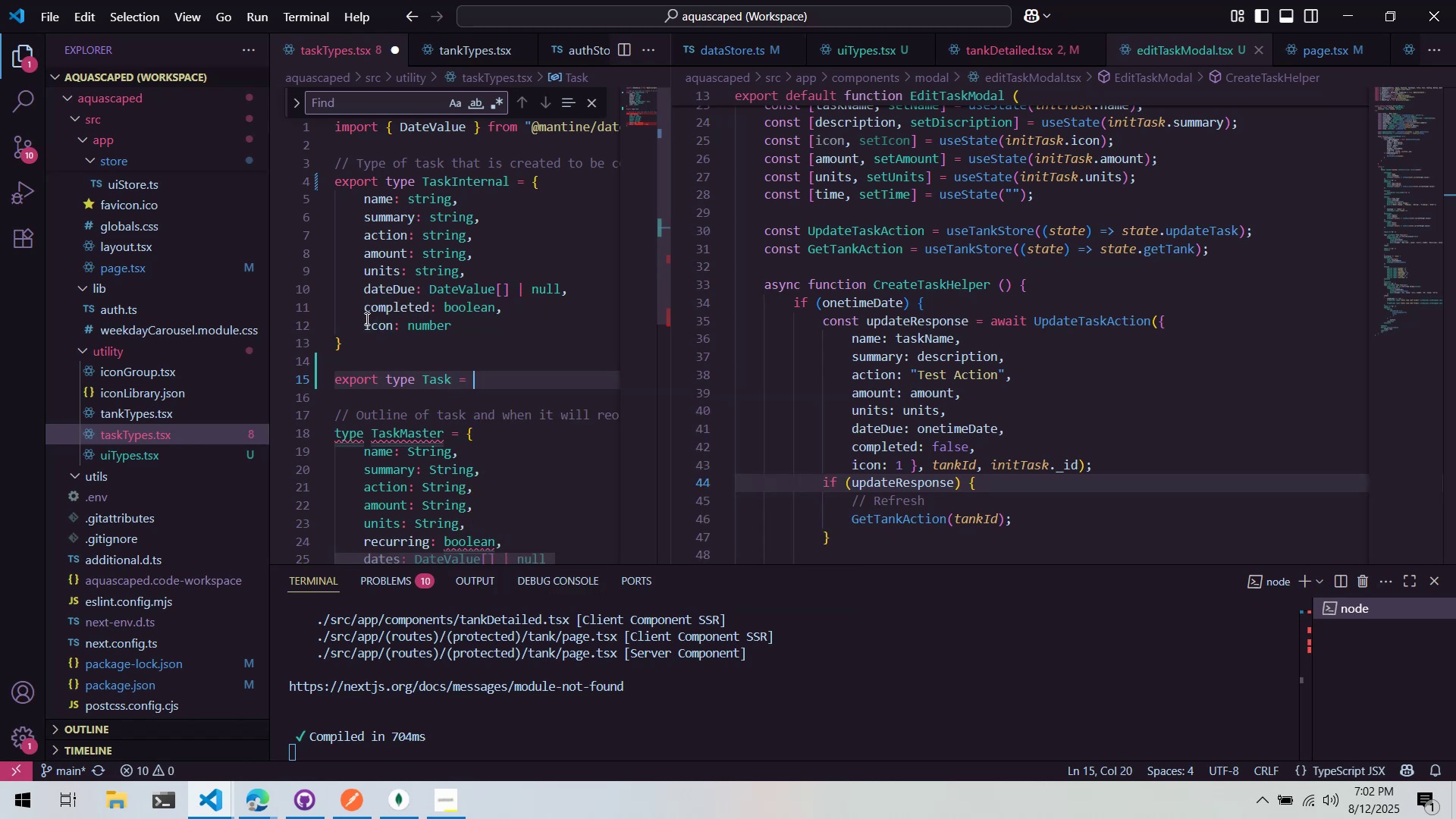 
key(Shift+BracketLeft)
 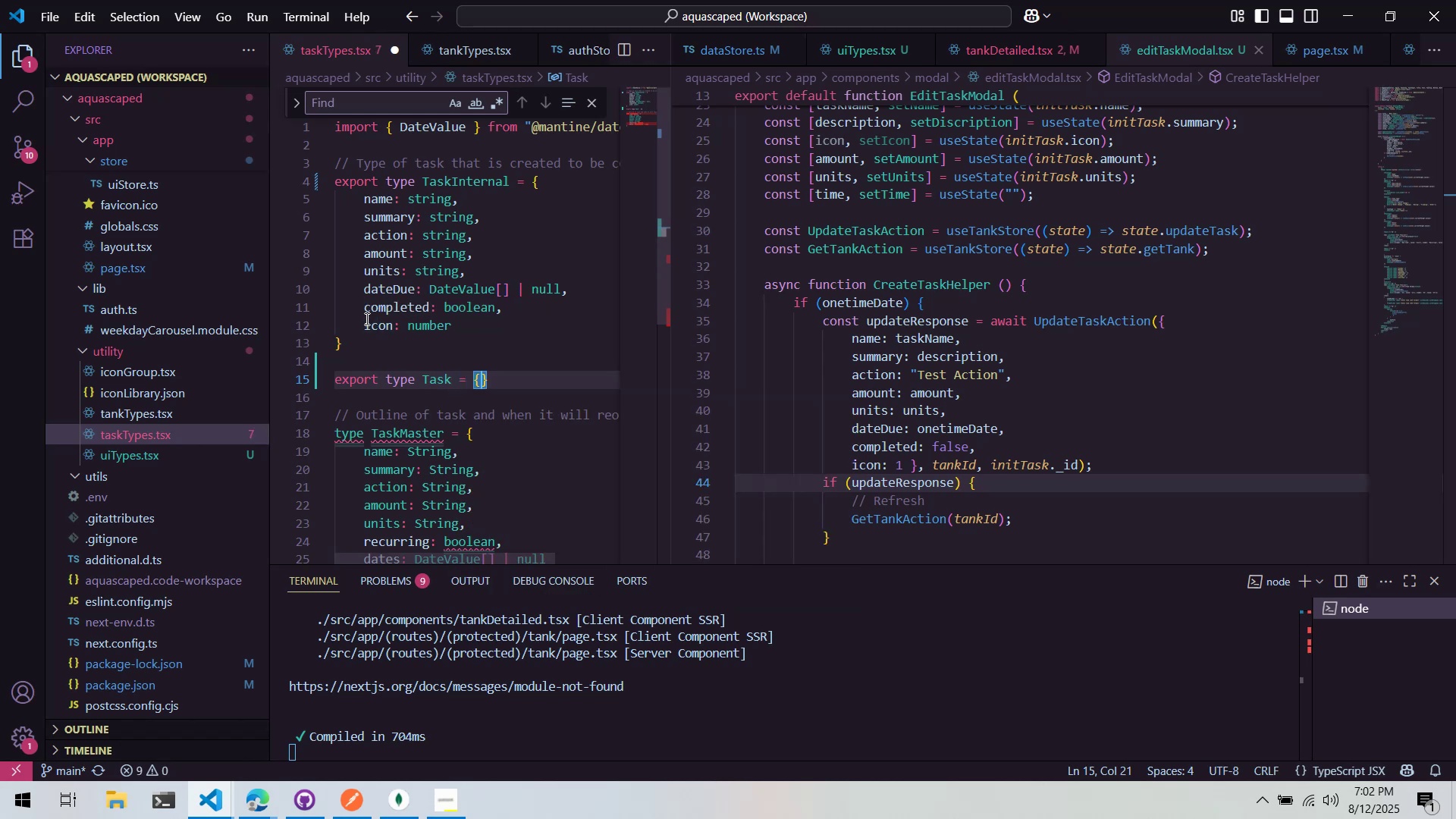 
key(Enter)
 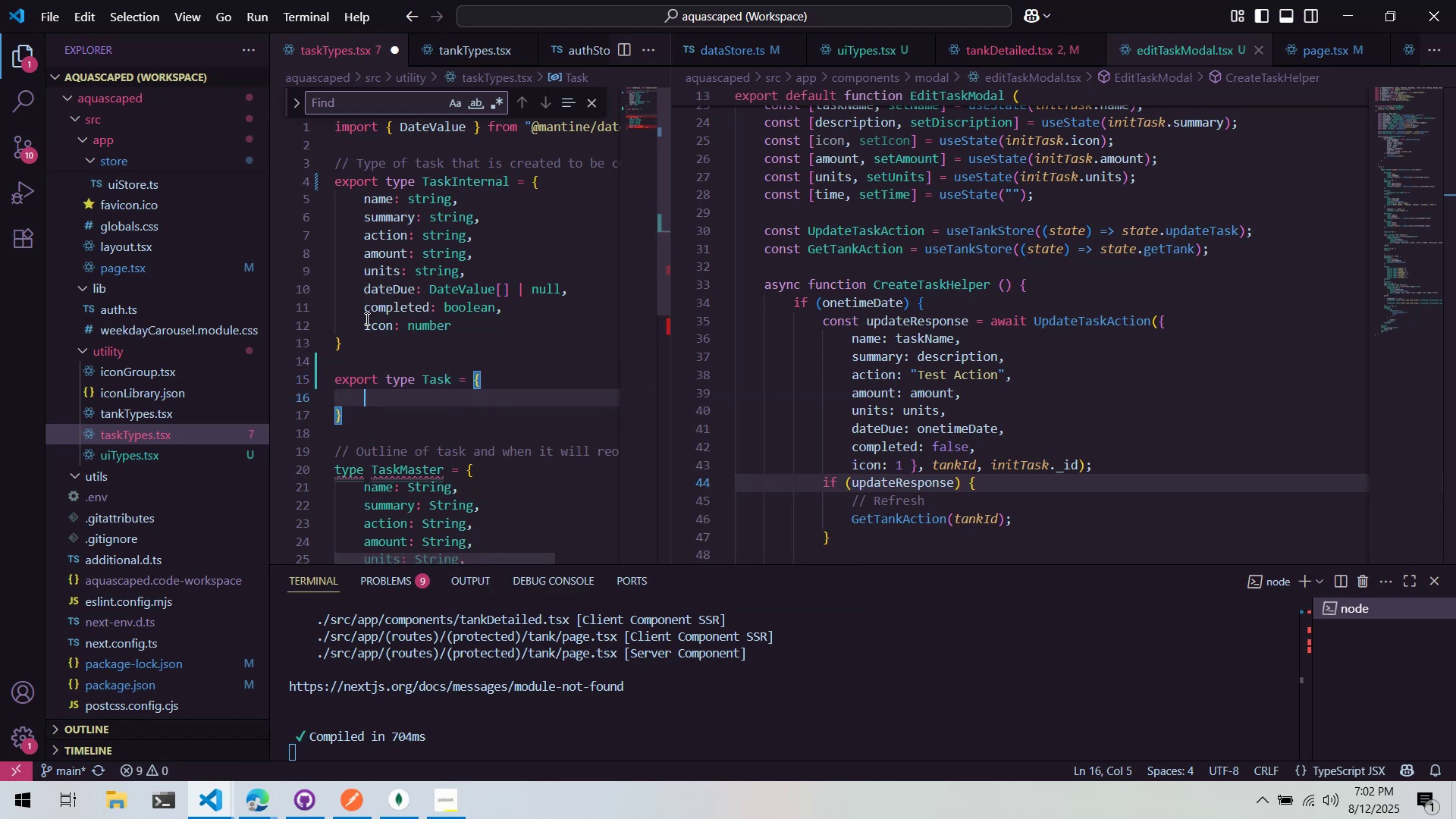 
type(... TaskInternal)
 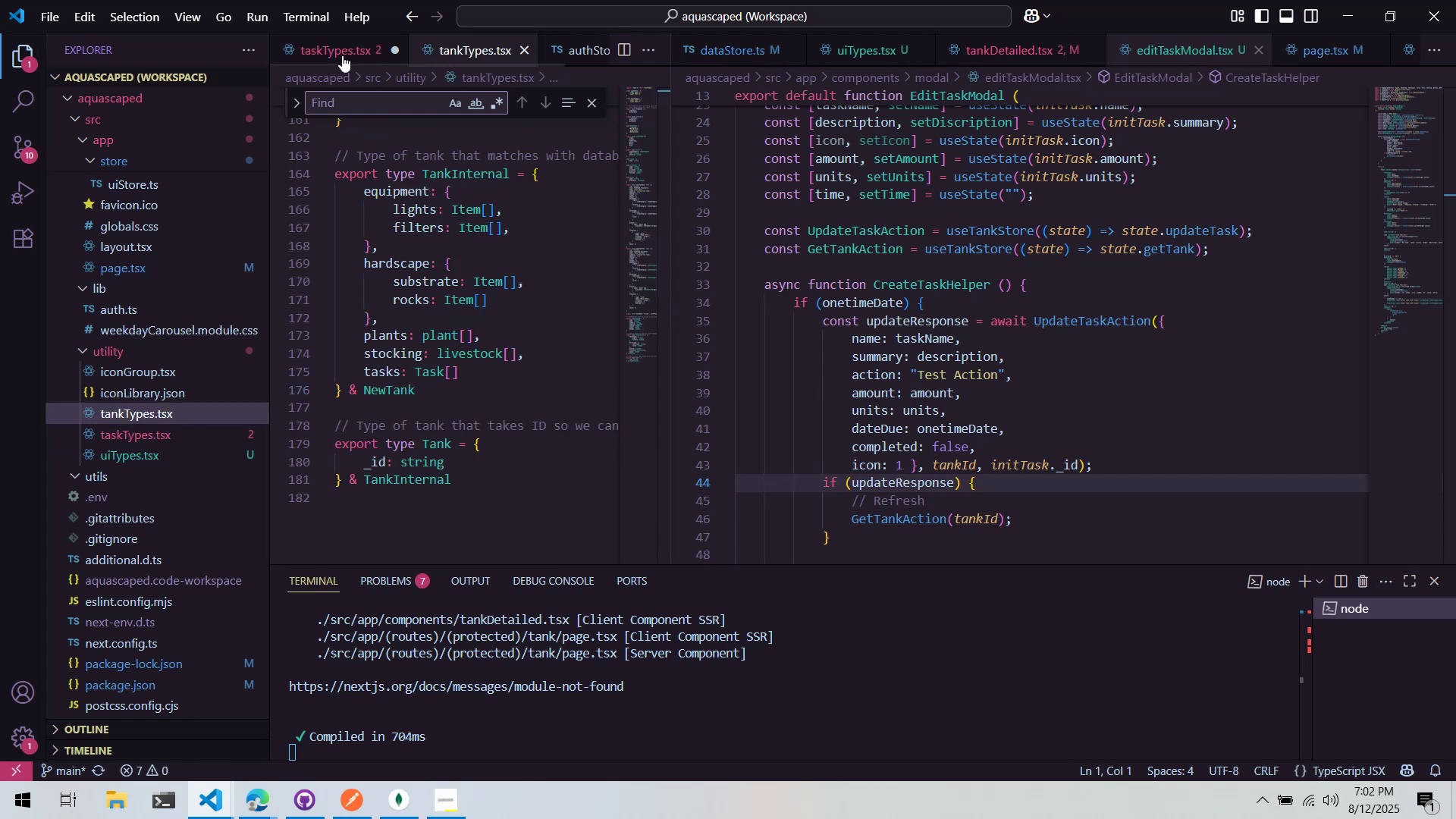 
left_click([325, 39])
 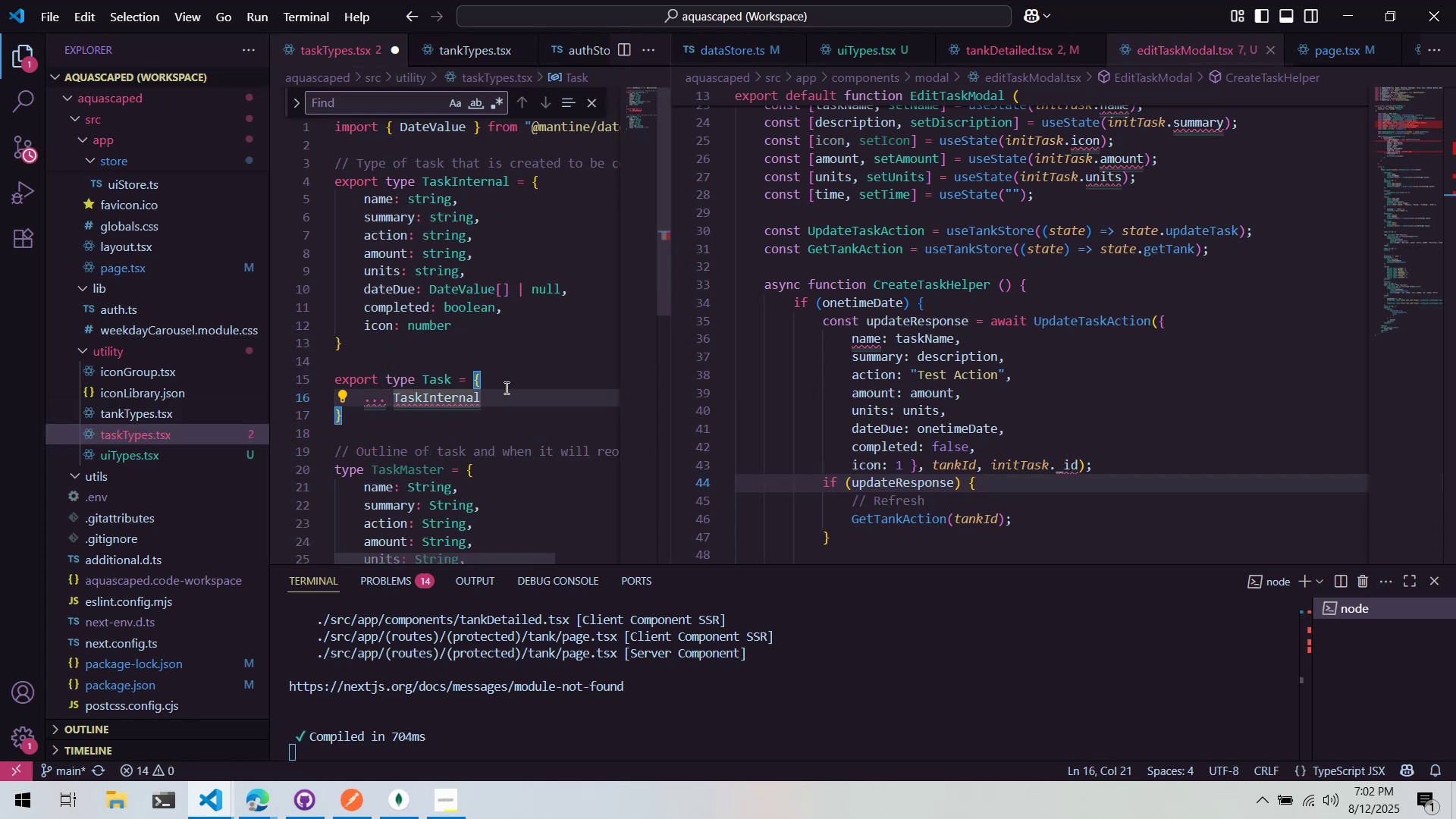 
double_click([501, 409])
 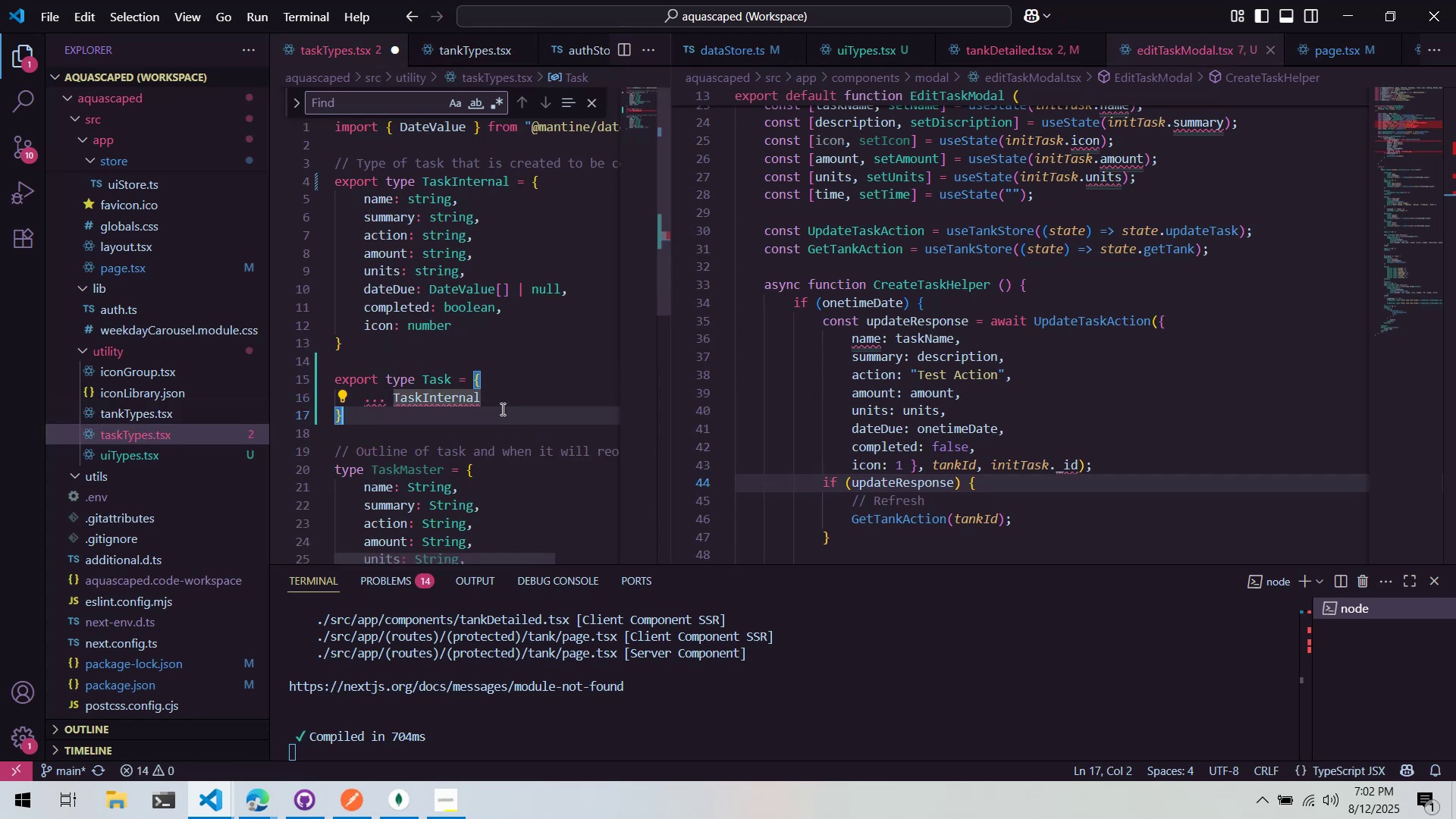 
left_click_drag(start_coordinate=[515, 400], to_coordinate=[360, 402])
 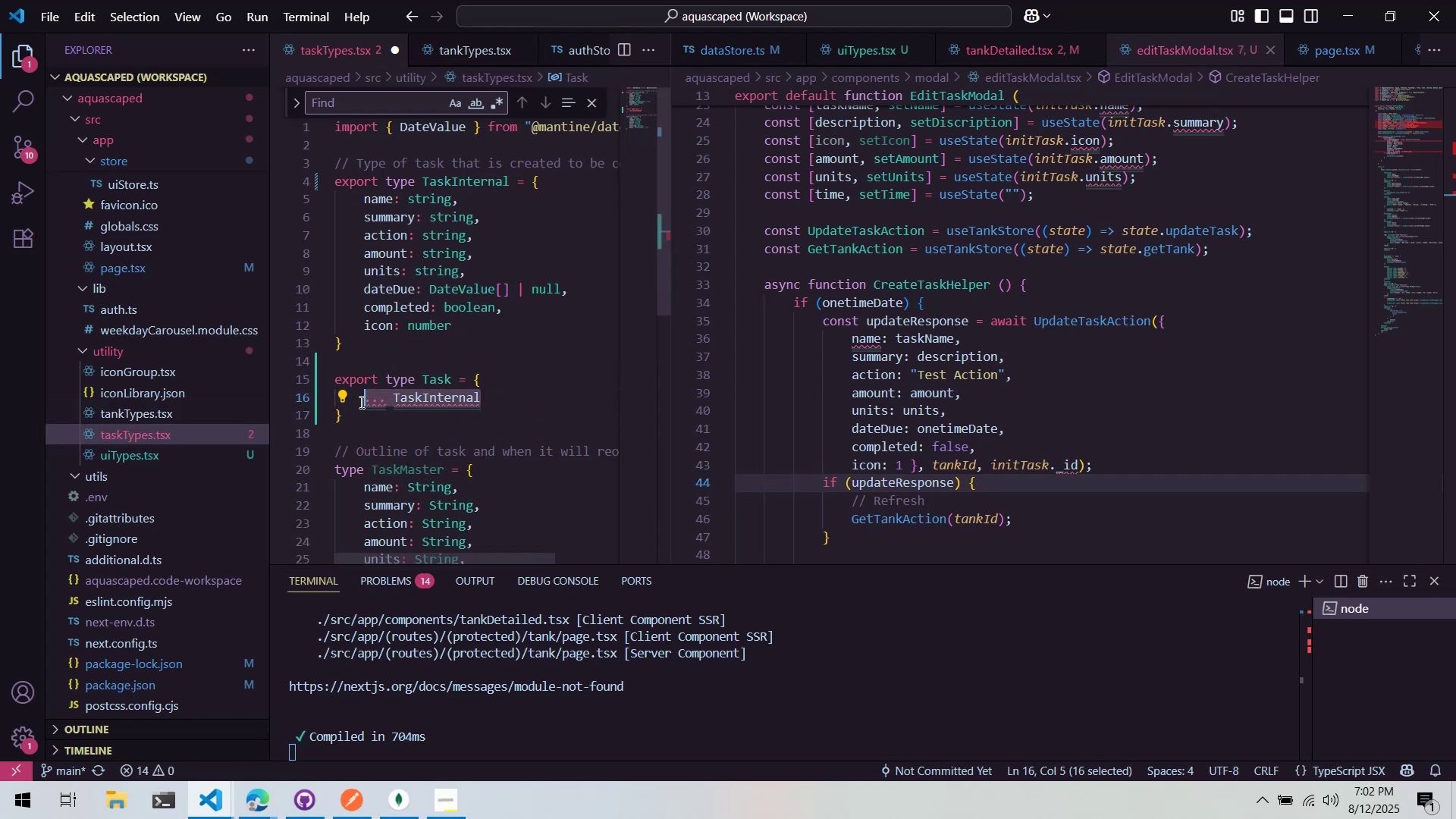 
key(Control+ControlLeft)
 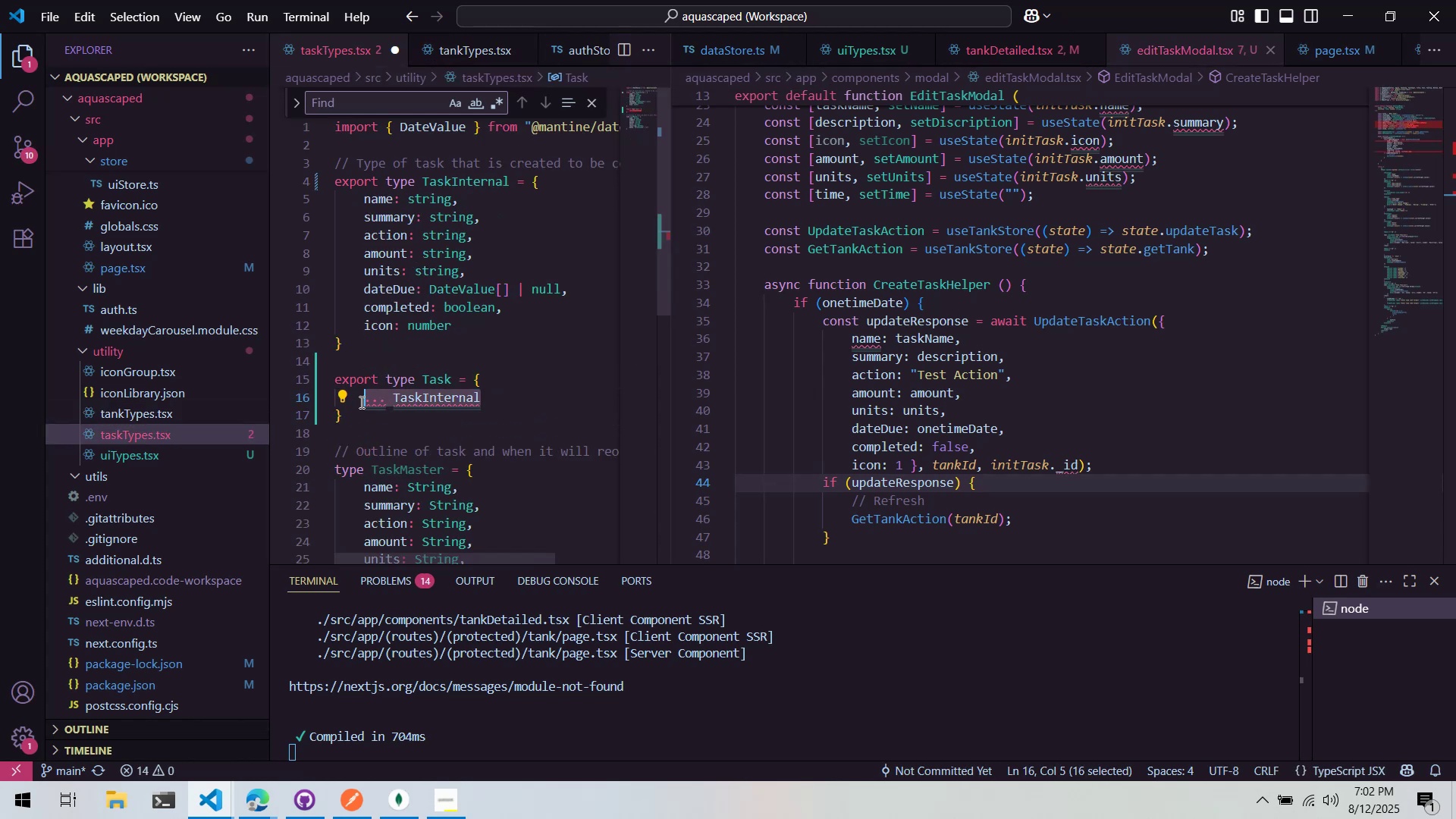 
key(Control+X)
 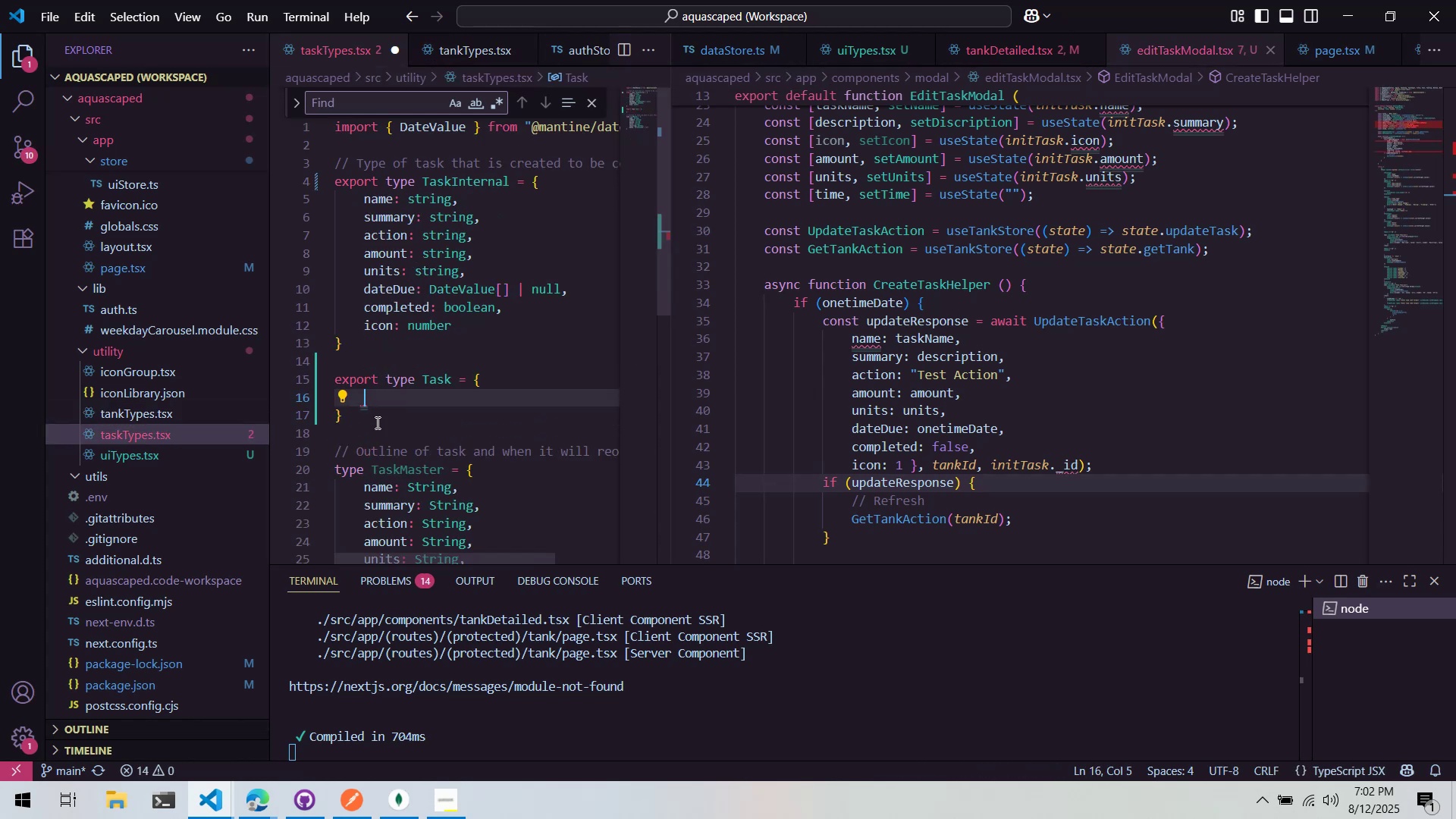 
left_click([379, 425])
 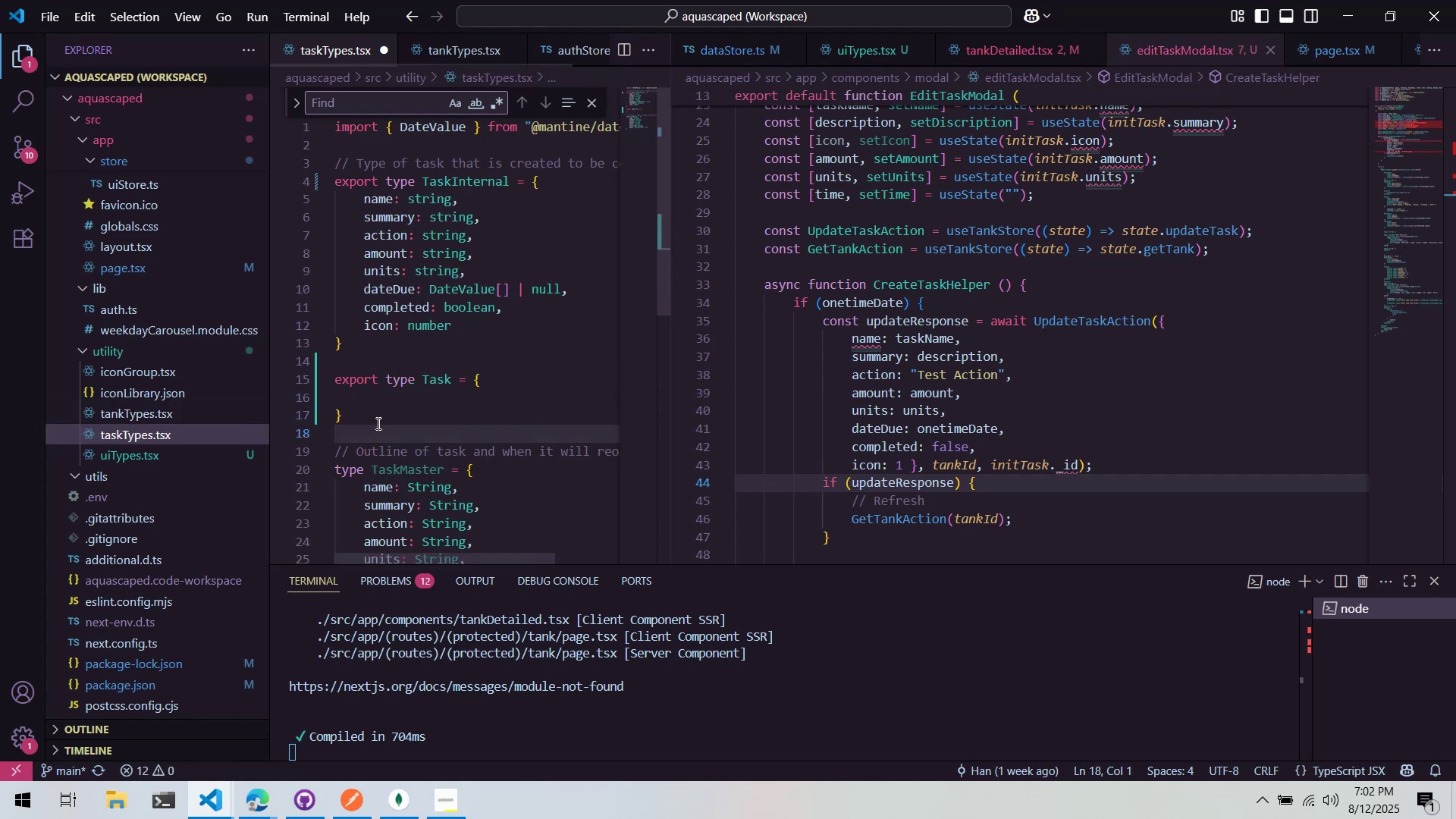 
key(ArrowUp)
 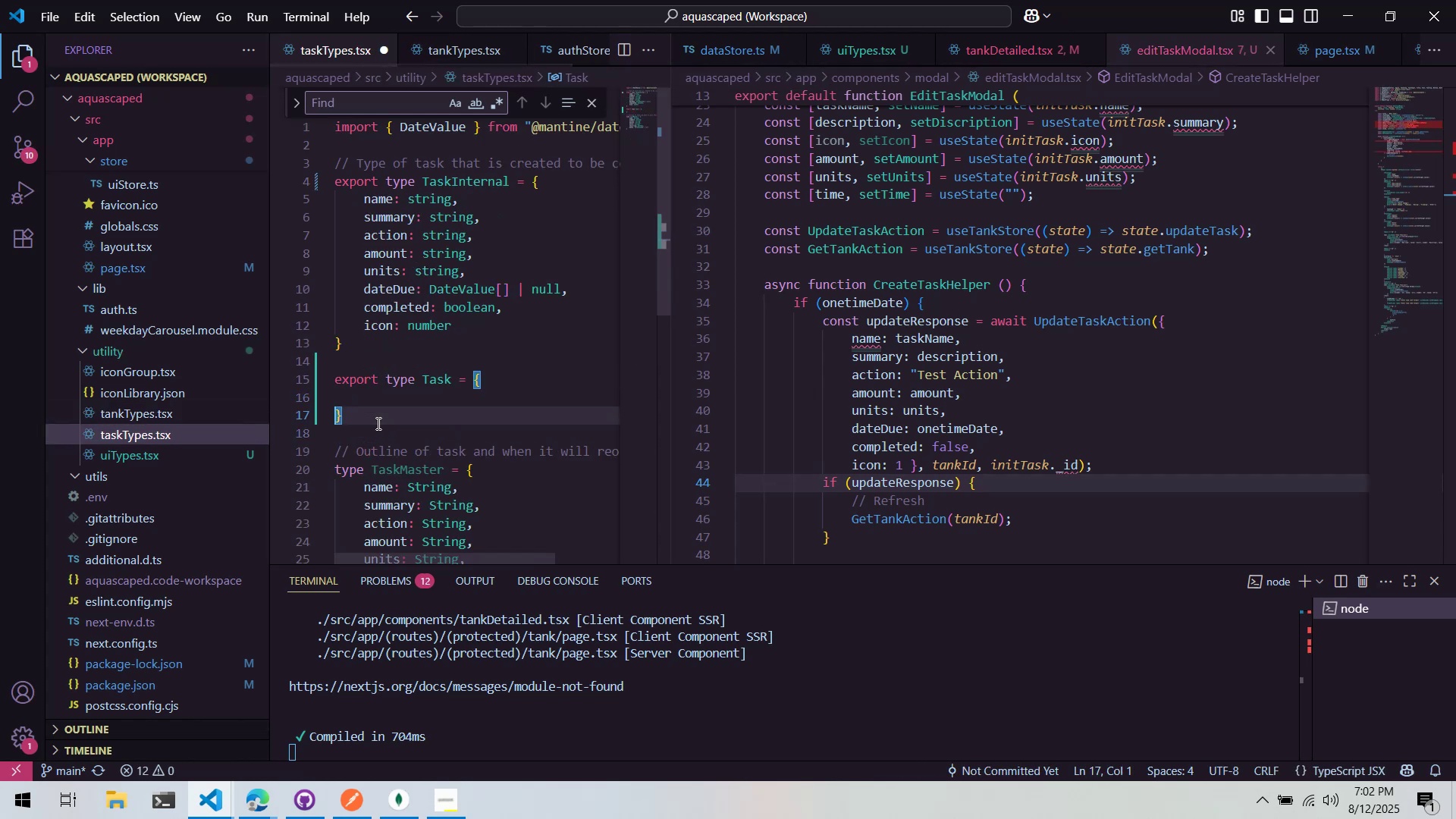 
key(Space)
 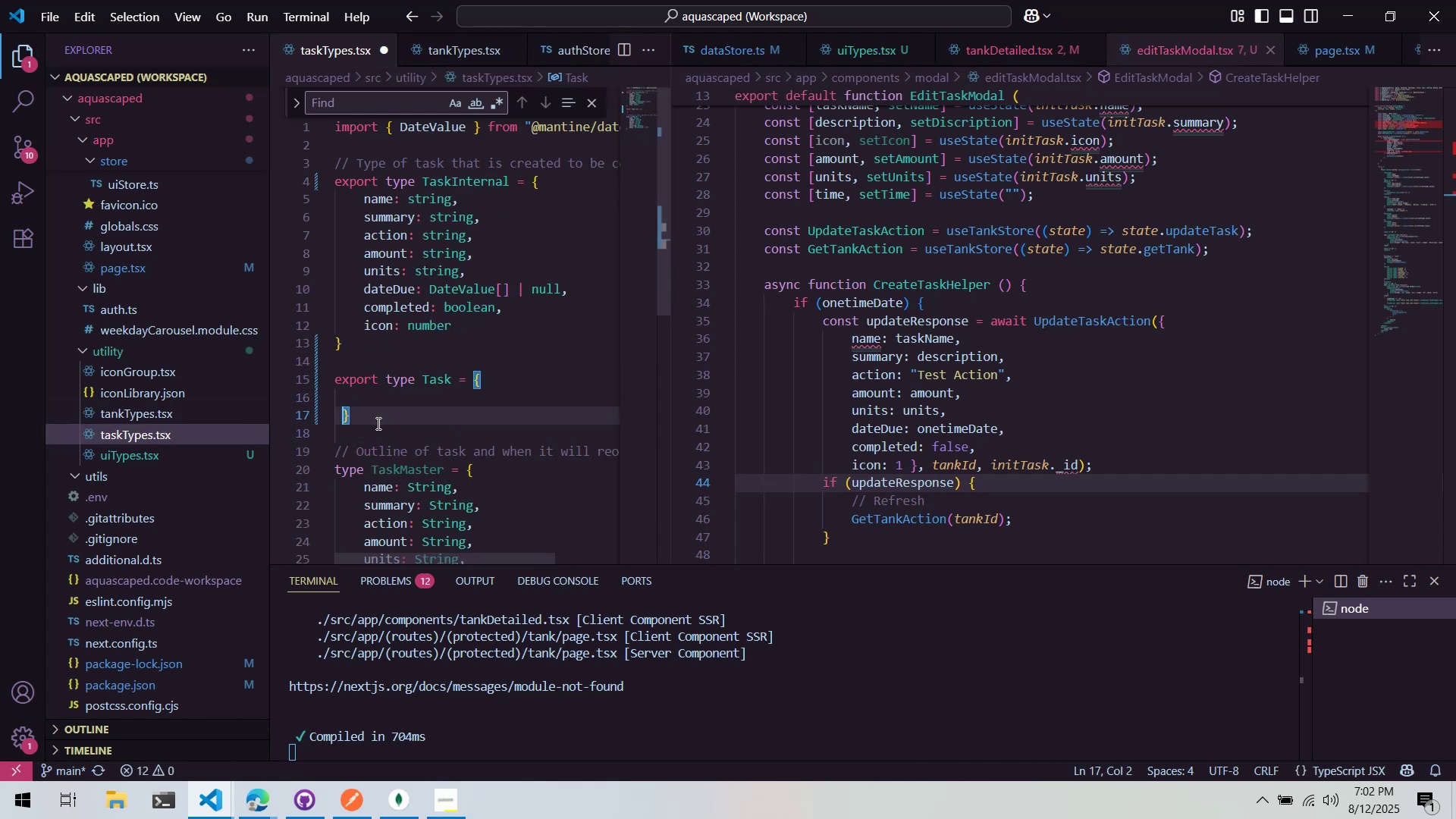 
key(Backspace)
 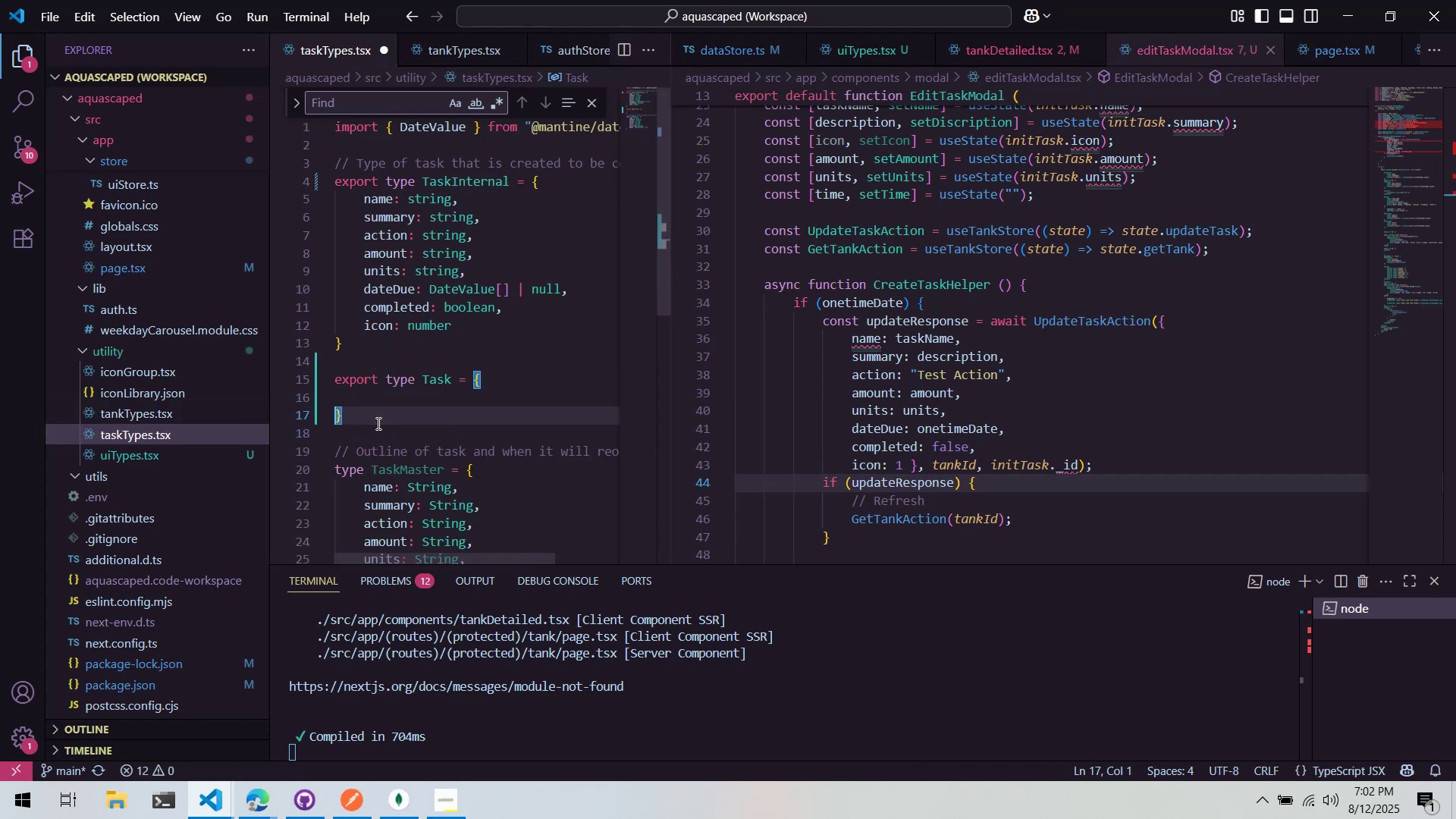 
key(ArrowRight)
 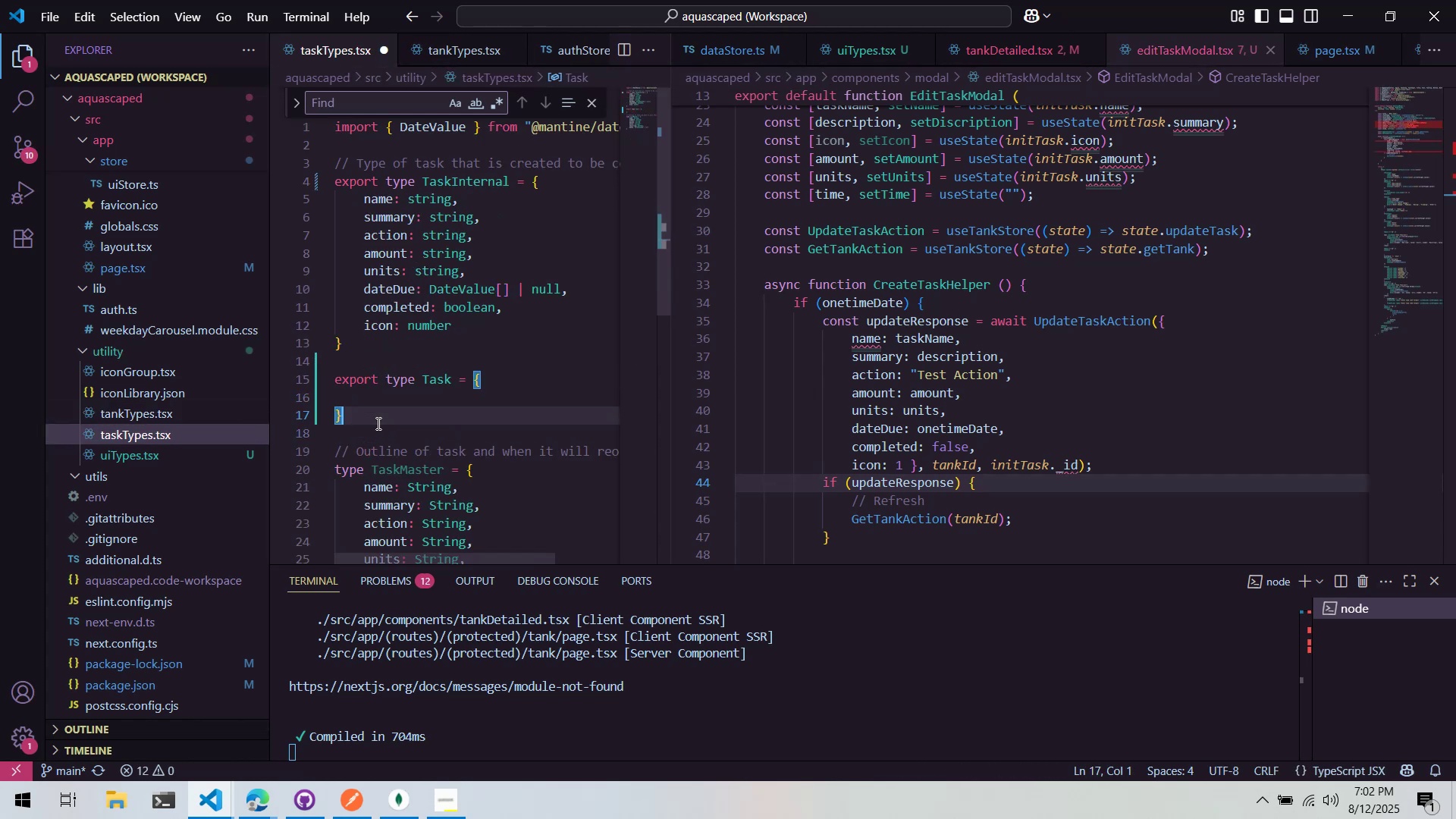 
type( & TaskInternal)
 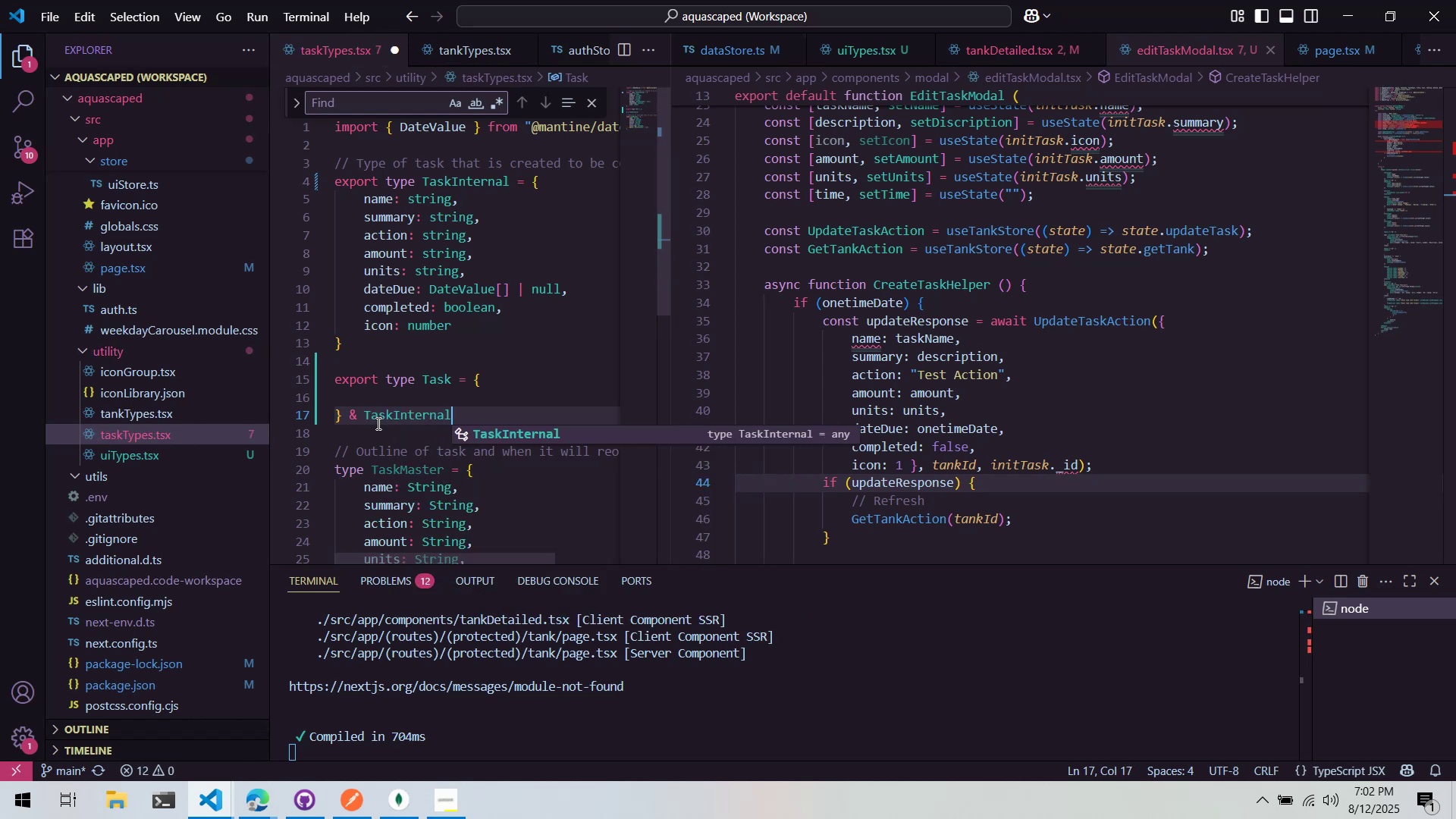 
left_click([427, 405])
 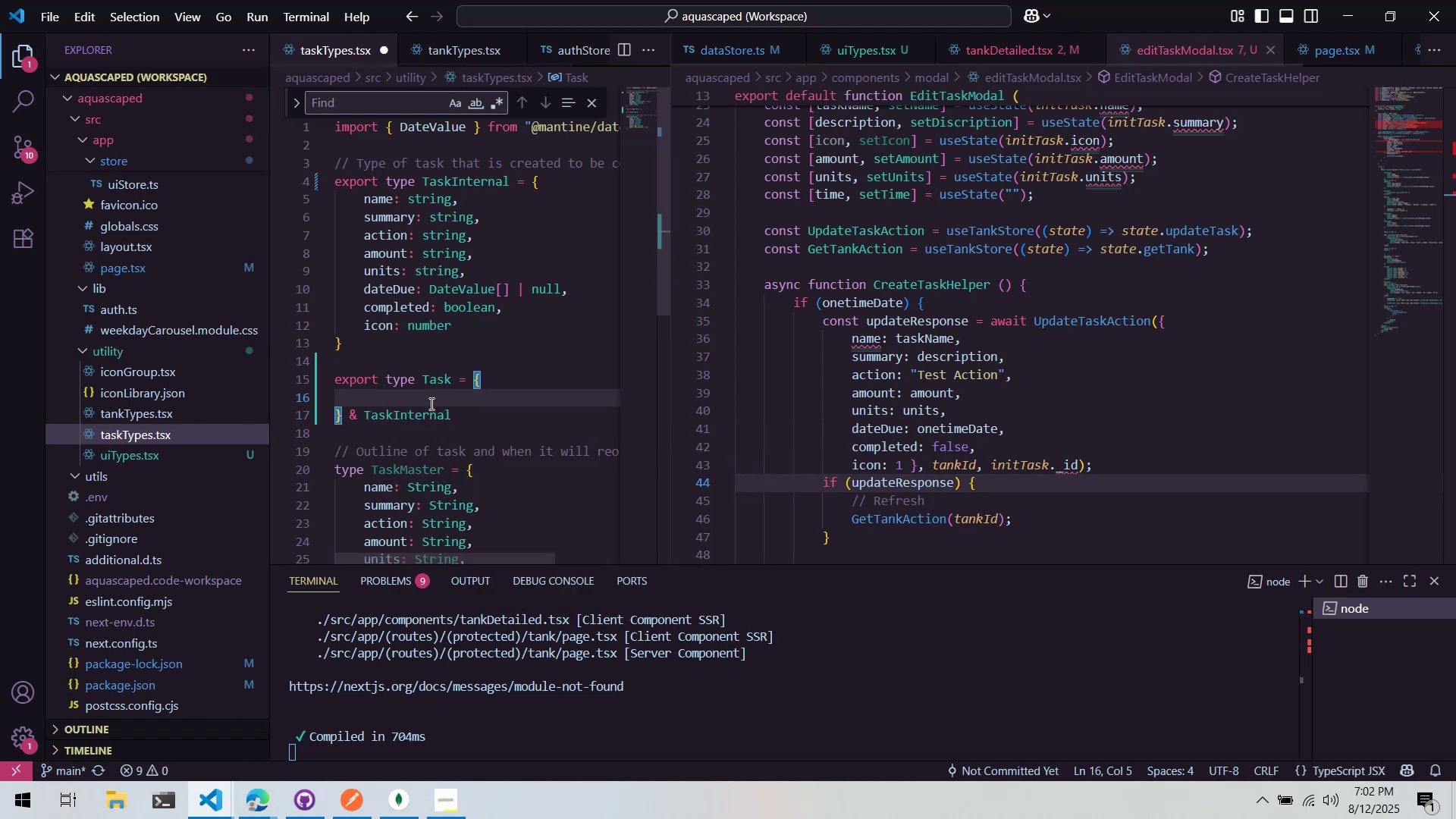 
type(_id: string)
 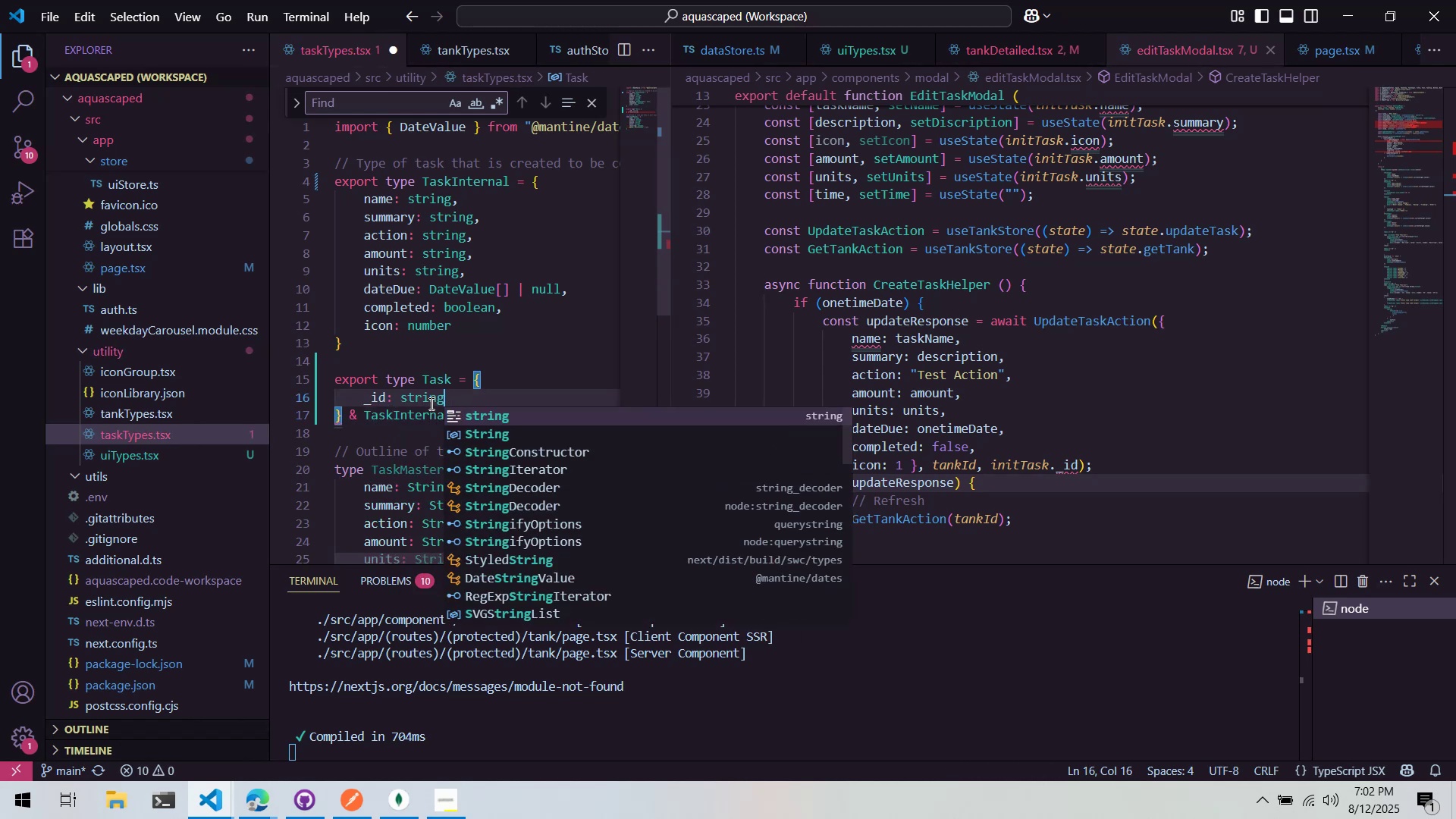 
scroll: coordinate [996, 297], scroll_direction: up, amount: 2.0
 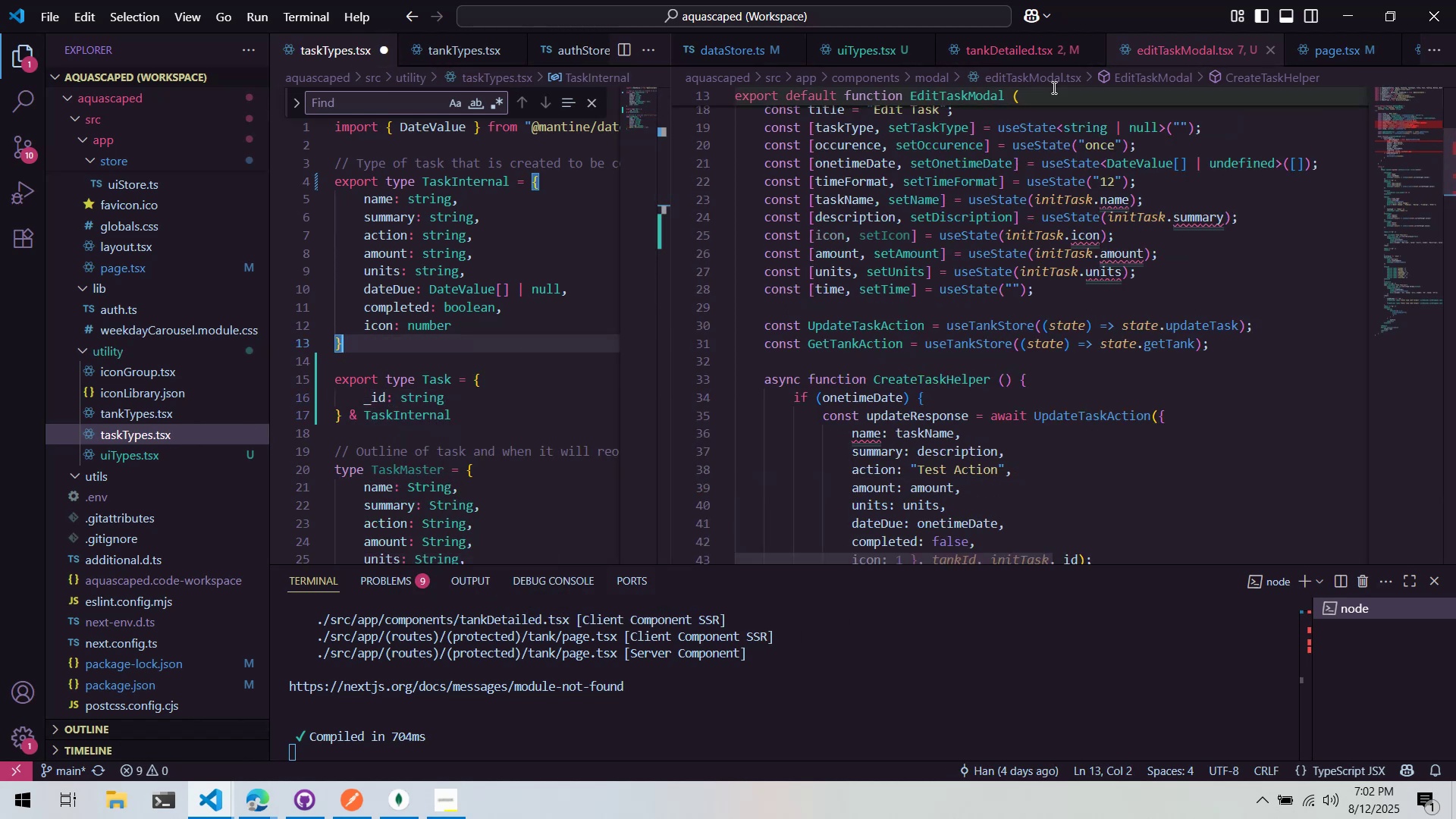 
left_click([1037, 53])
 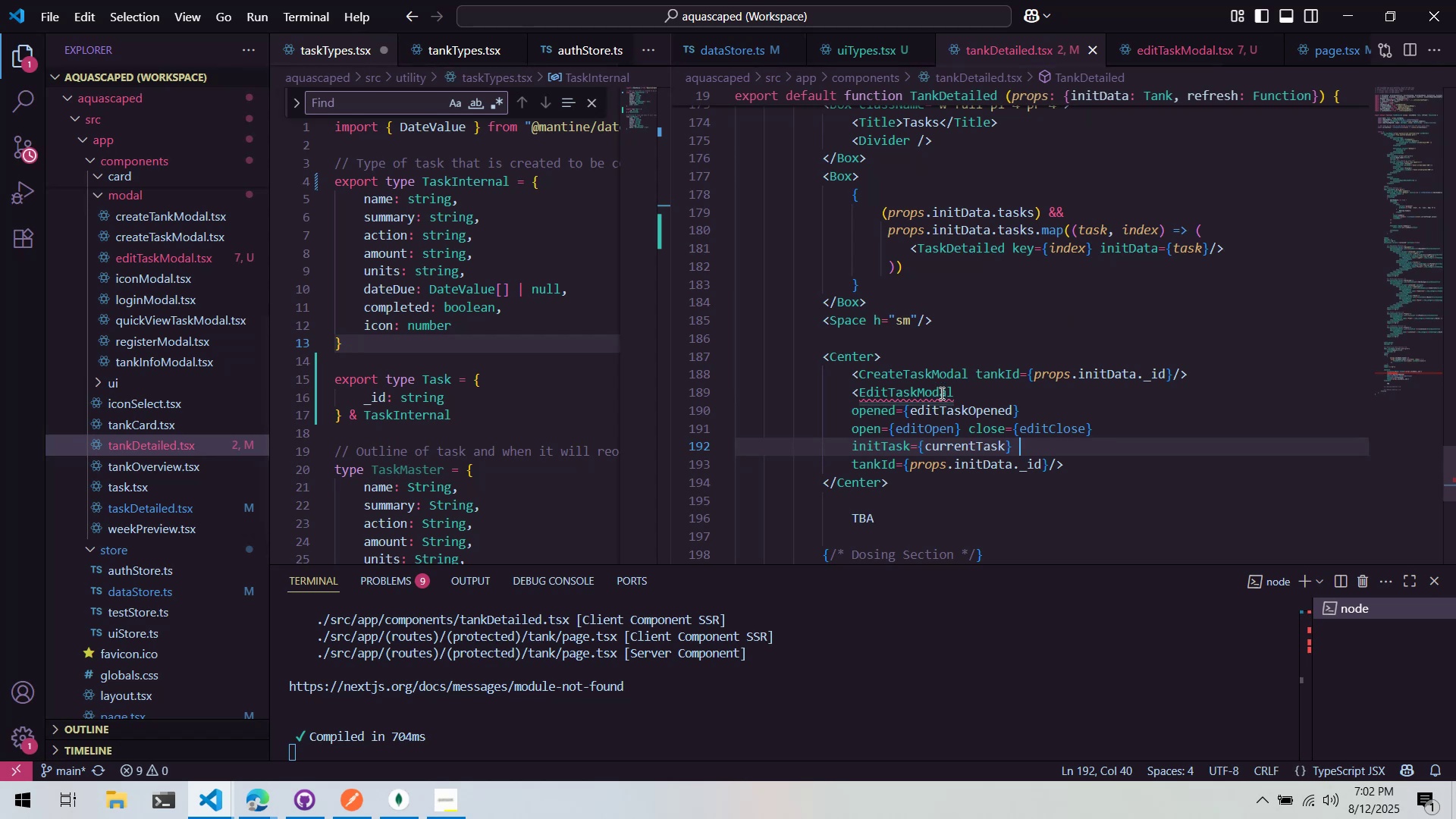 
left_click([986, 430])
 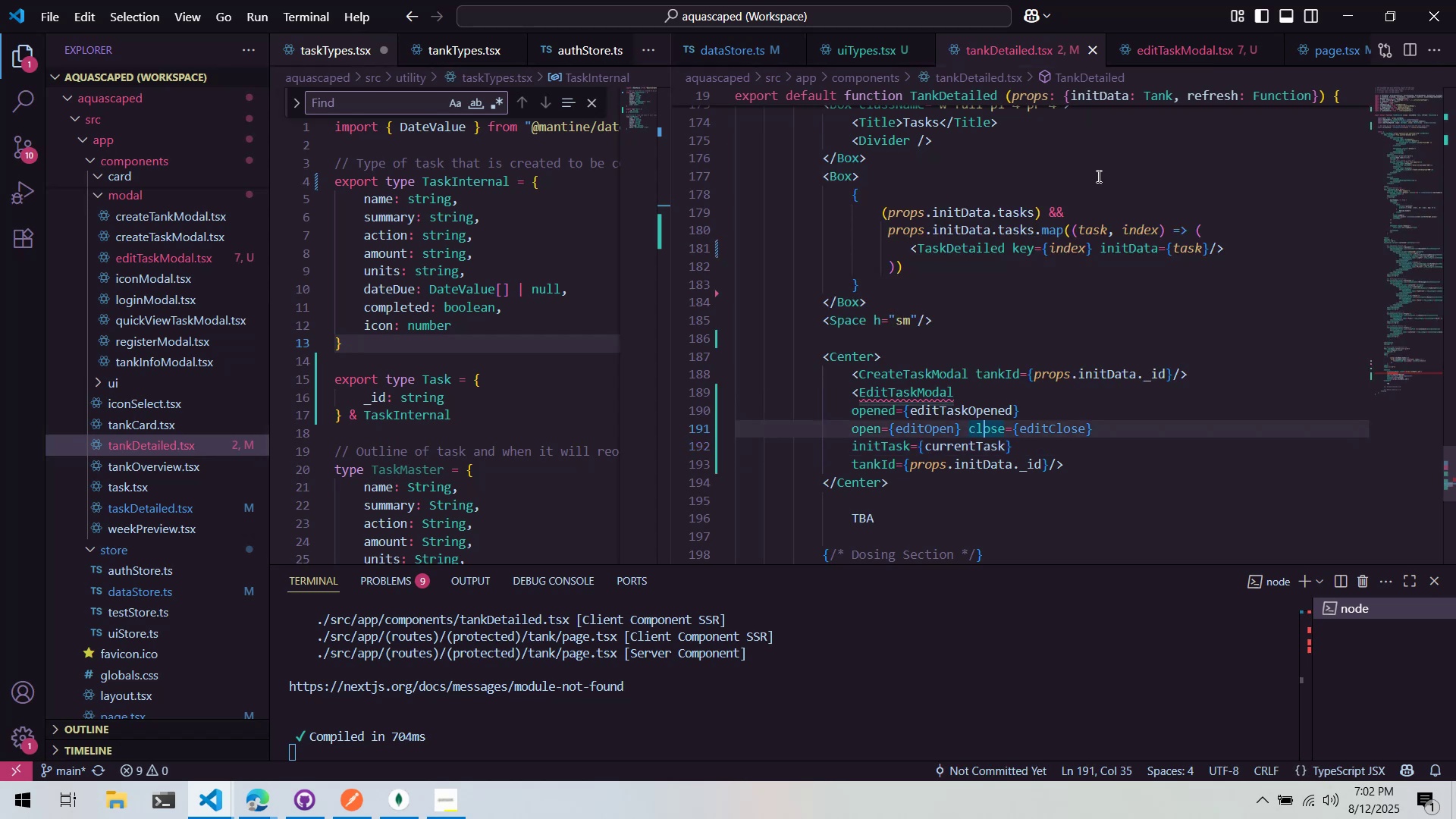 
left_click([1144, 42])
 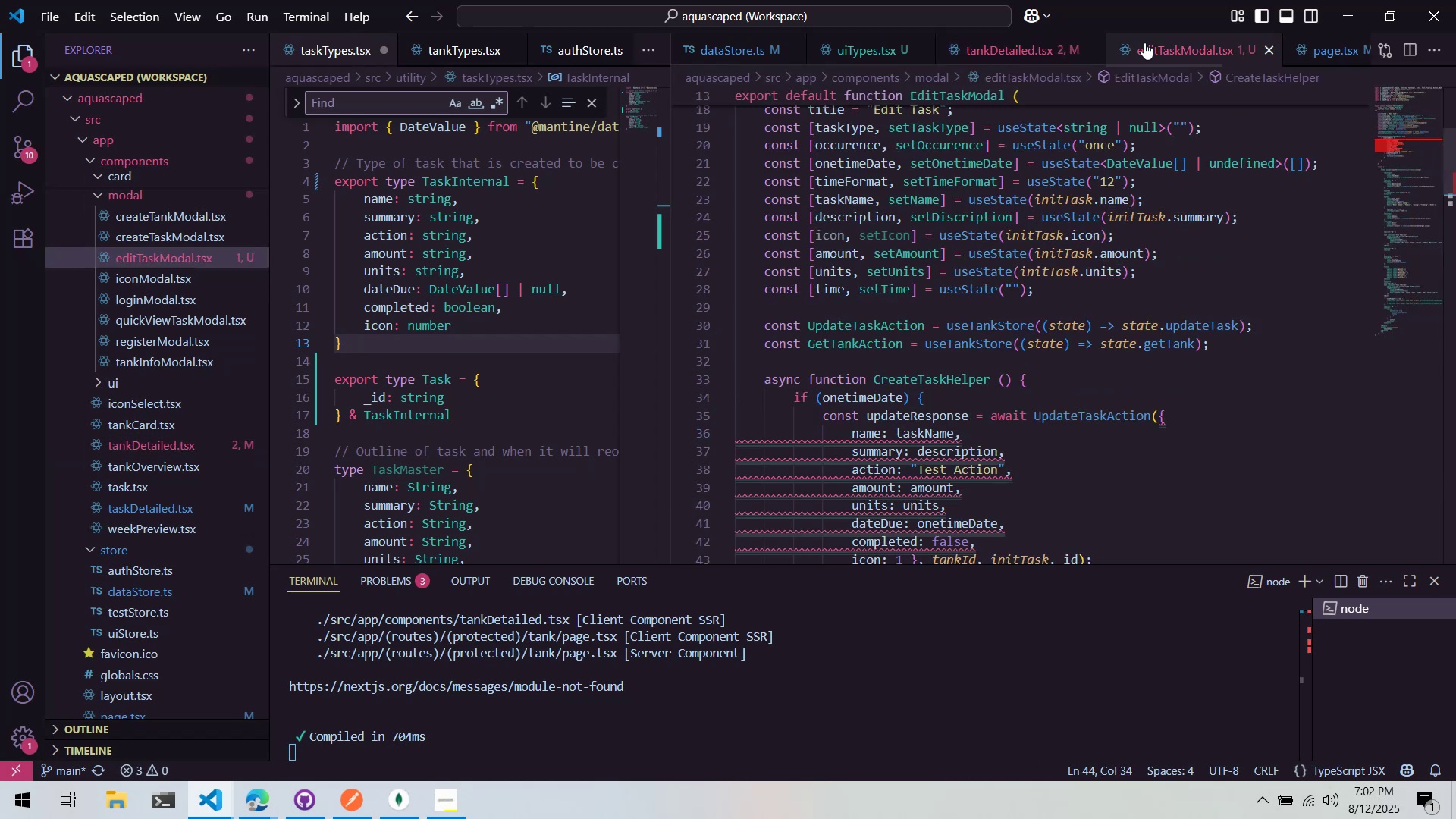 
scroll: coordinate [1061, 272], scroll_direction: down, amount: 3.0
 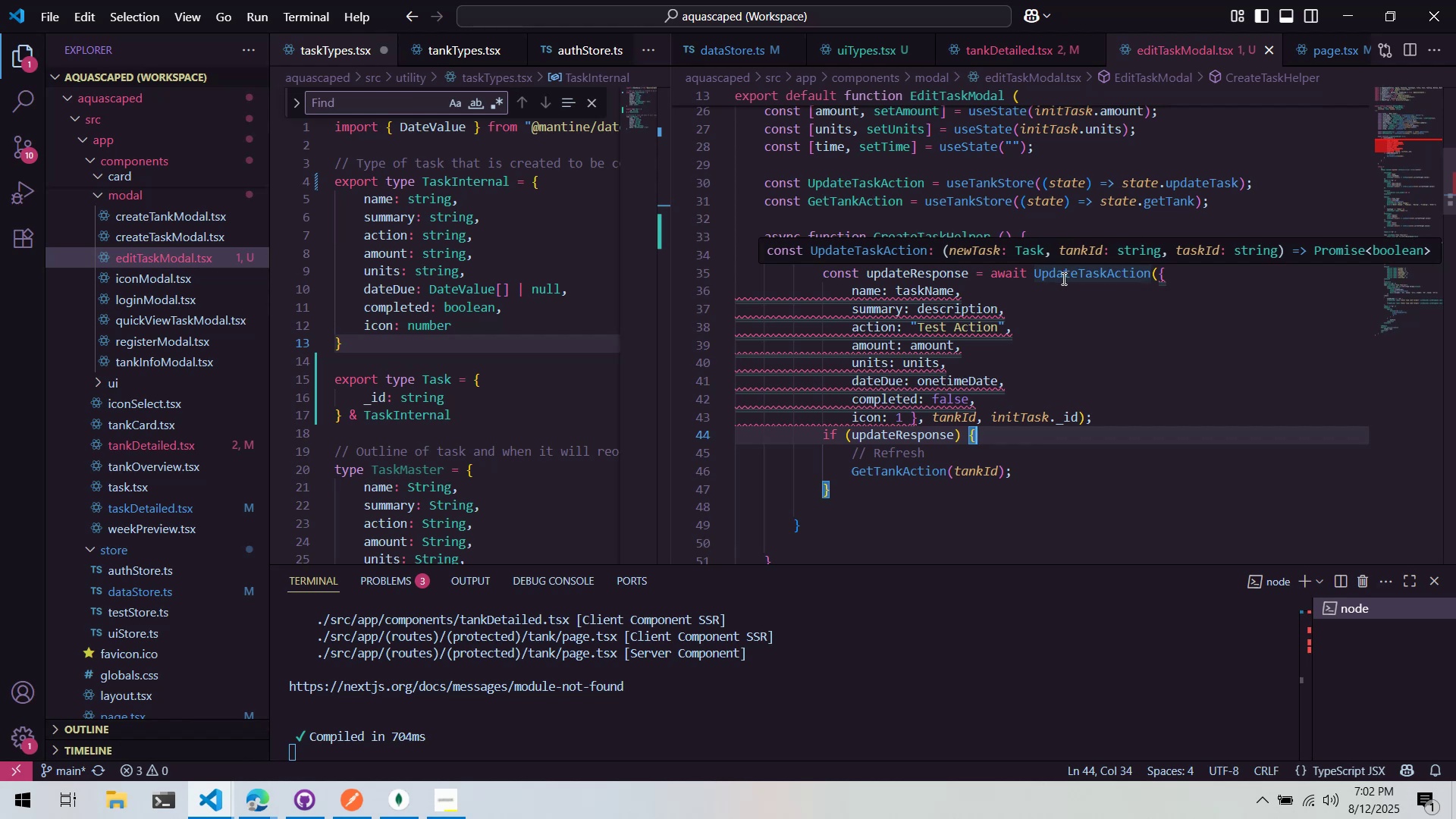 
wait(5.97)
 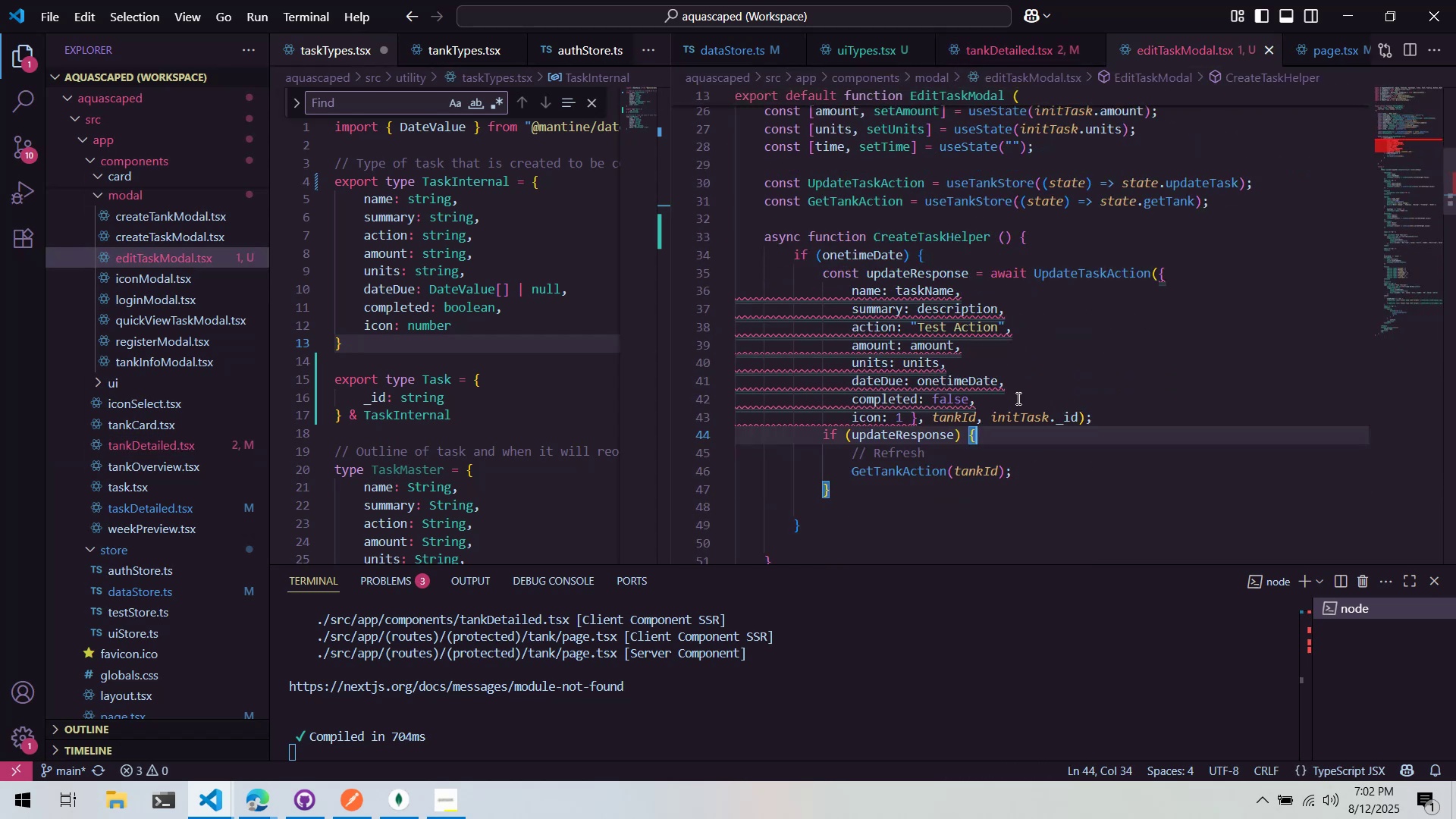 
hold_key(key=ControlLeft, duration=0.65)
left_click([1070, 272])
 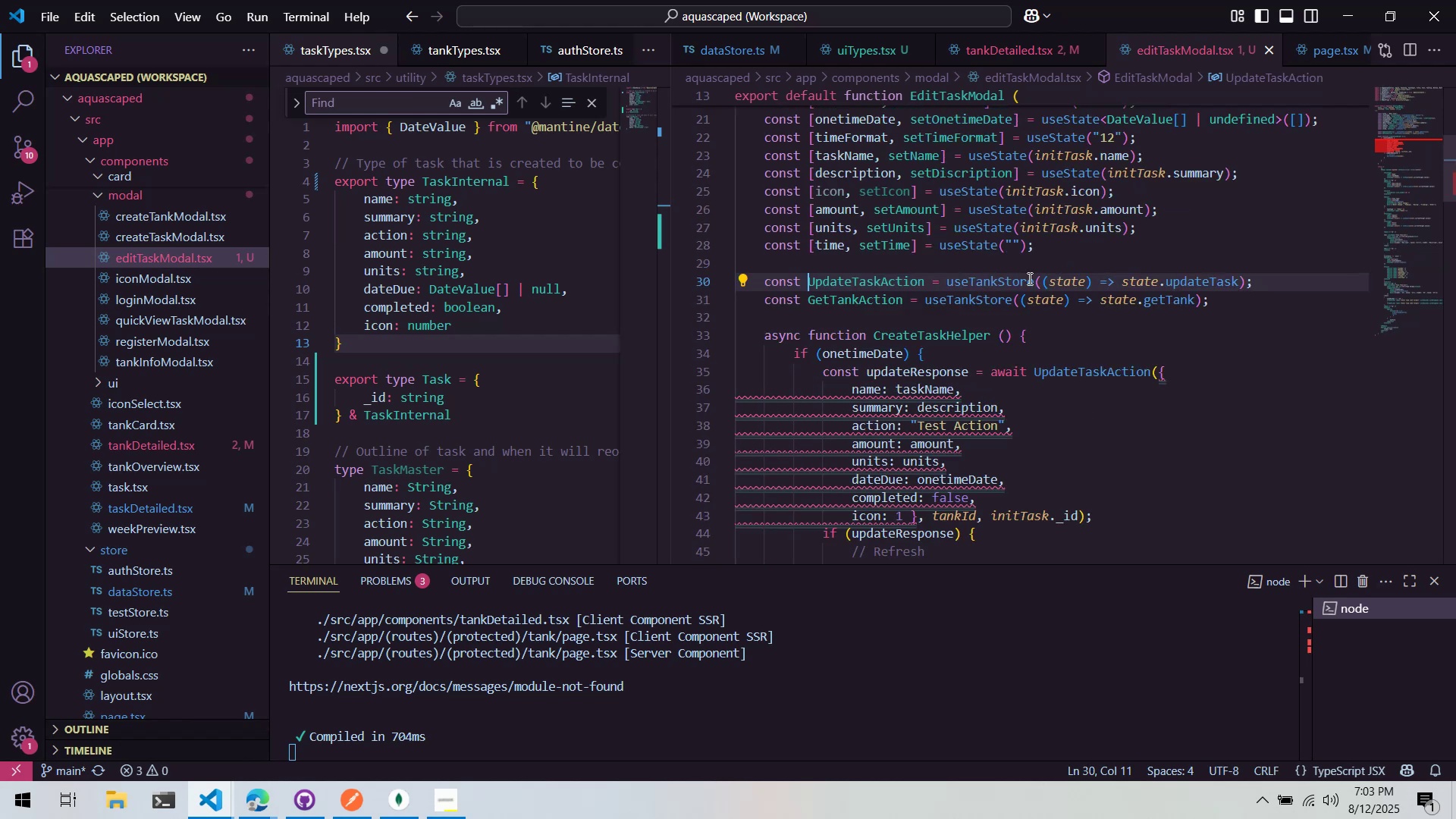 
wait(5.11)
 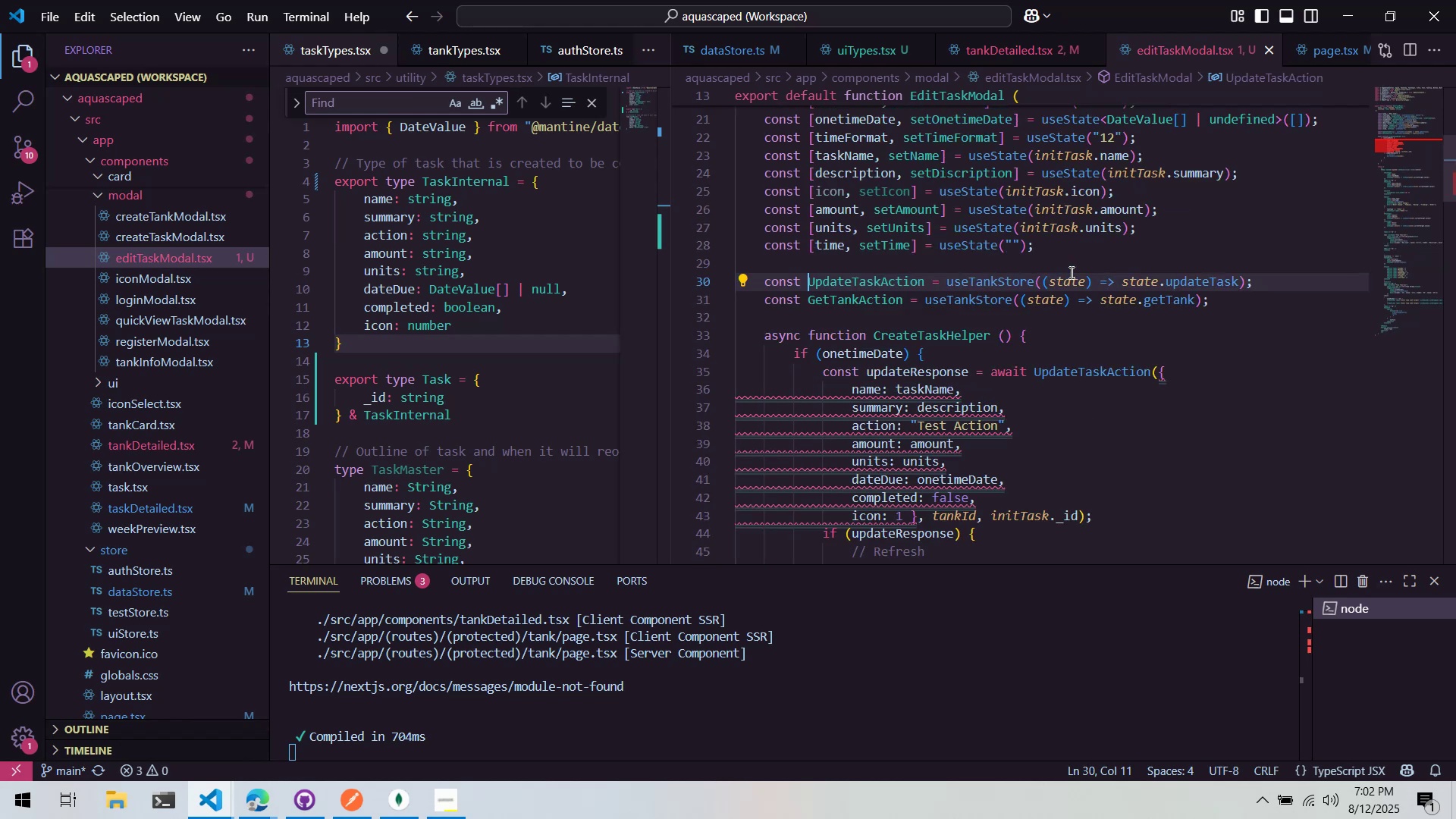 
hold_key(key=ControlLeft, duration=0.57)
left_click([996, 277])
 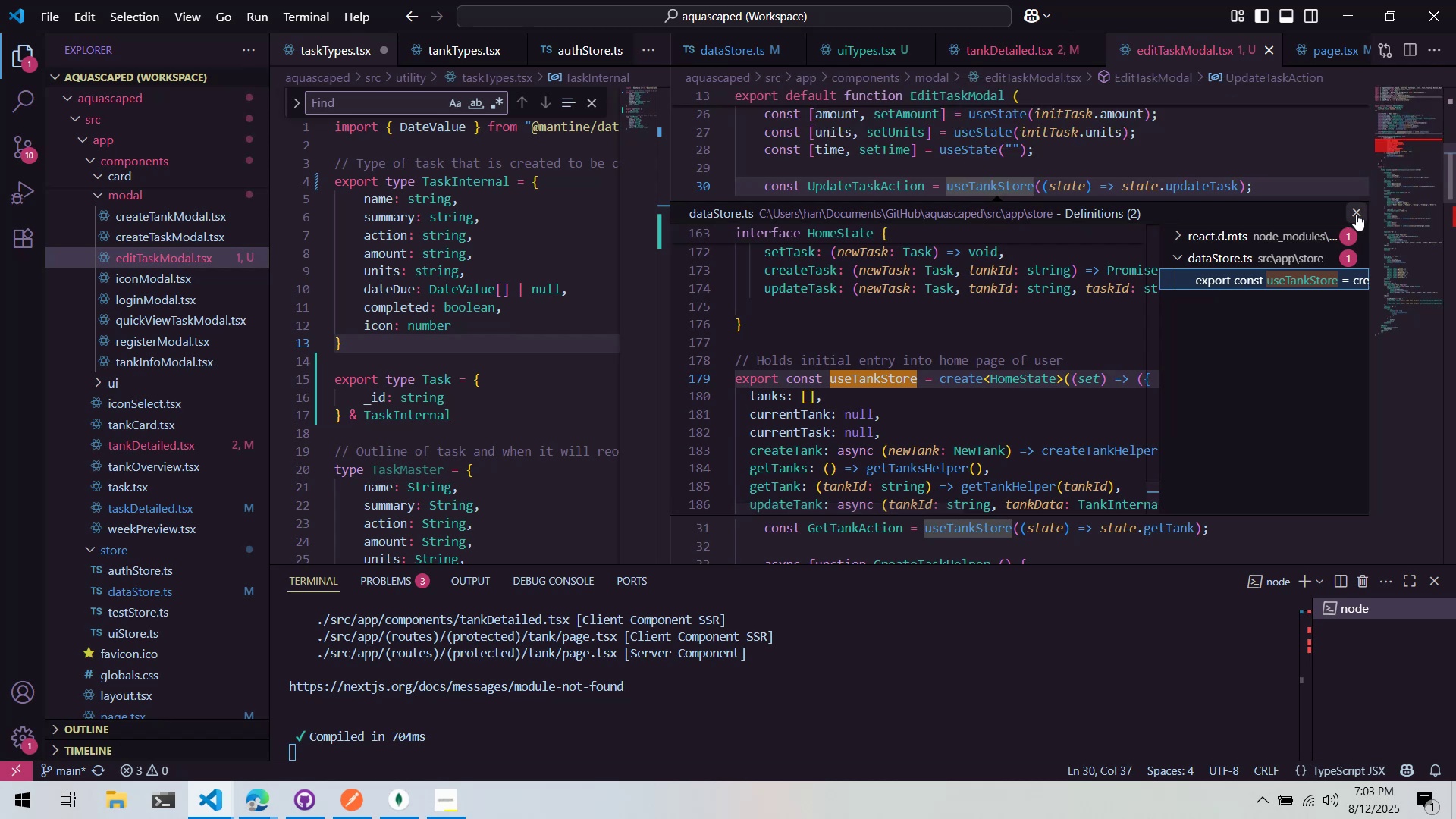 
double_click([1090, 215])
 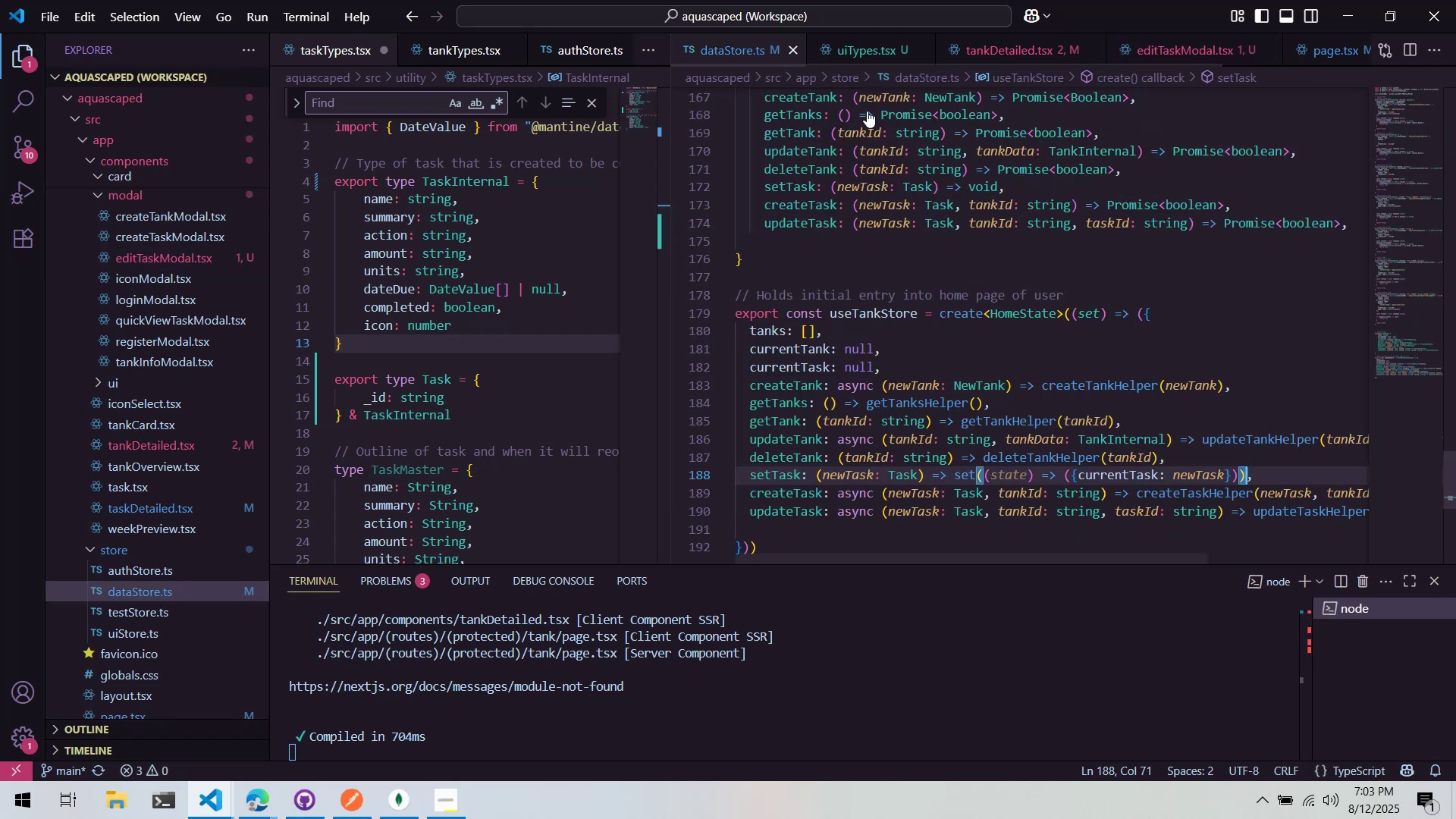 
scroll: coordinate [1053, 312], scroll_direction: down, amount: 3.0
 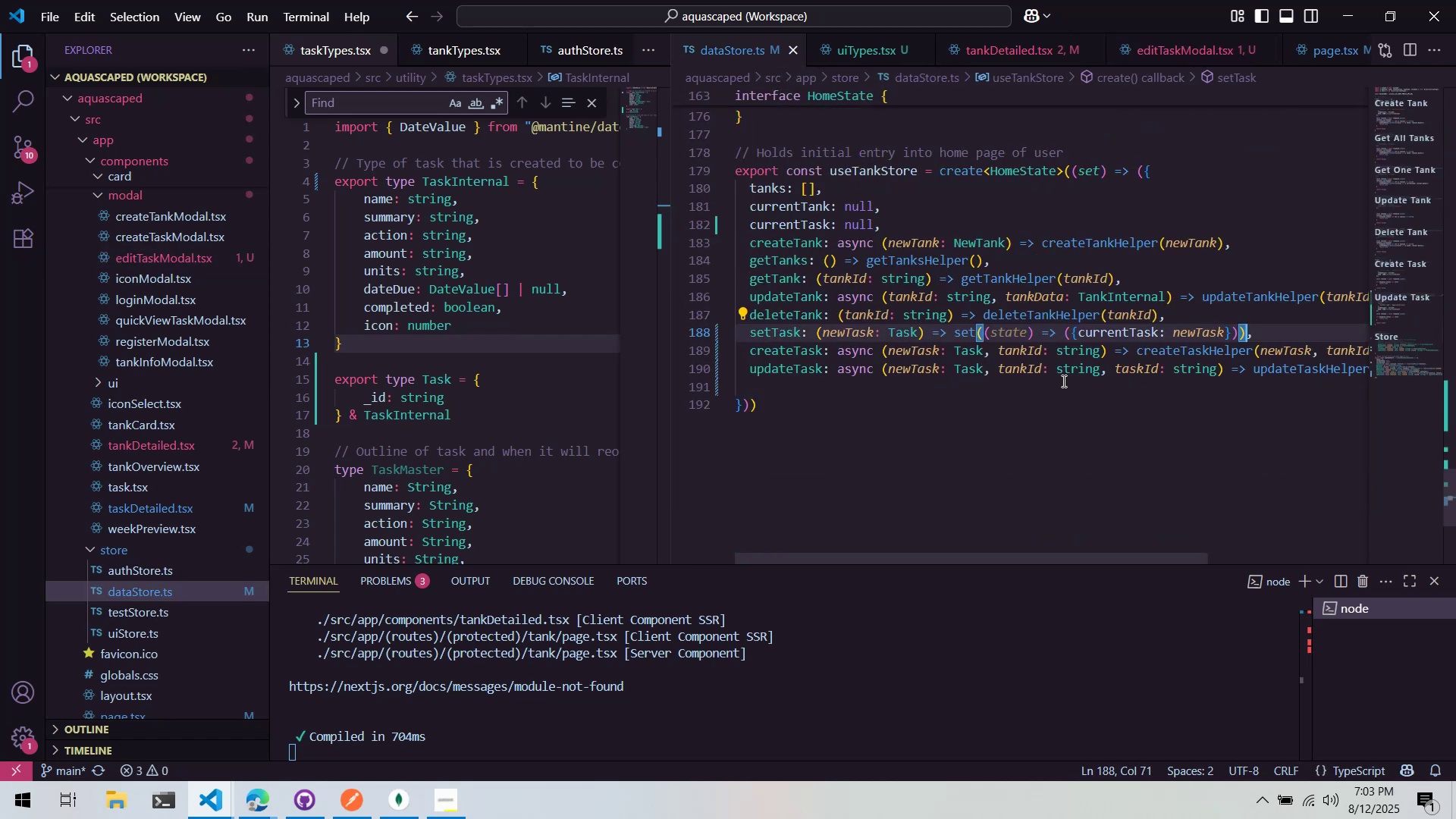 
scroll: coordinate [1115, 410], scroll_direction: up, amount: 28.0
 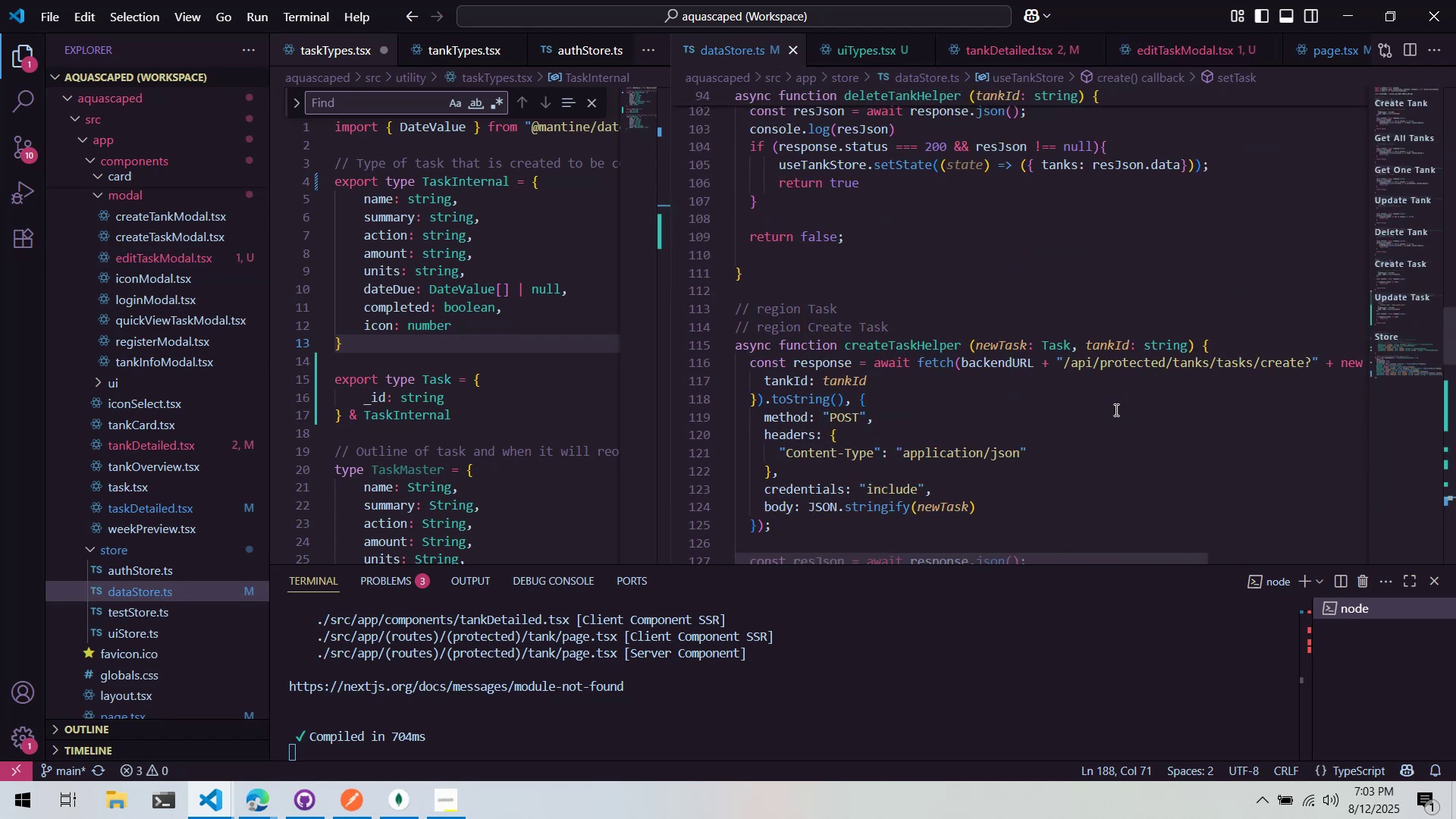 
scroll: coordinate [1116, 401], scroll_direction: down, amount: 19.0
 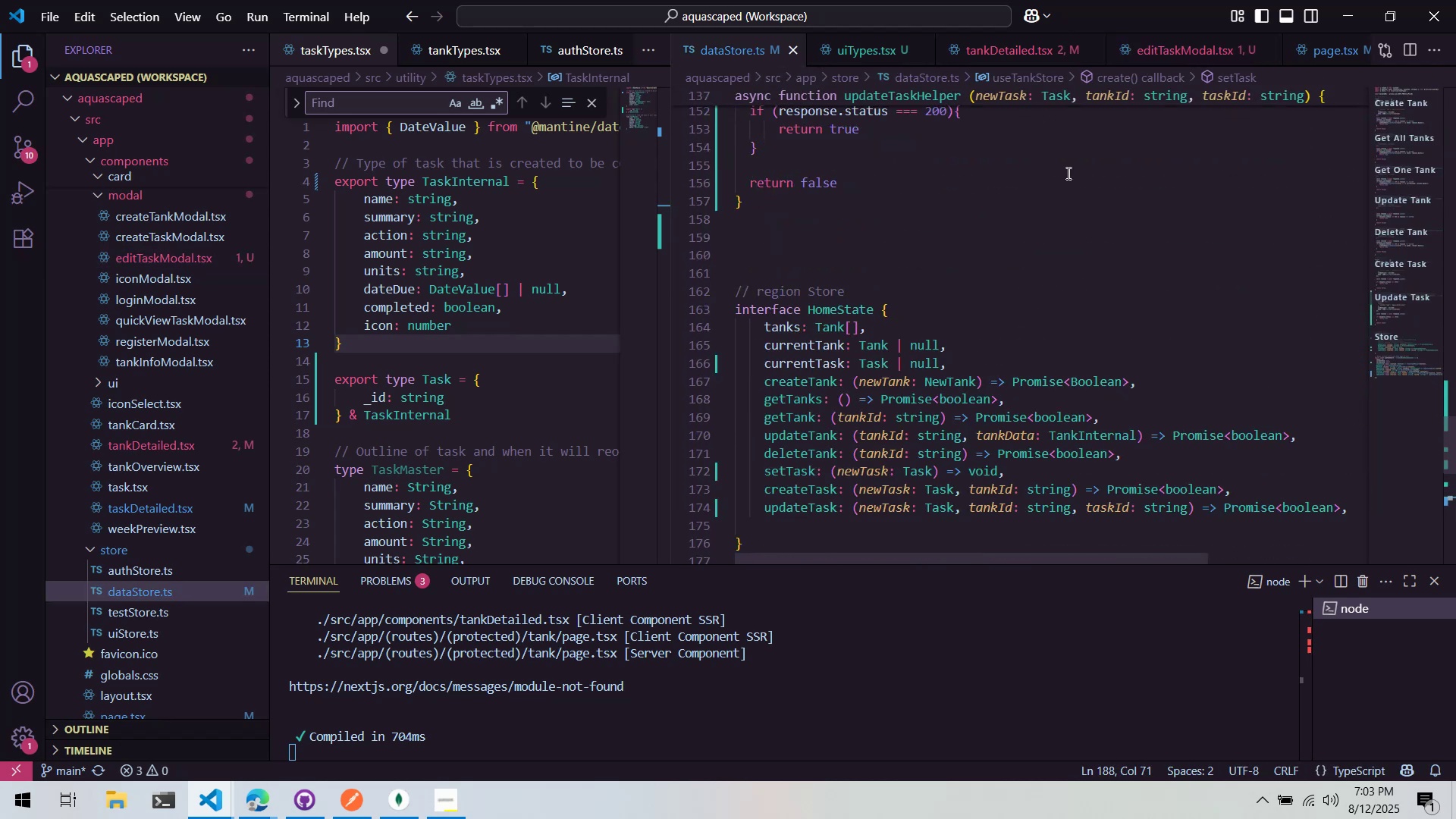 
left_click_drag(start_coordinate=[1142, 49], to_coordinate=[1140, 43])
 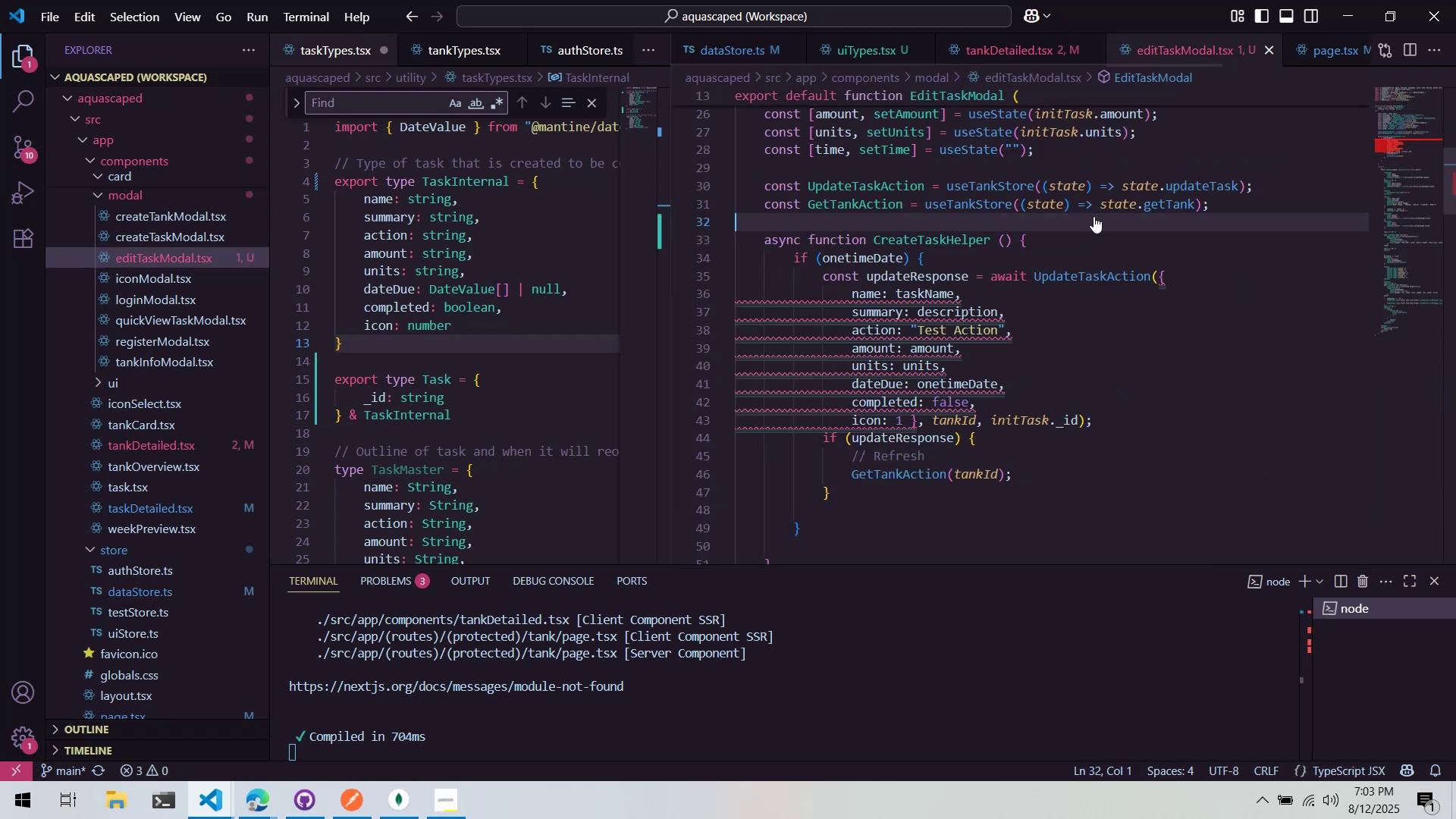 
left_click([1017, 372])
 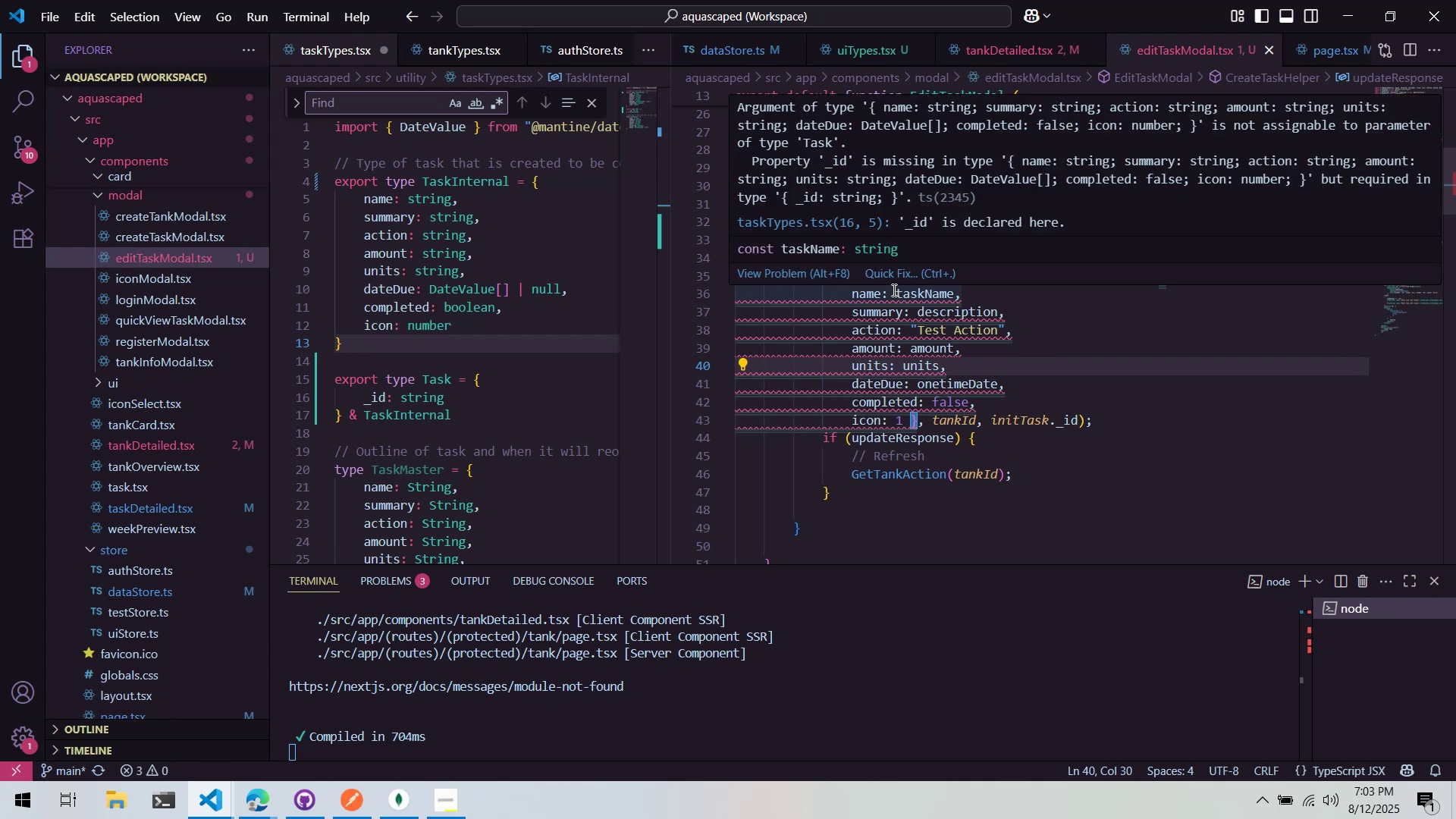 
left_click([1214, 278])
 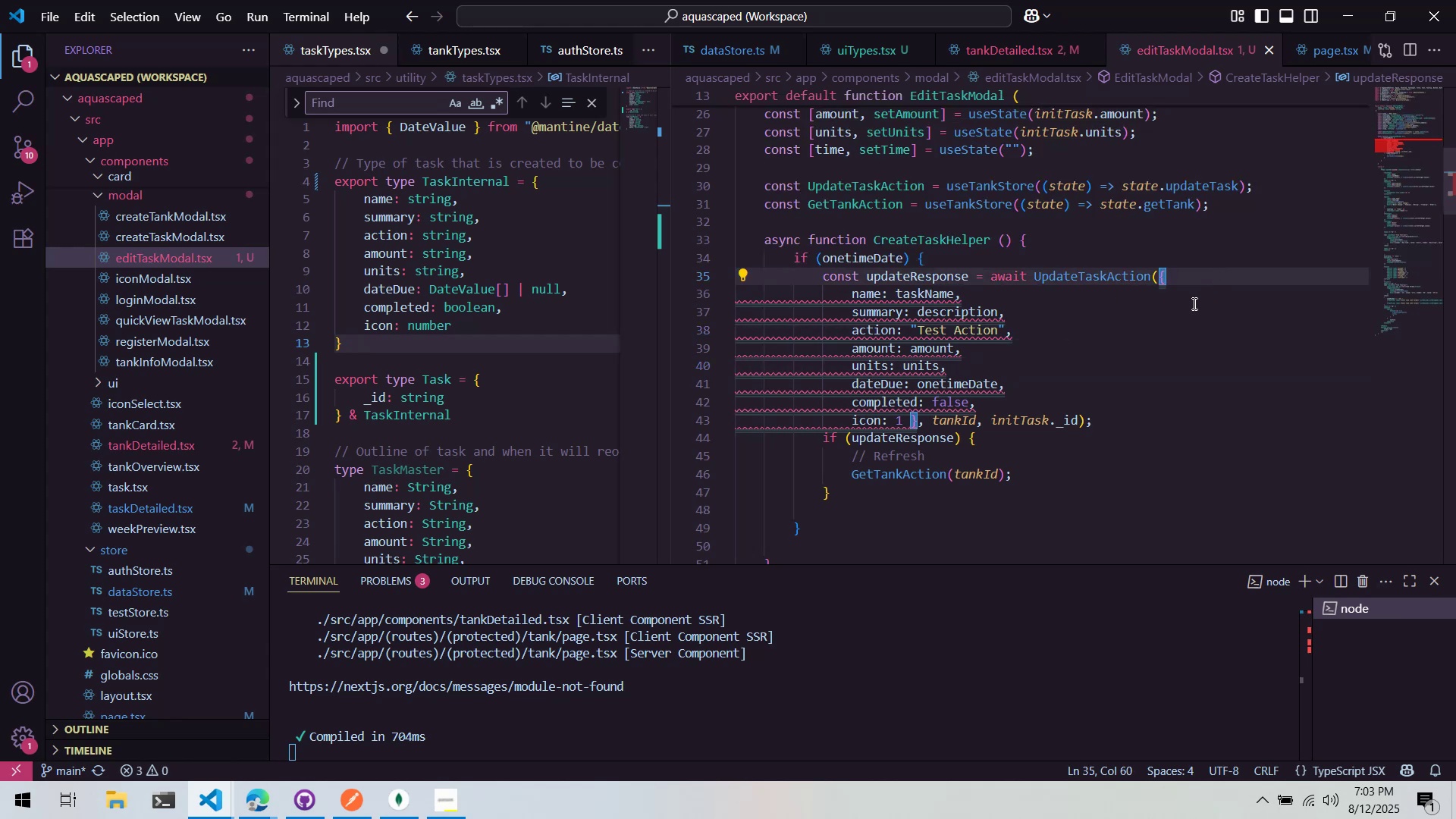 
key(Enter)
 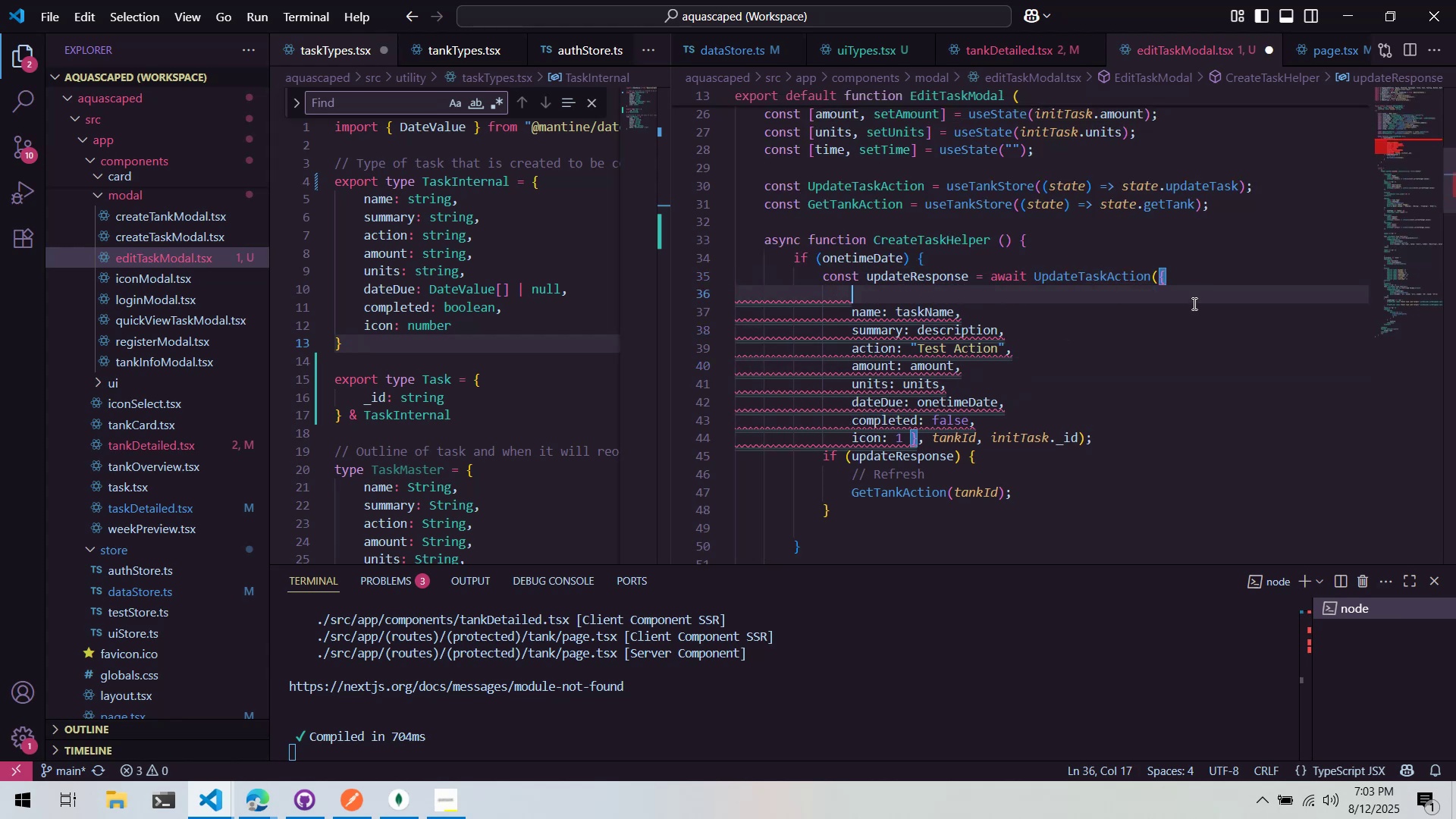 
type(_id: )
 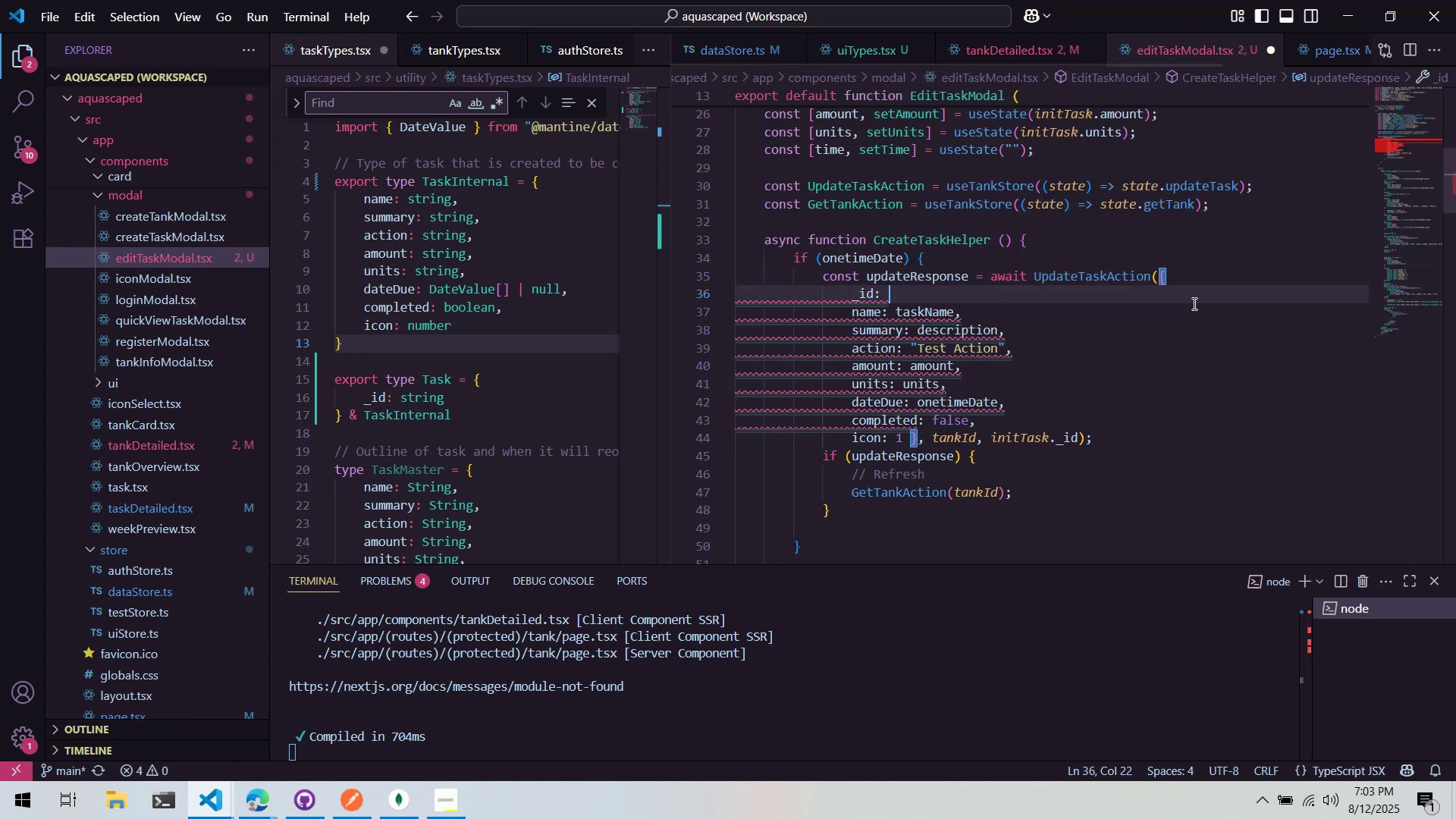 
scroll: coordinate [1188, 300], scroll_direction: up, amount: 8.0
 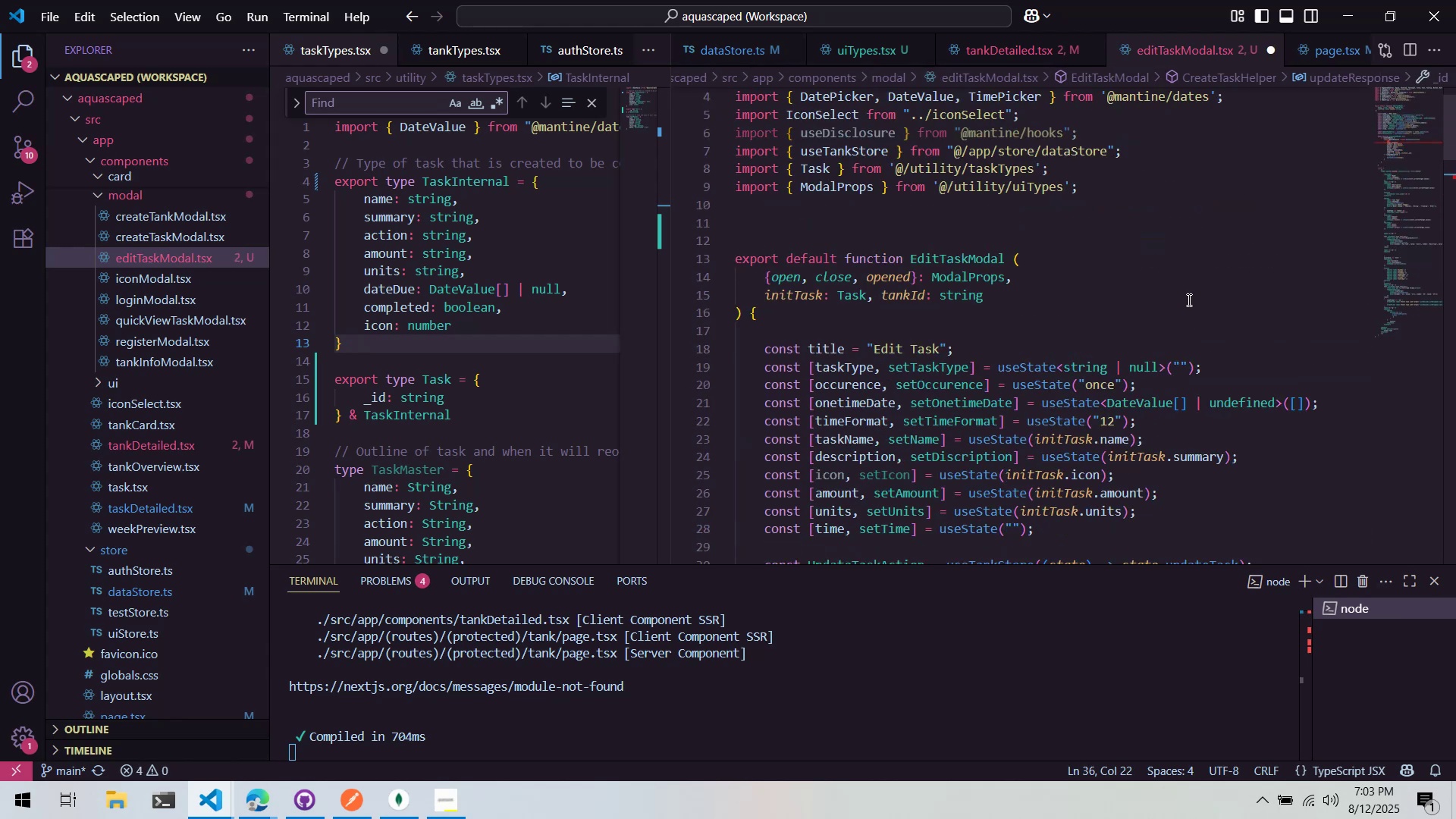 
type(initTask._id,)
 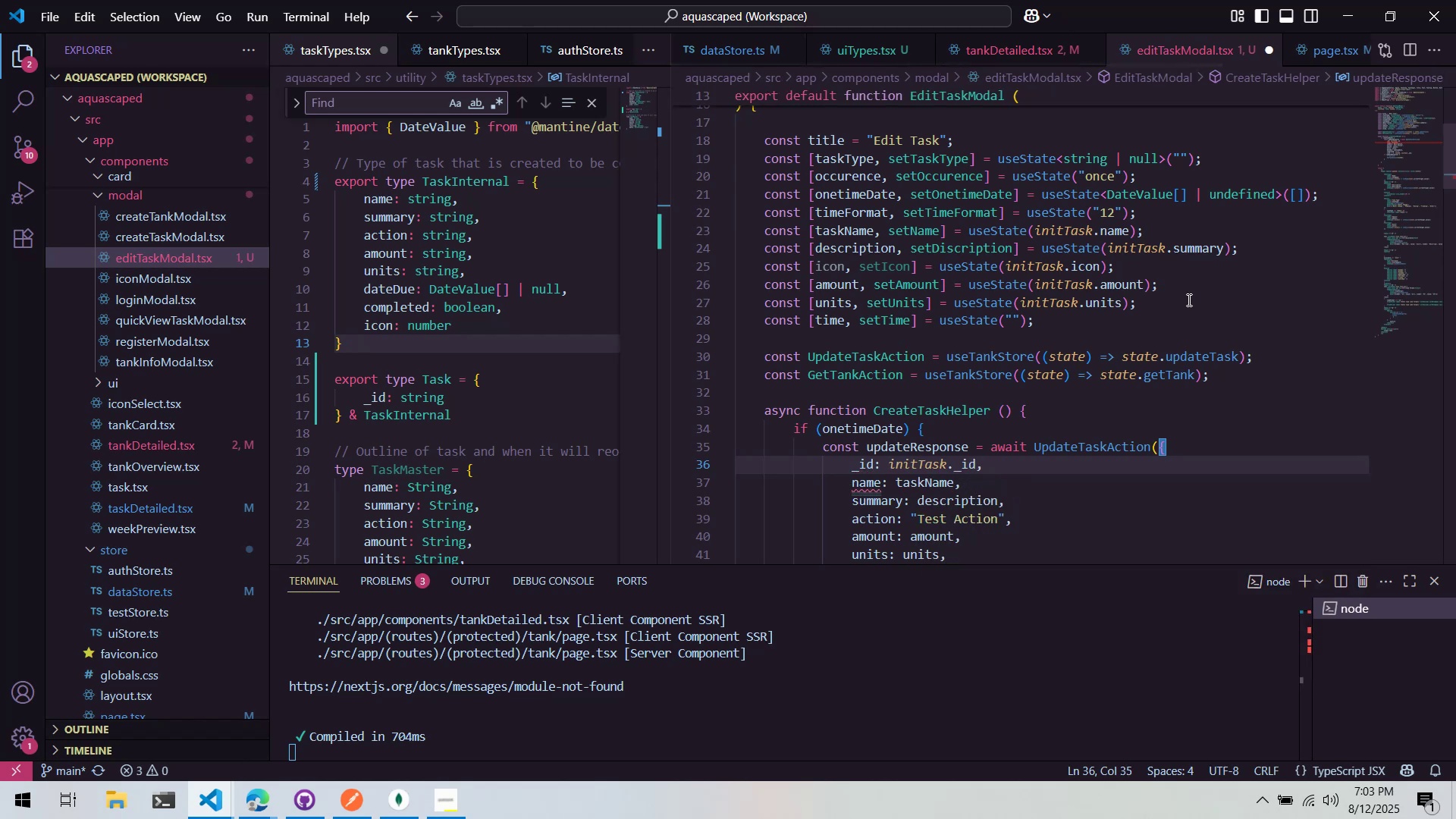 
left_click([1188, 300])
 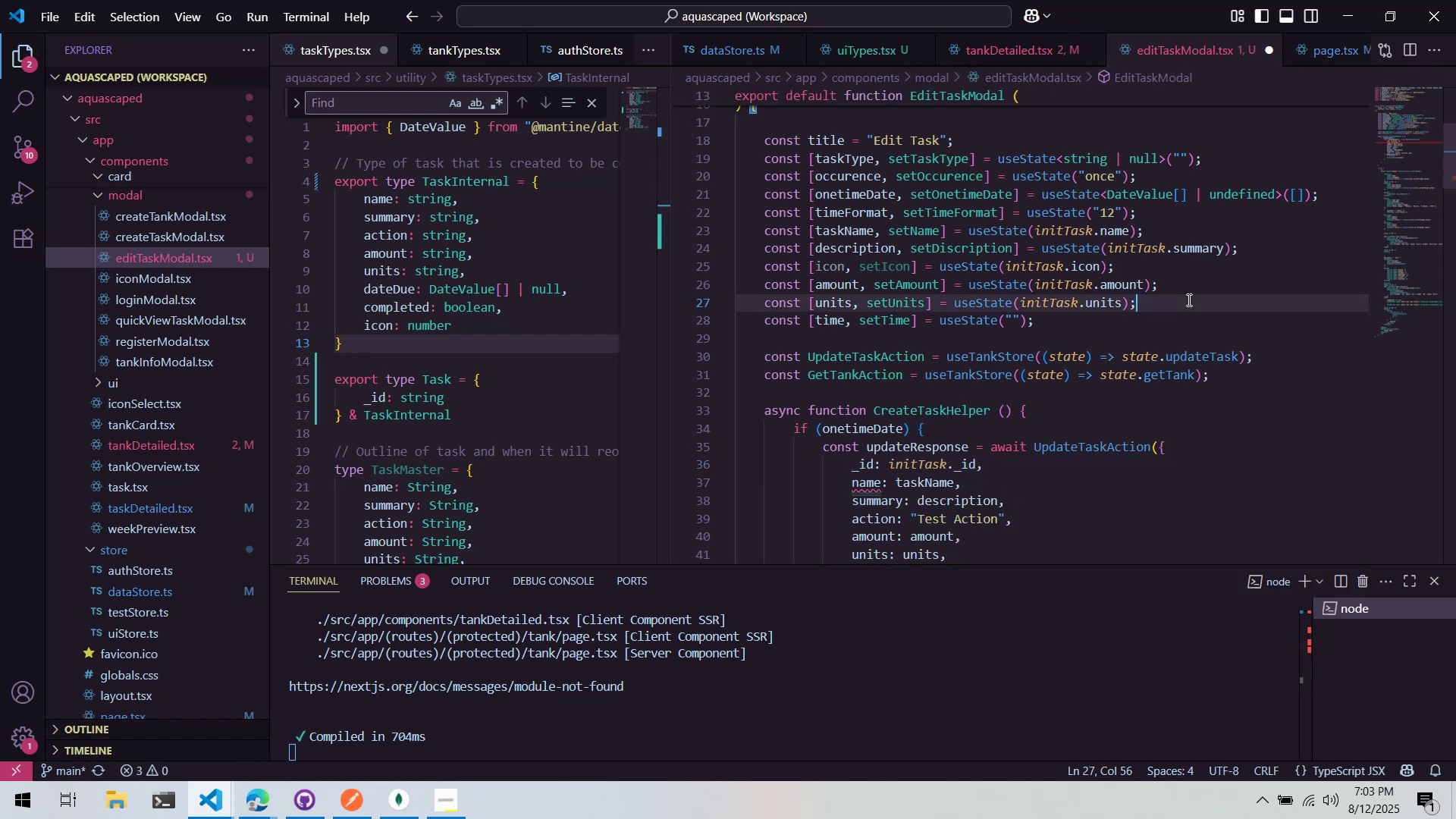 
scroll: coordinate [1190, 303], scroll_direction: down, amount: 11.0
 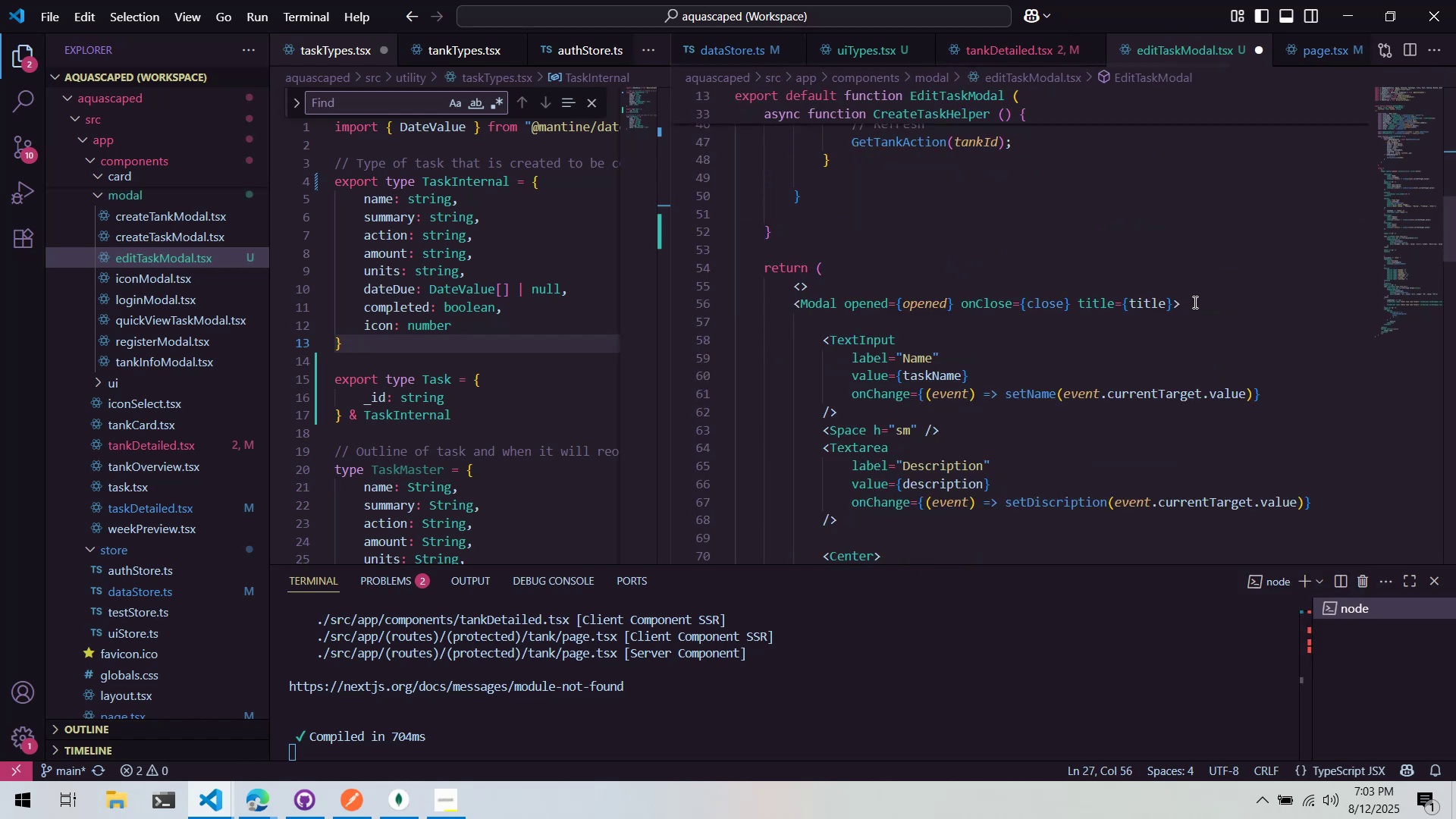 
key(Control+ControlLeft)
 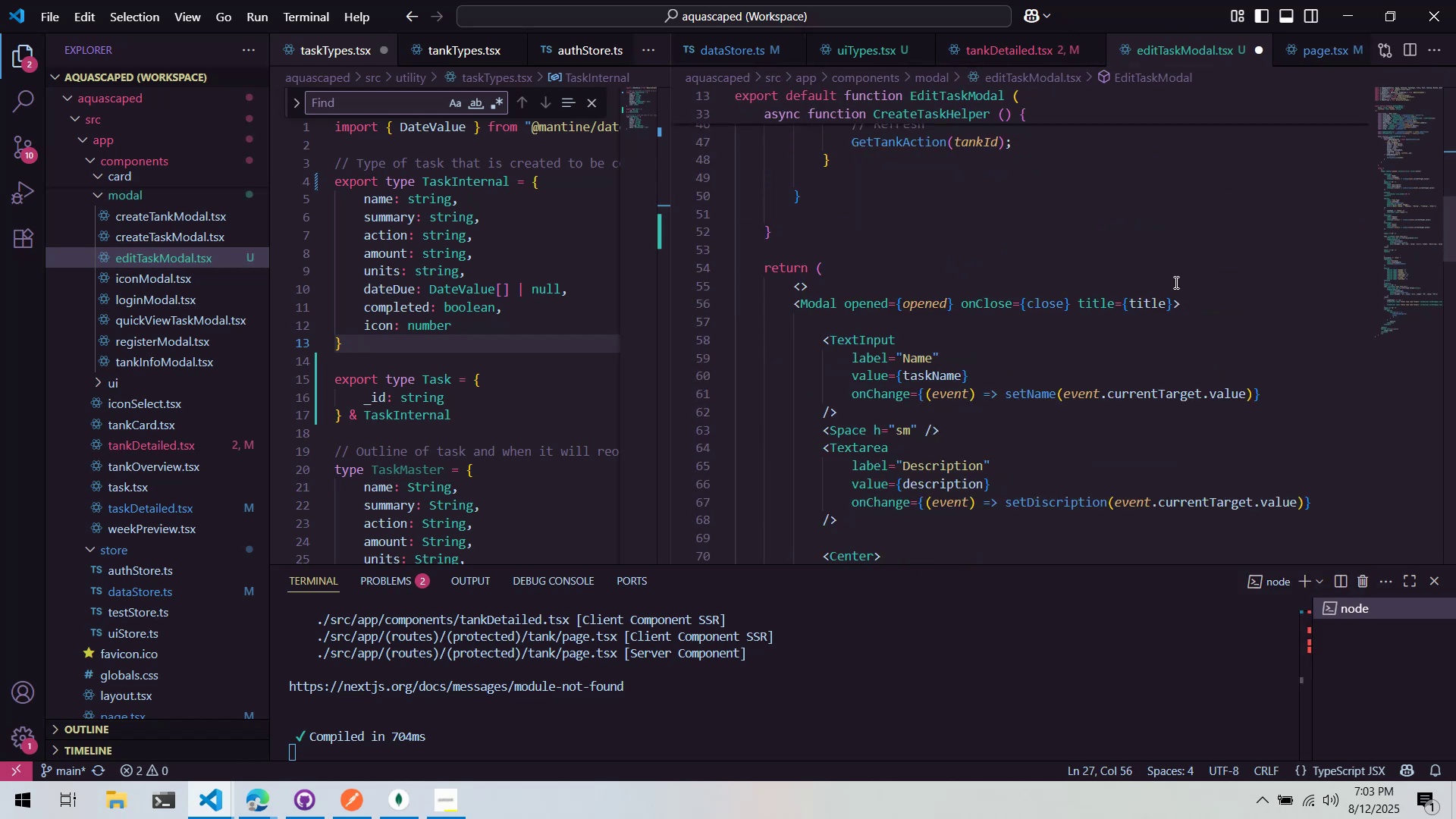 
key(Control+S)
 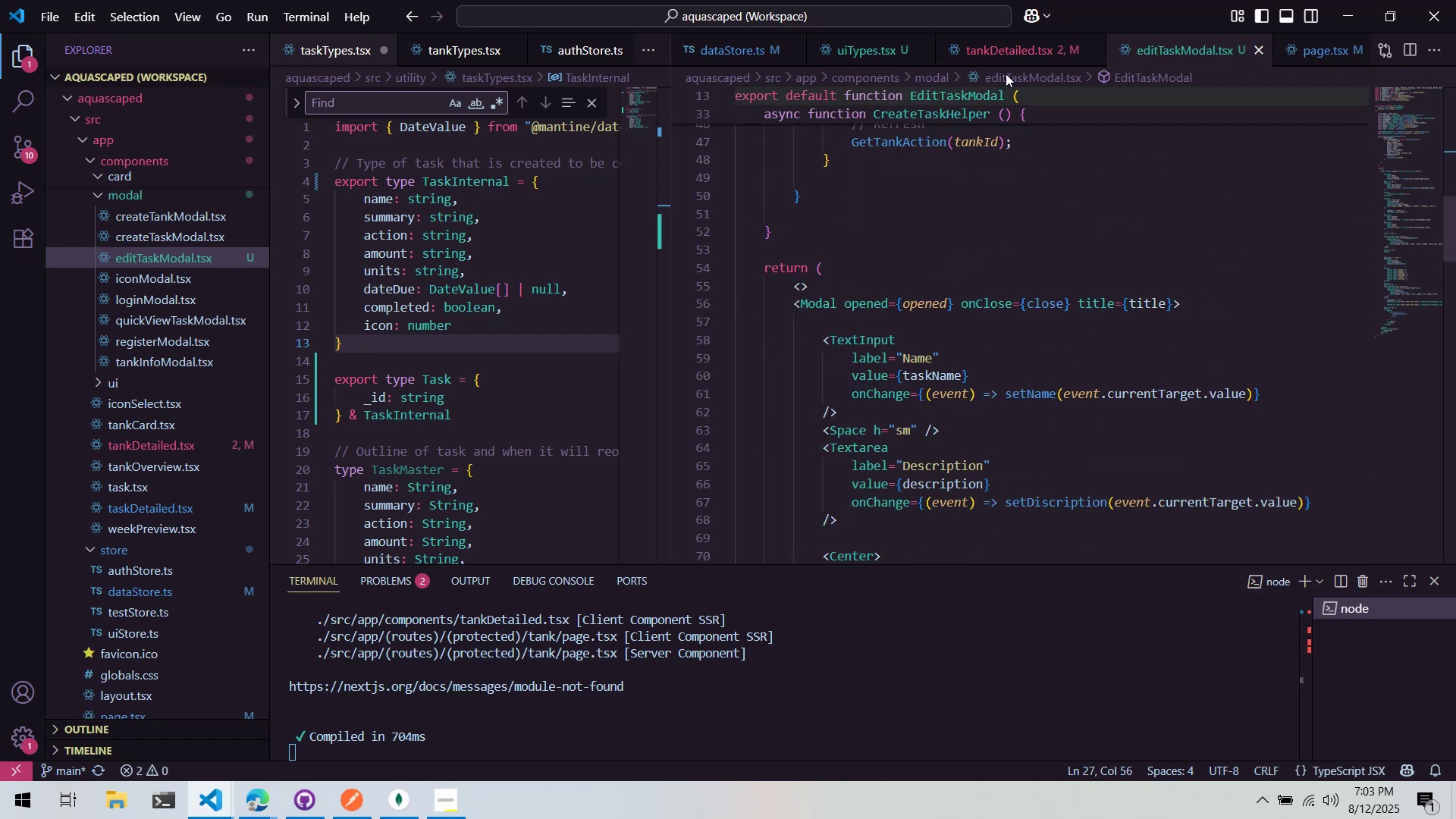 
left_click([1011, 47])
 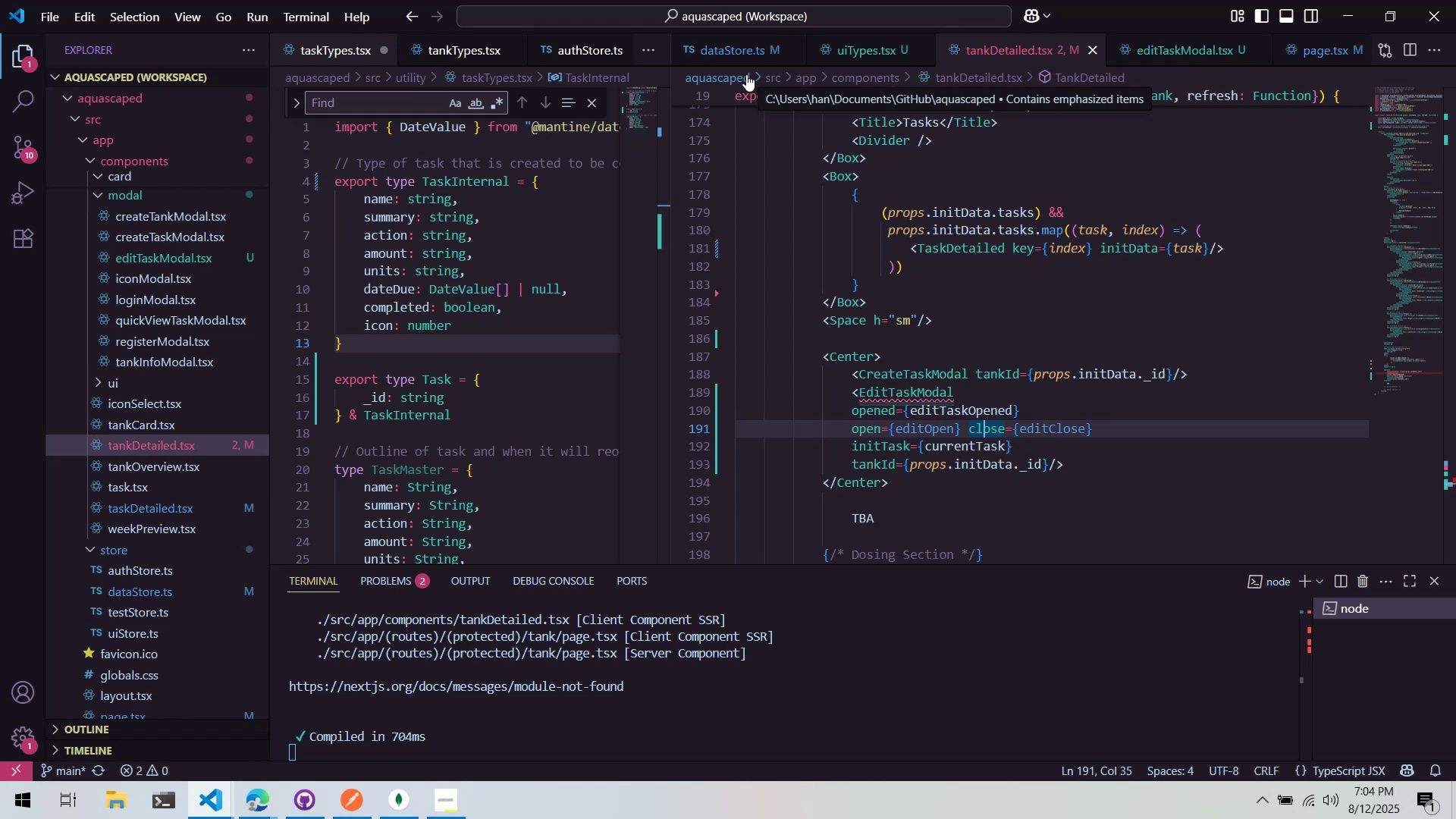 
wait(55.59)
 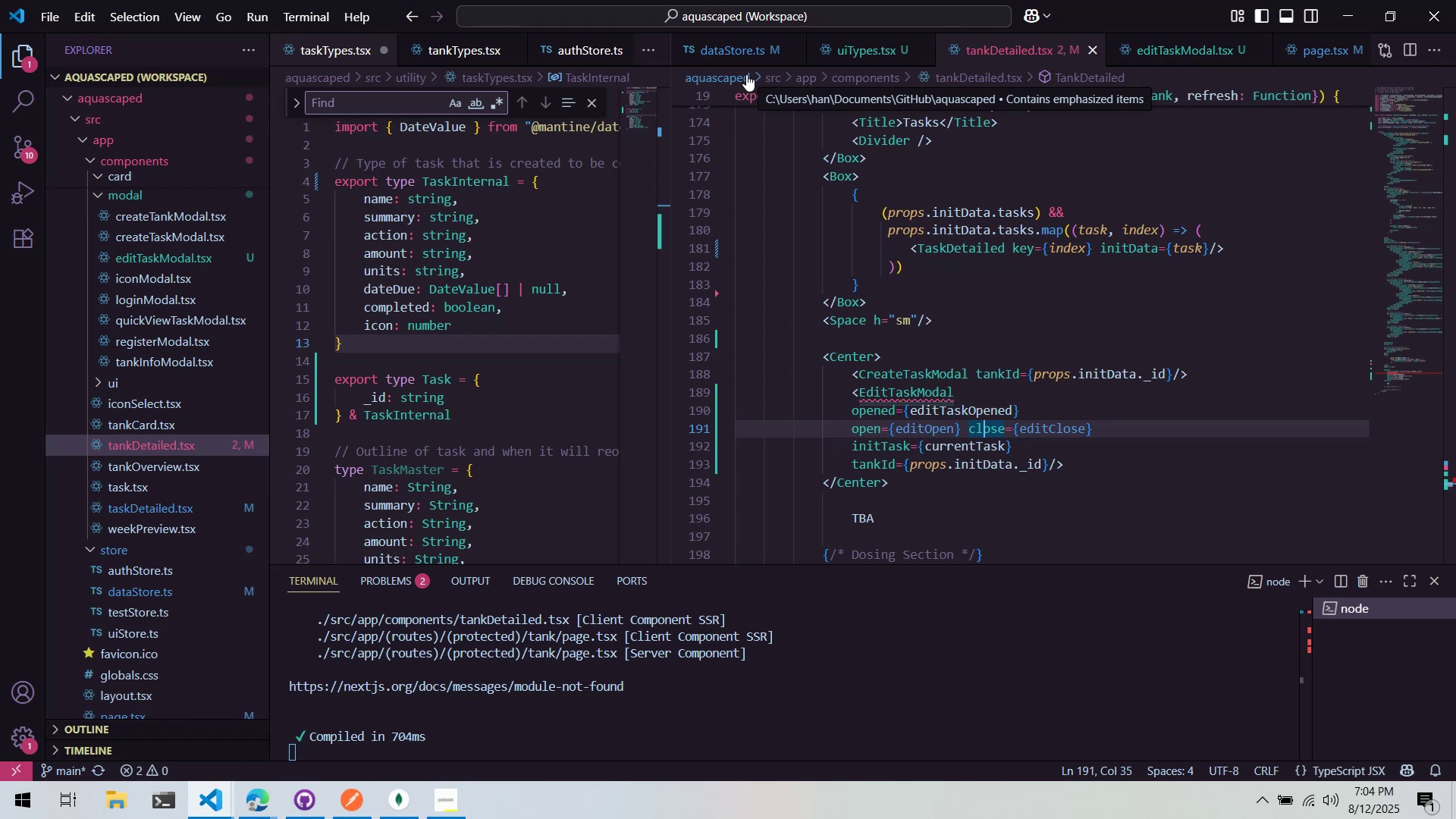 
left_click([978, 423])
 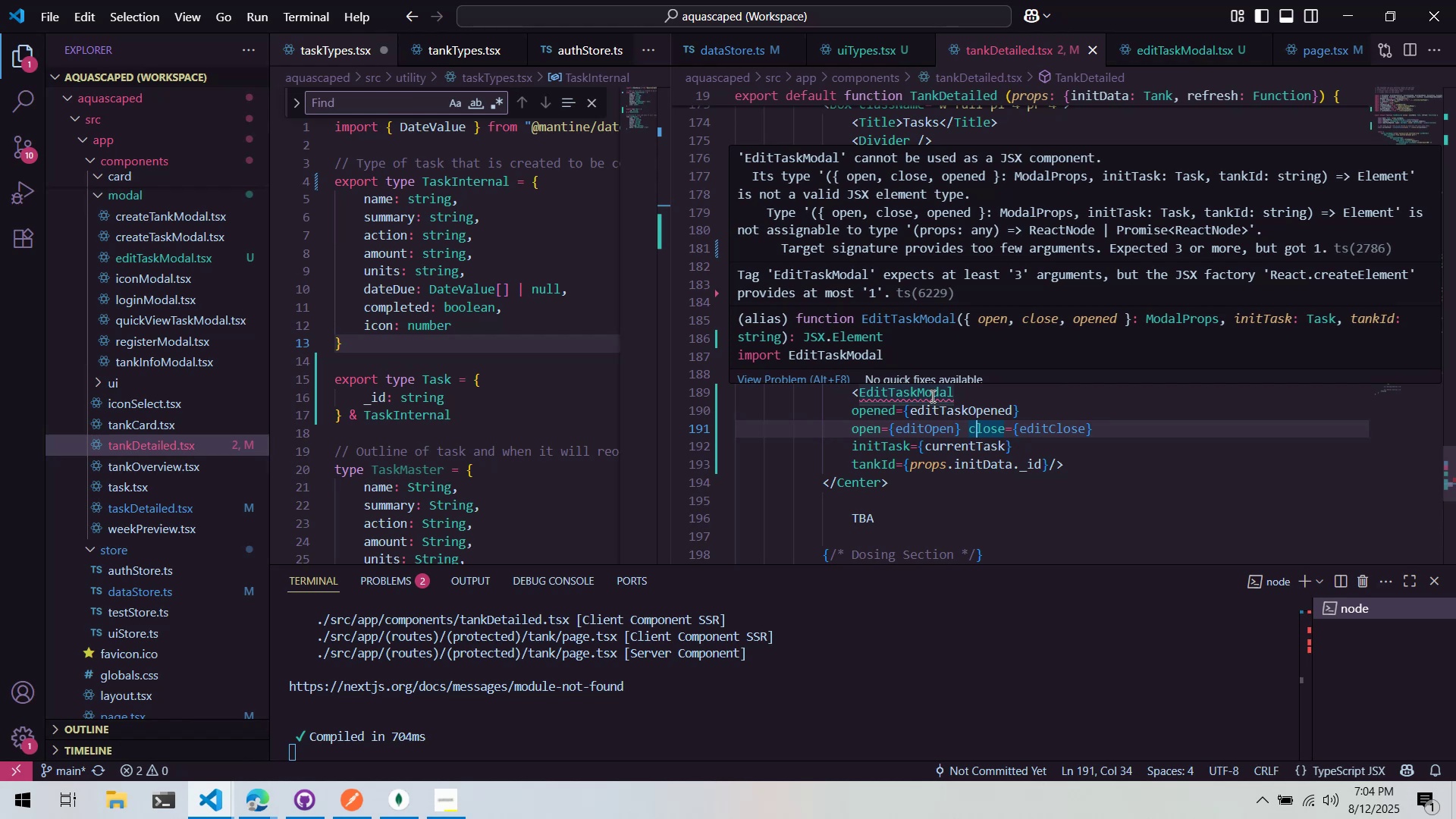 
wait(26.11)
 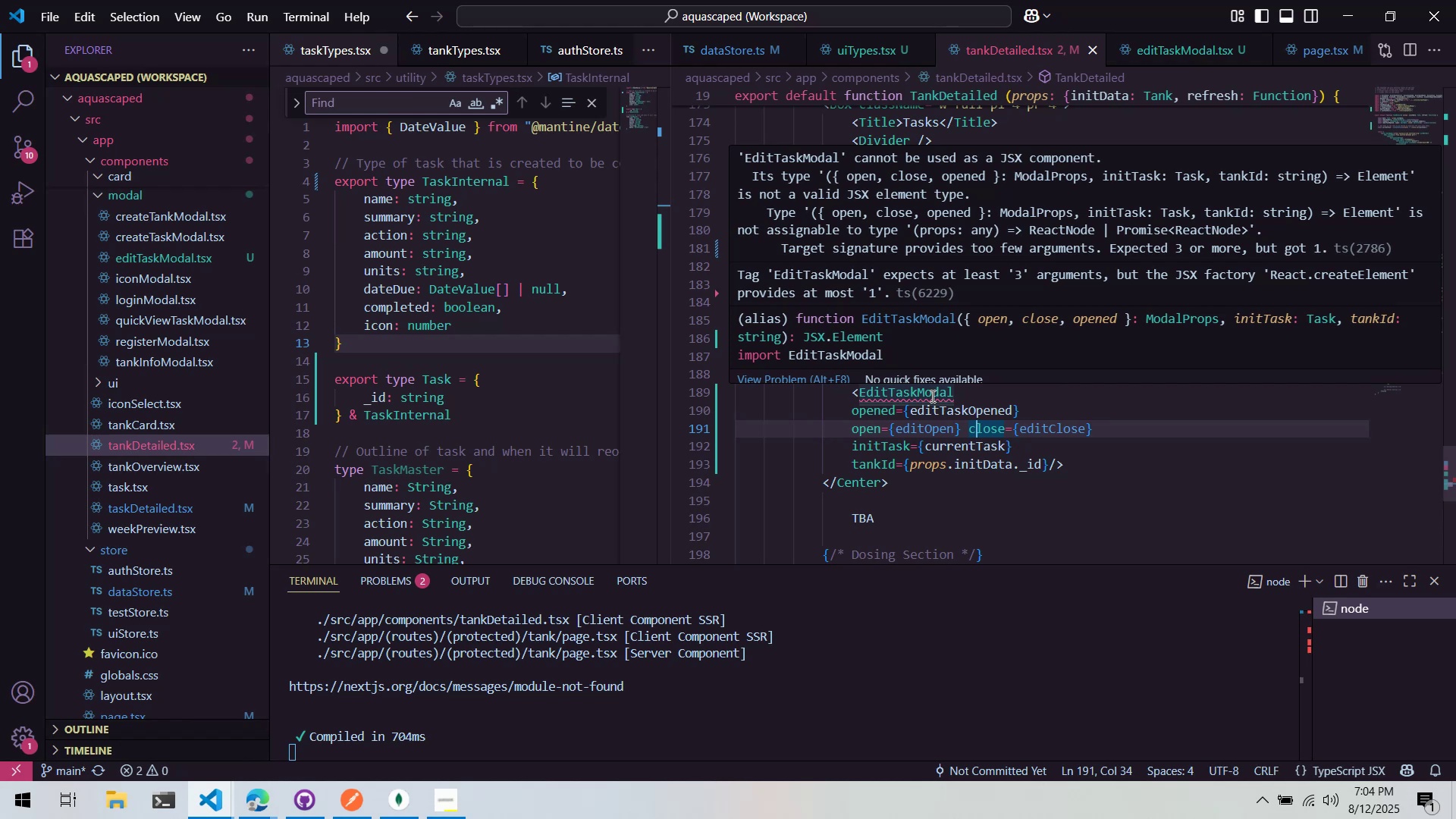 
hold_key(key=ControlLeft, duration=1.52)
 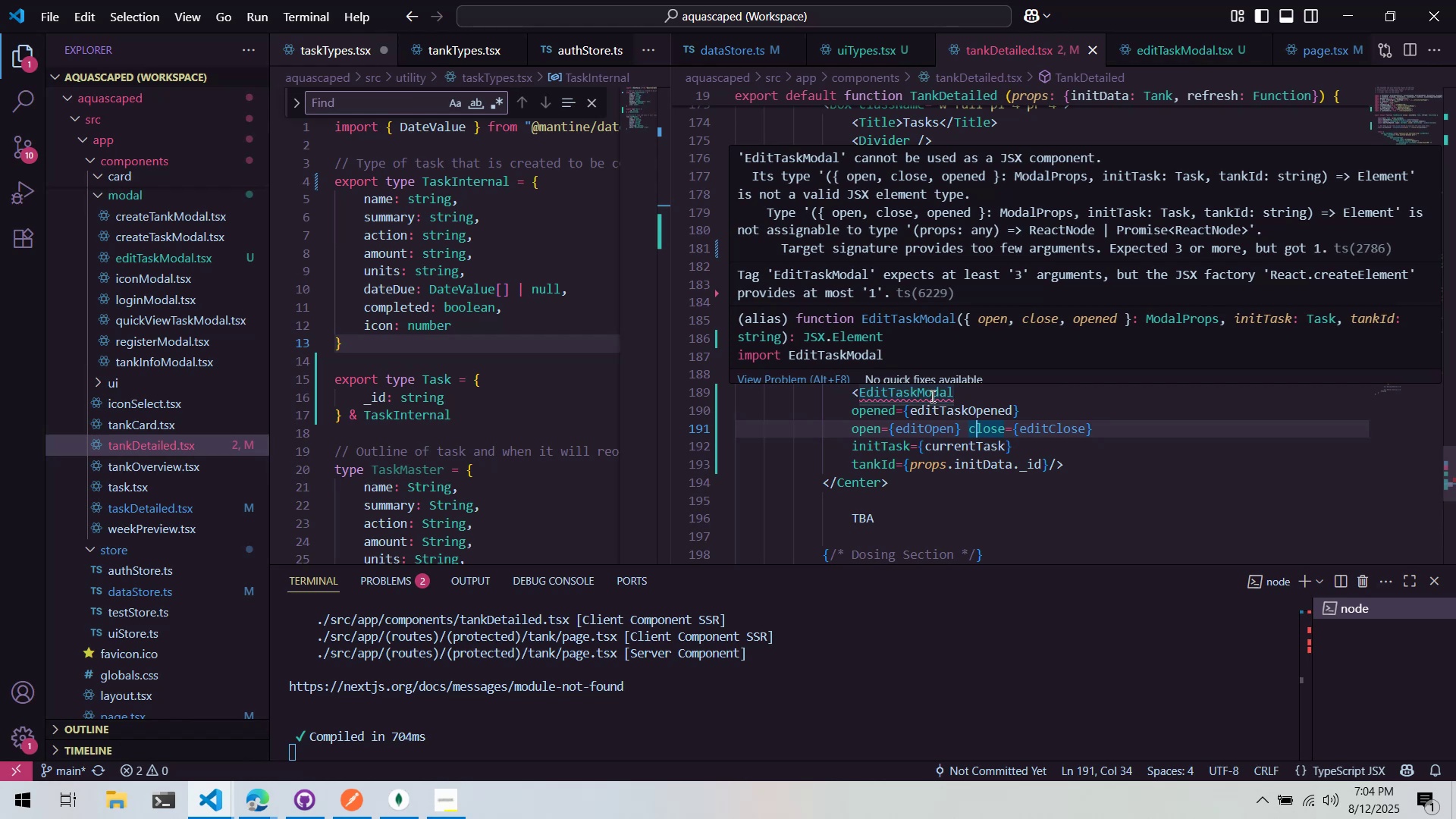 
hold_key(key=ControlLeft, duration=0.31)
 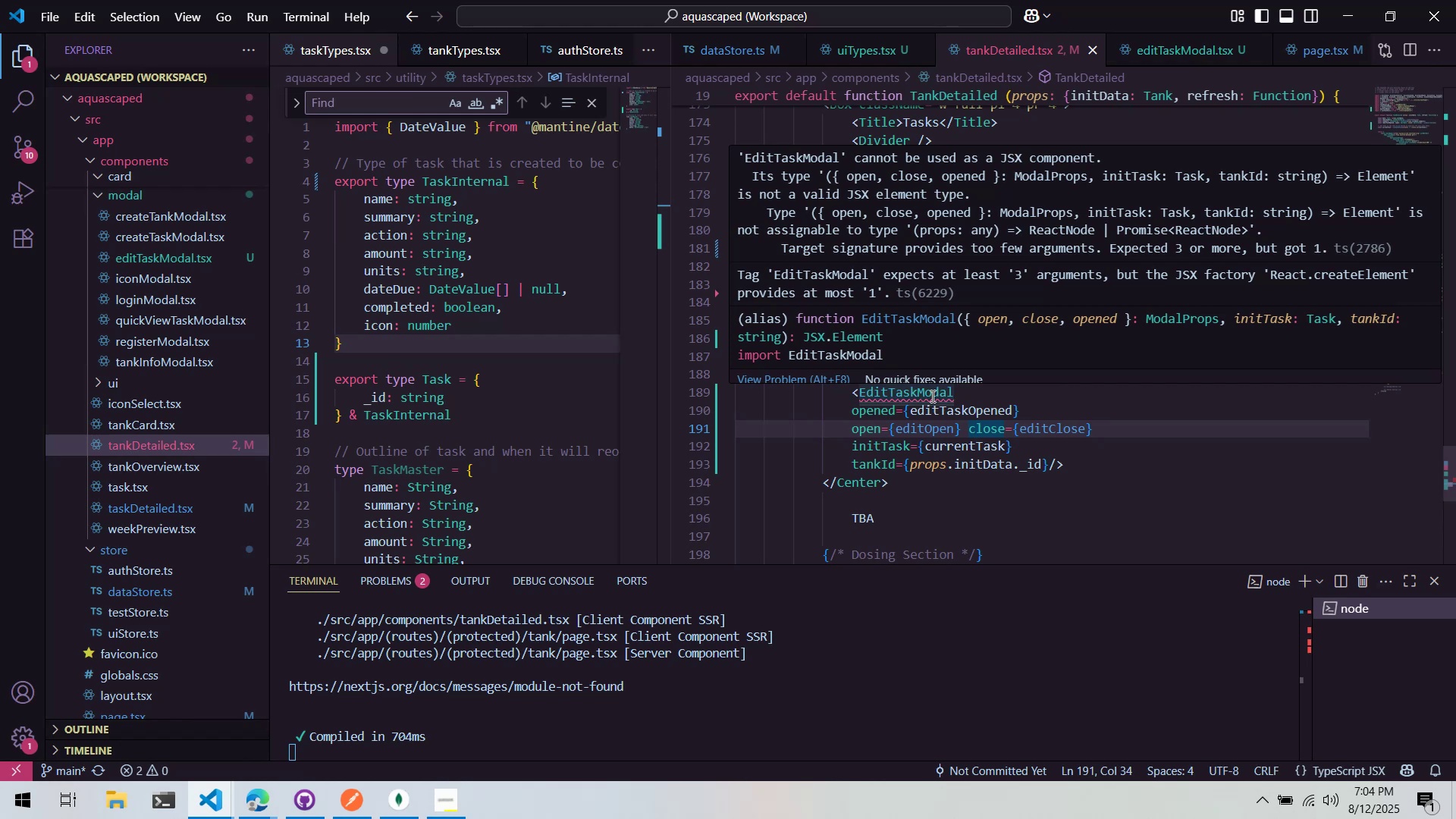 
hold_key(key=ControlLeft, duration=0.95)
left_click([931, 396])
 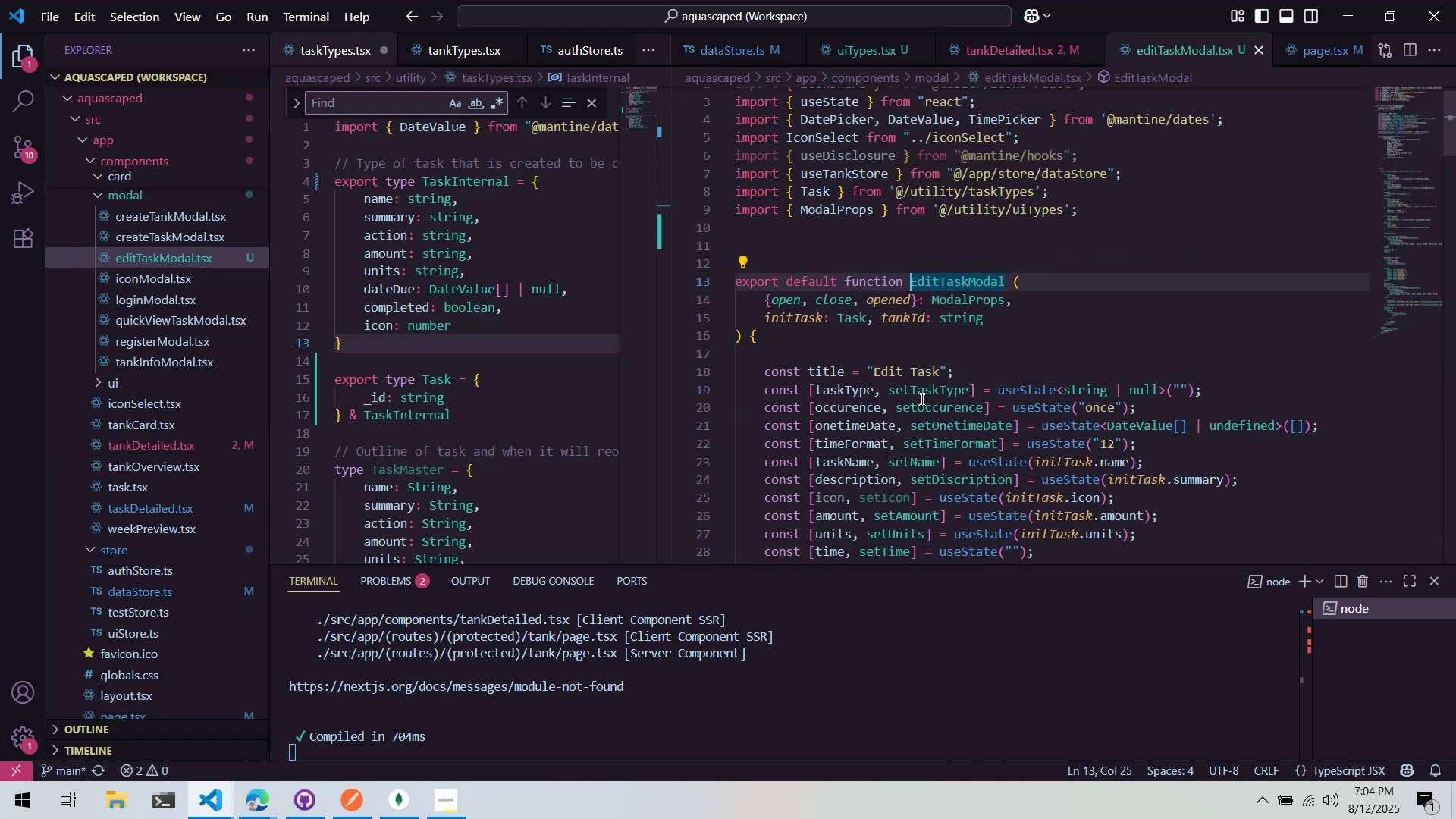 
left_click([1031, 366])
 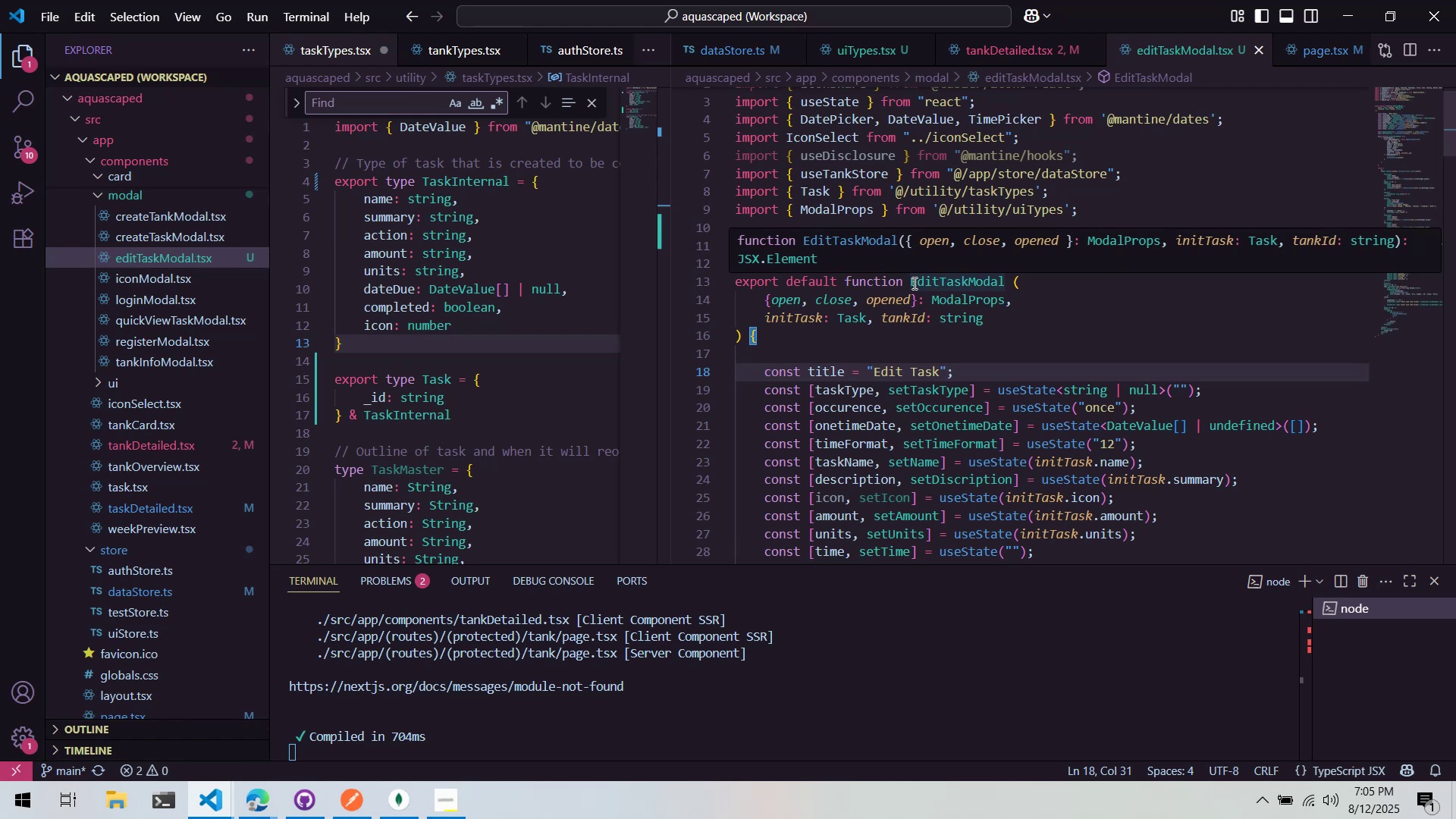 
wait(14.82)
 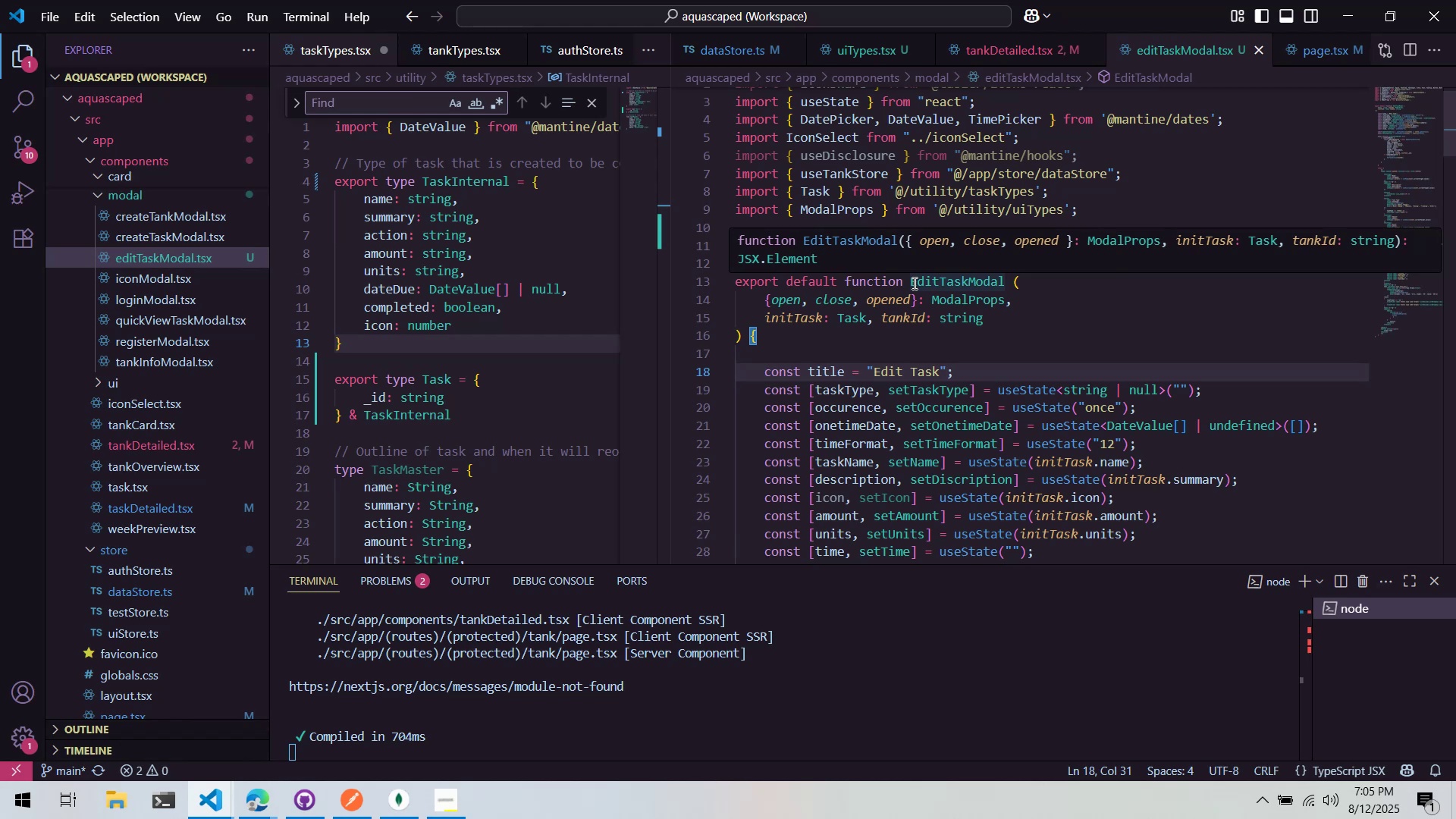 
left_click([1021, 46])
 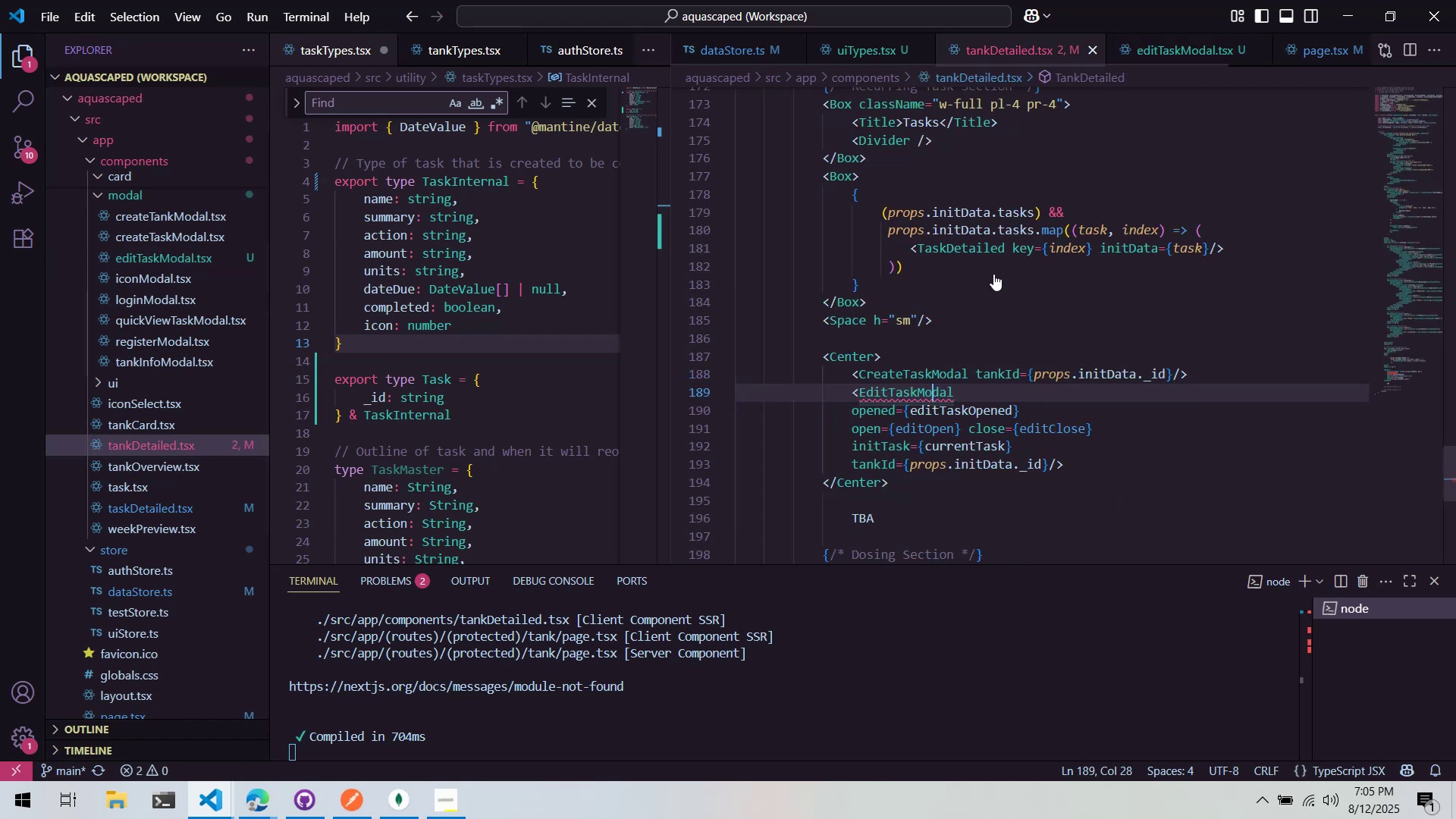 
scroll: coordinate [1018, 279], scroll_direction: down, amount: 3.0
 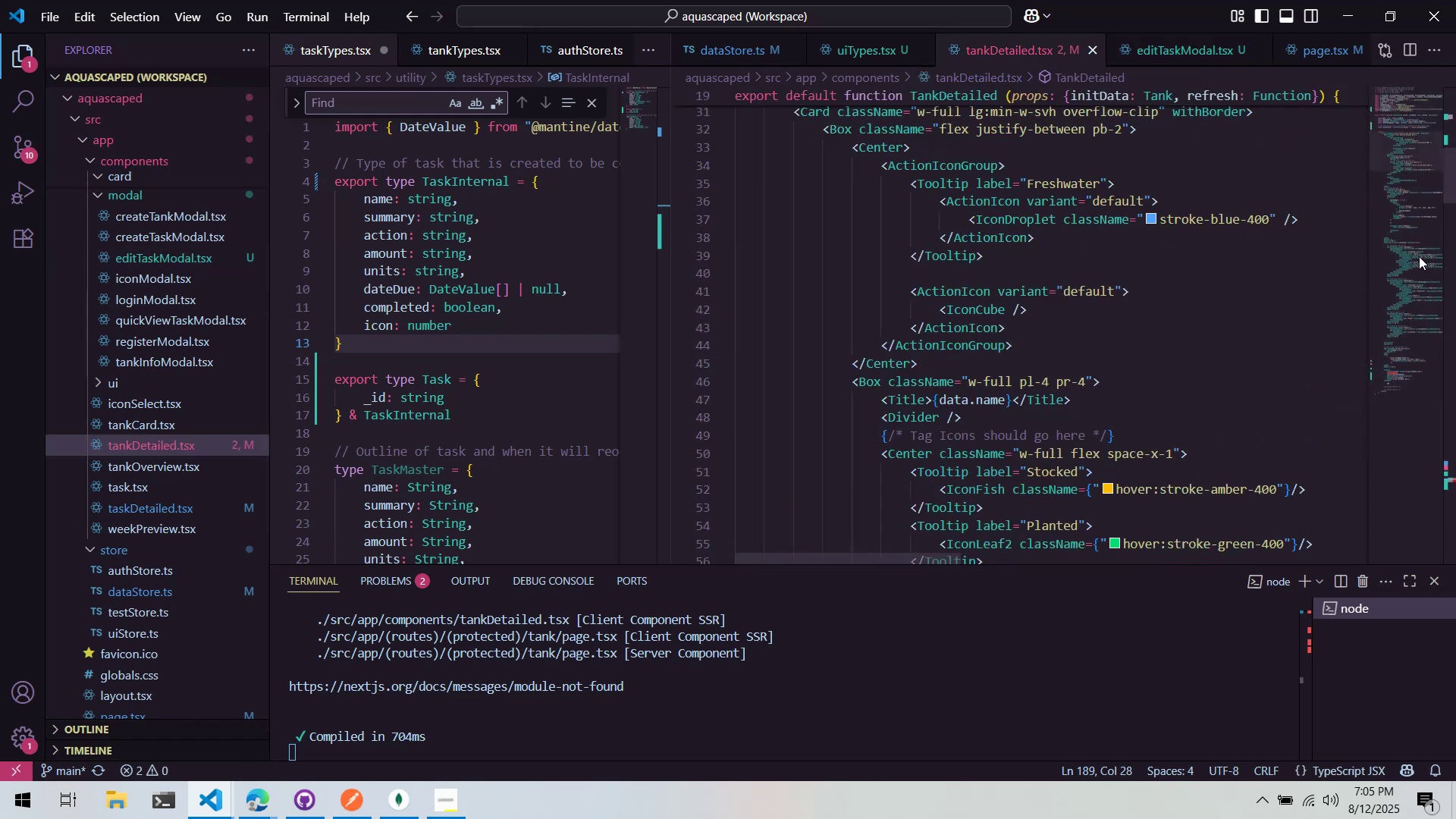 
mouse_move([1392, 368])
 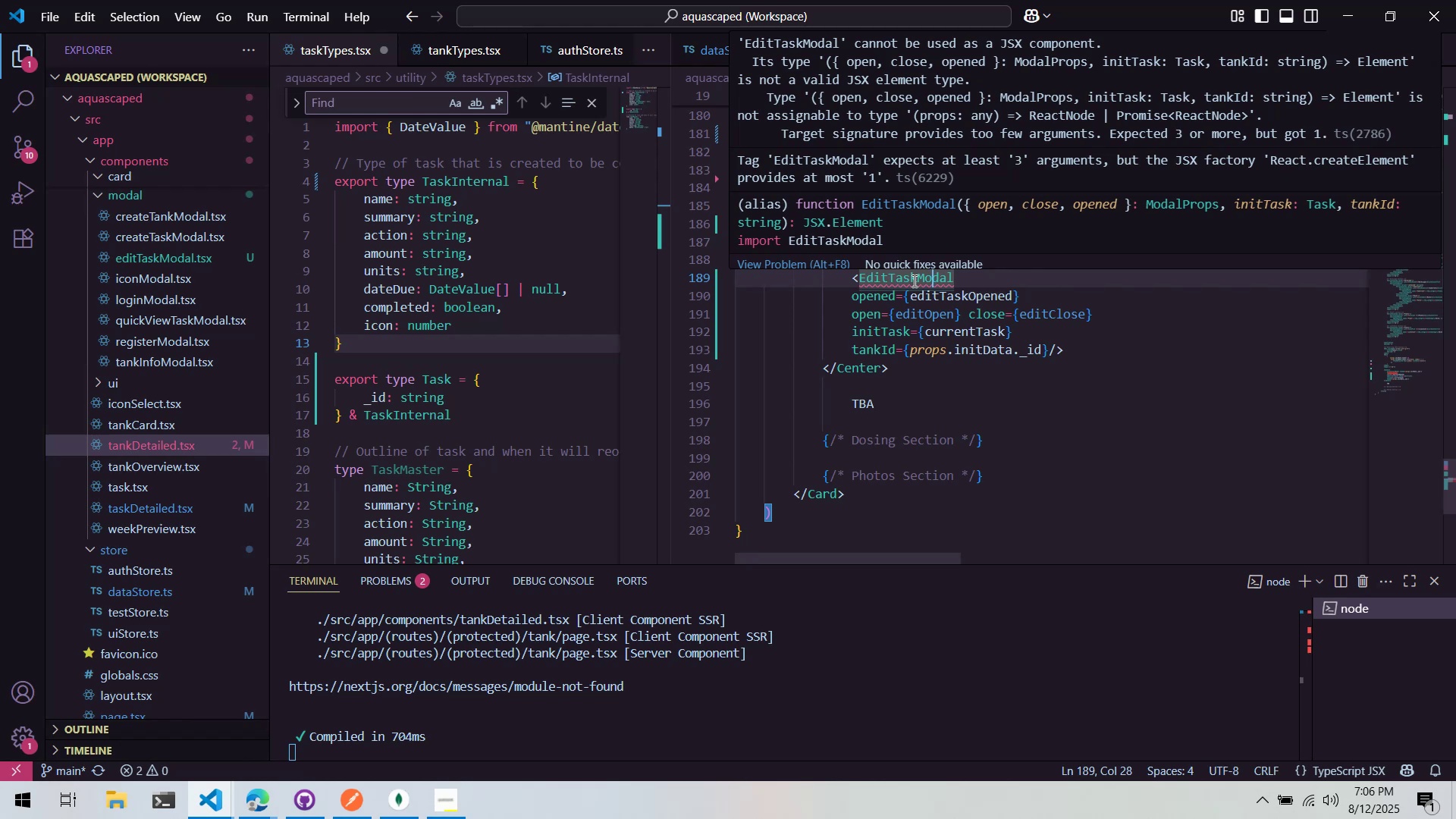 
wait(47.37)
 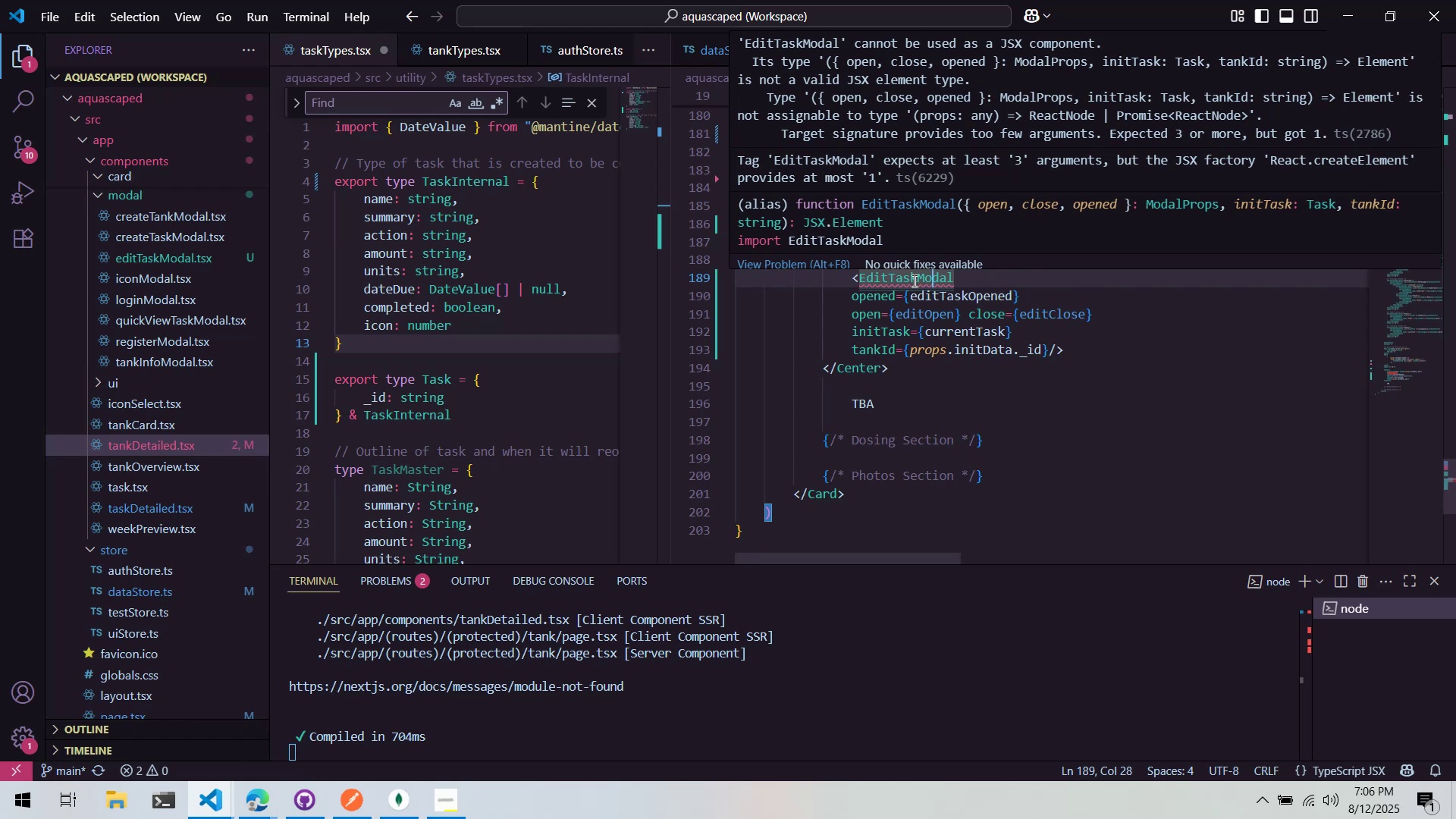 
left_click([946, 299])
 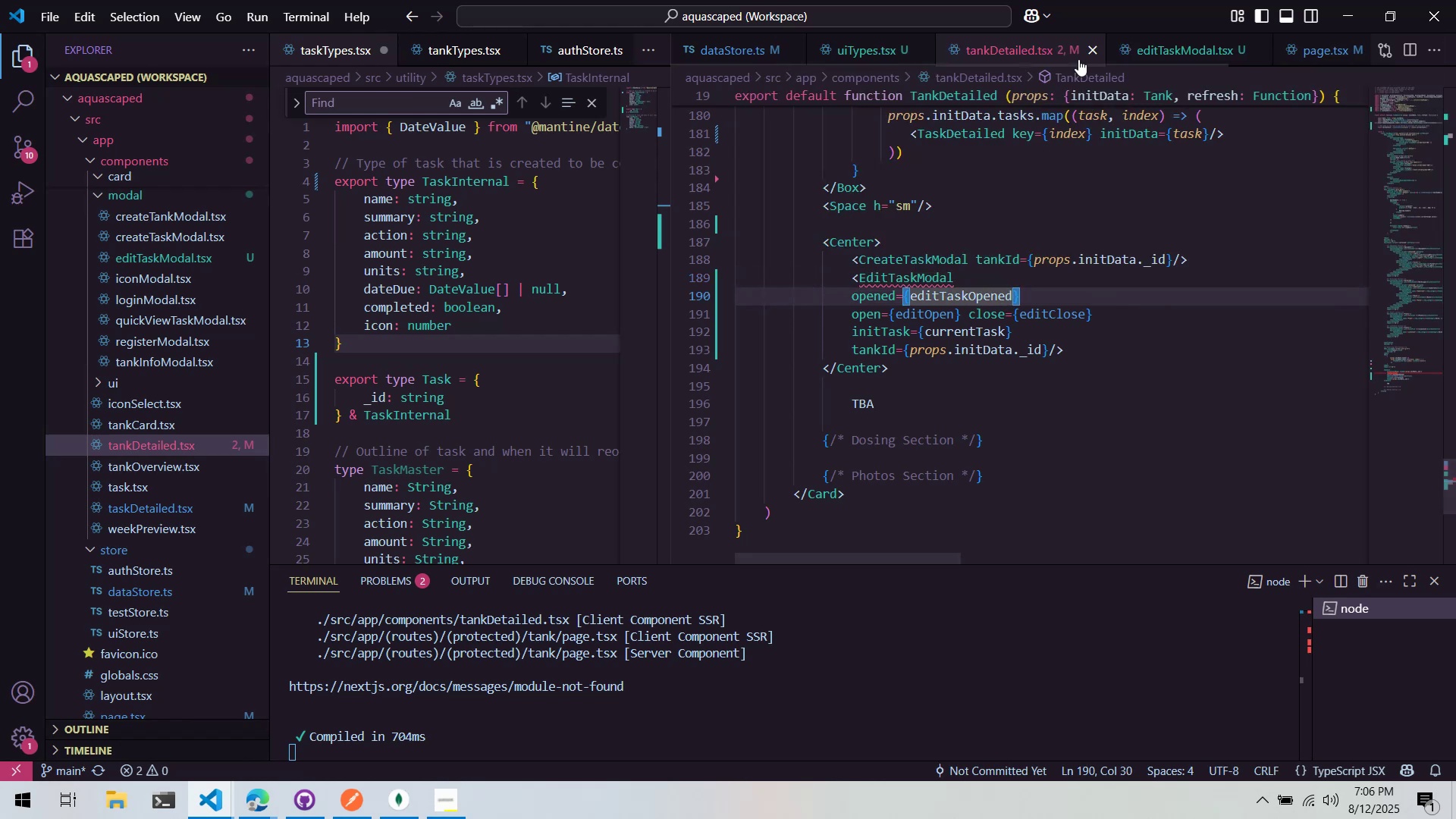 
left_click([1153, 52])
 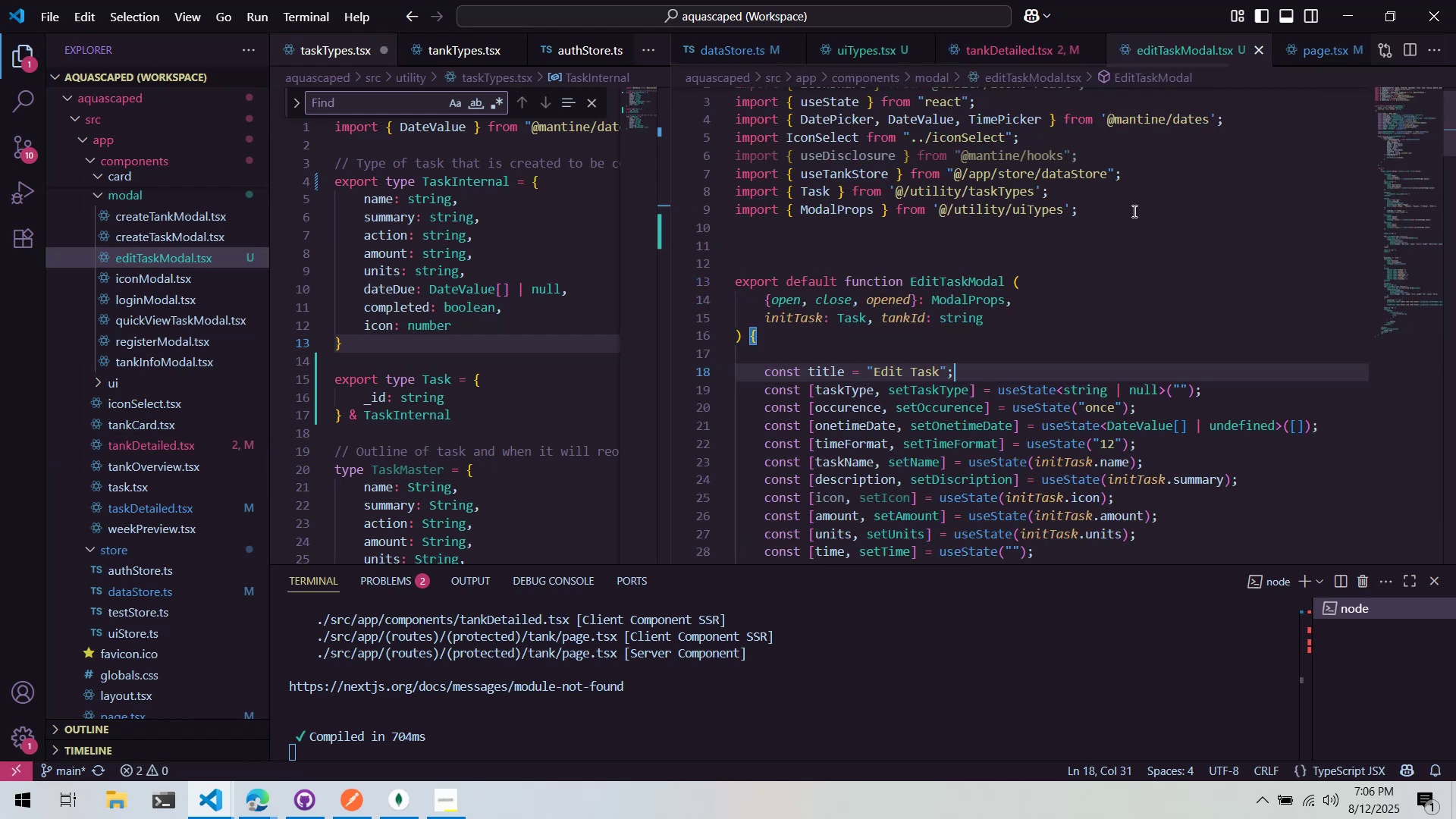 
scroll: coordinate [1144, 241], scroll_direction: up, amount: 2.0
 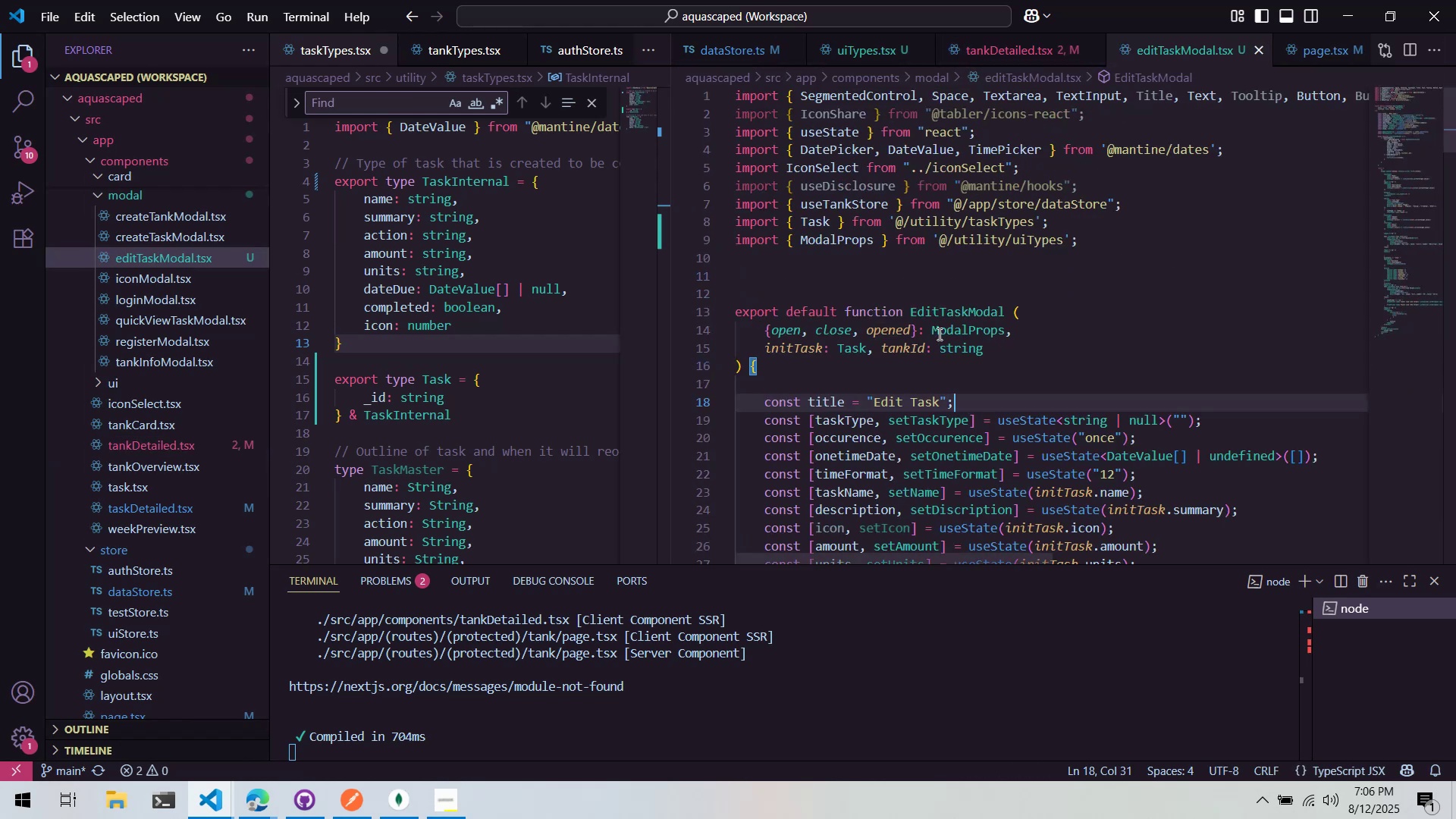 
left_click_drag(start_coordinate=[919, 331], to_coordinate=[765, 327])
 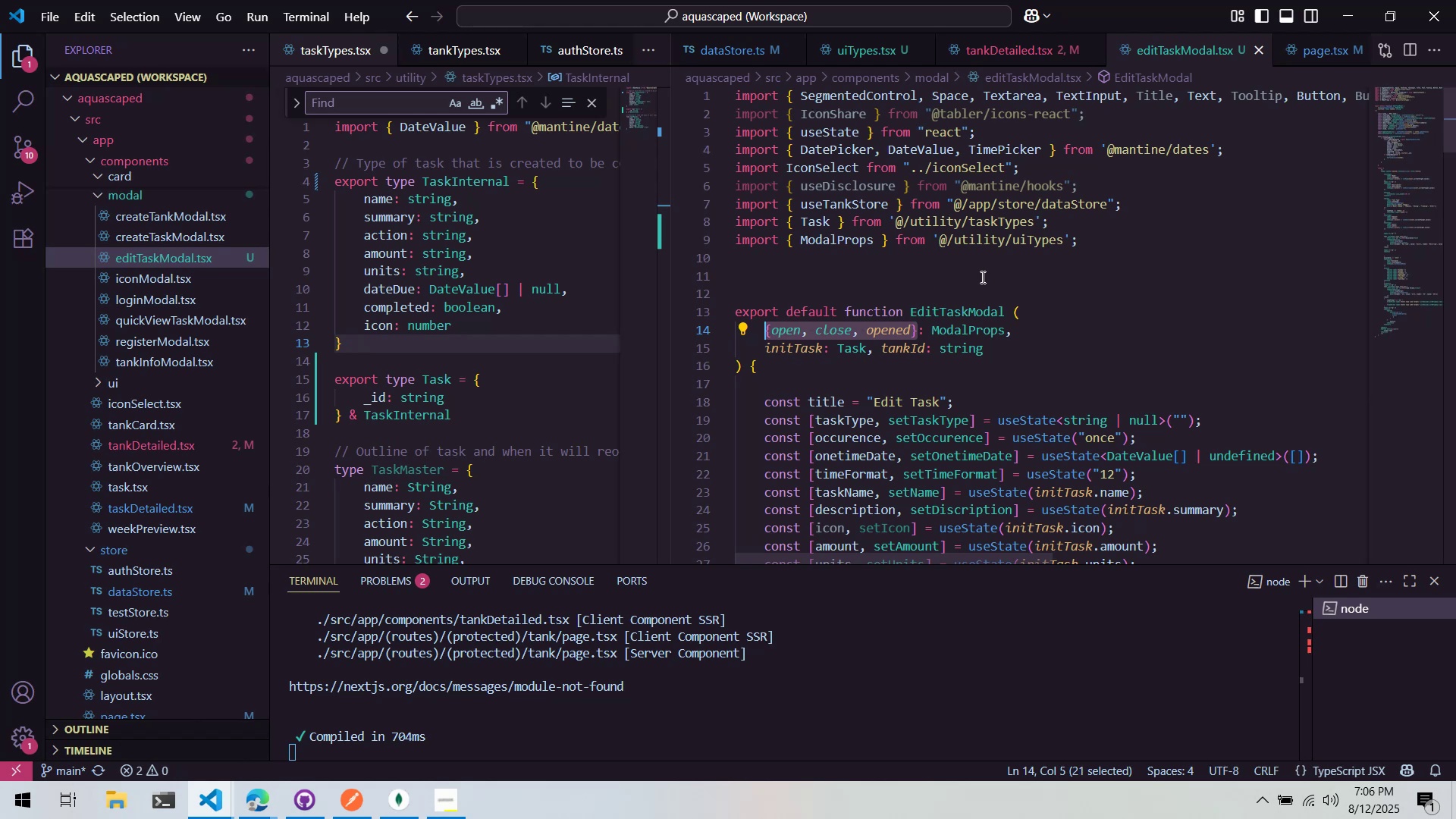 
type(mdo)
key(Backspace)
key(Backspace)
type(odalFunc)
 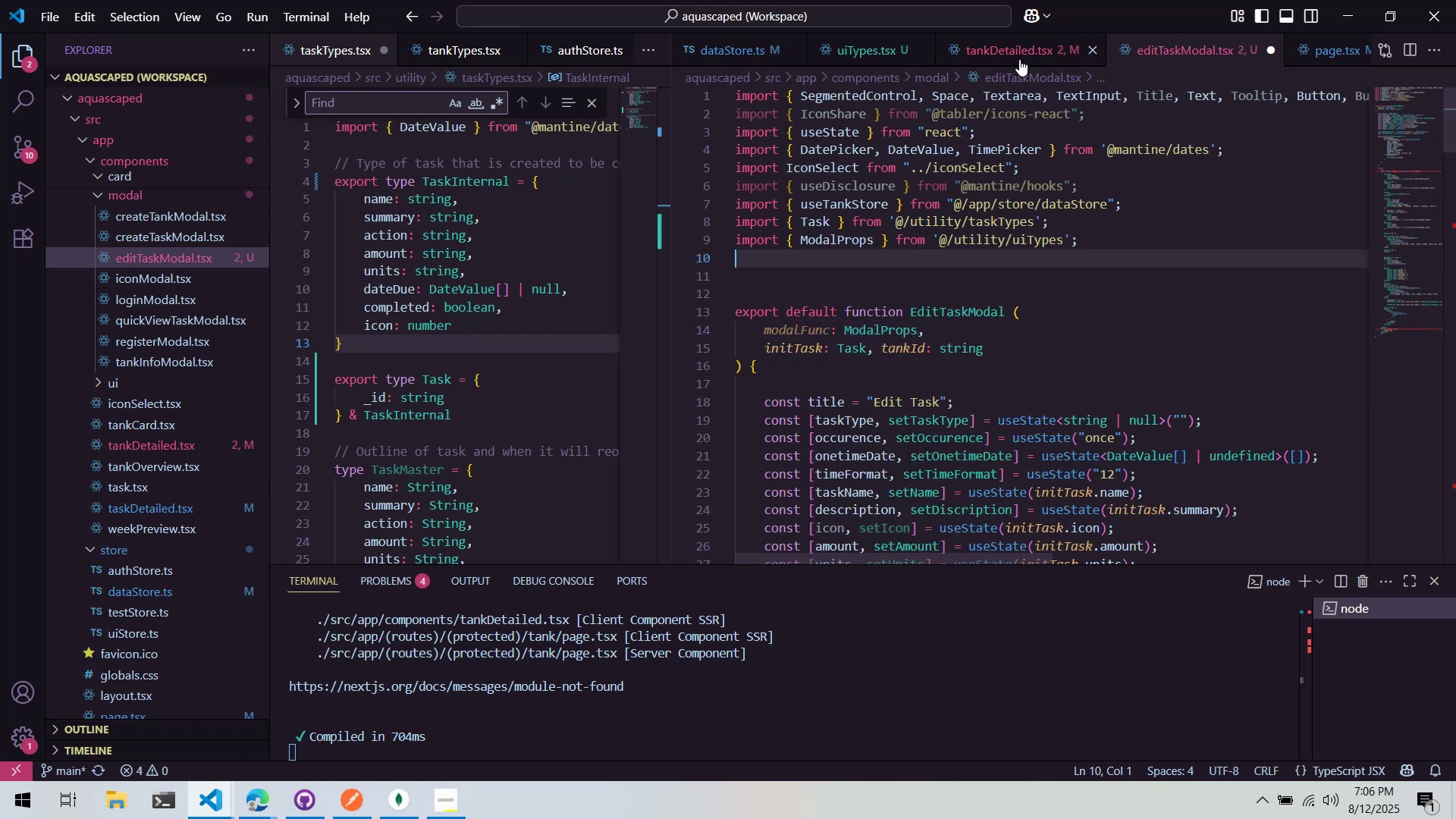 
double_click([808, 331])
 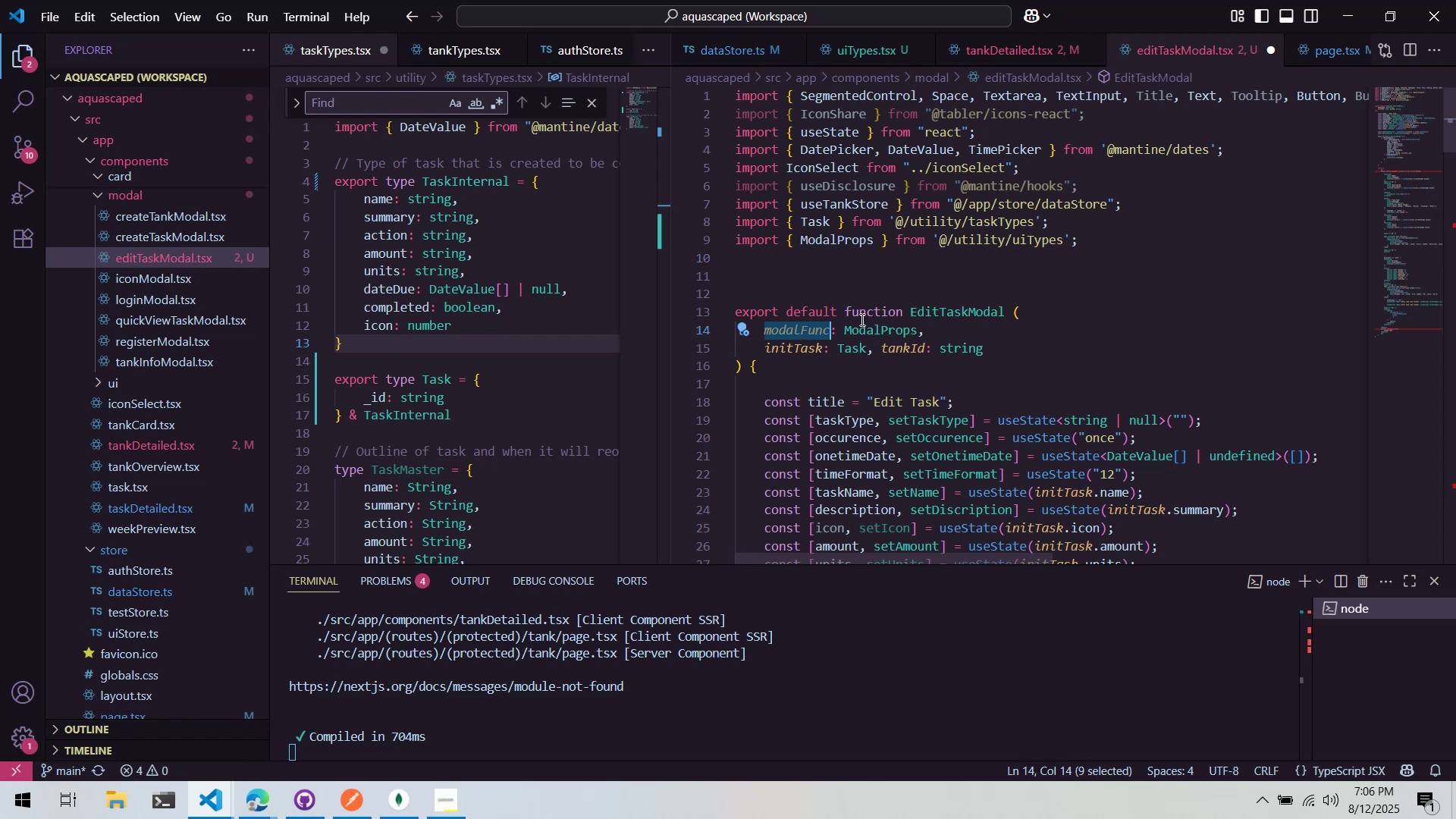 
type(modal)
 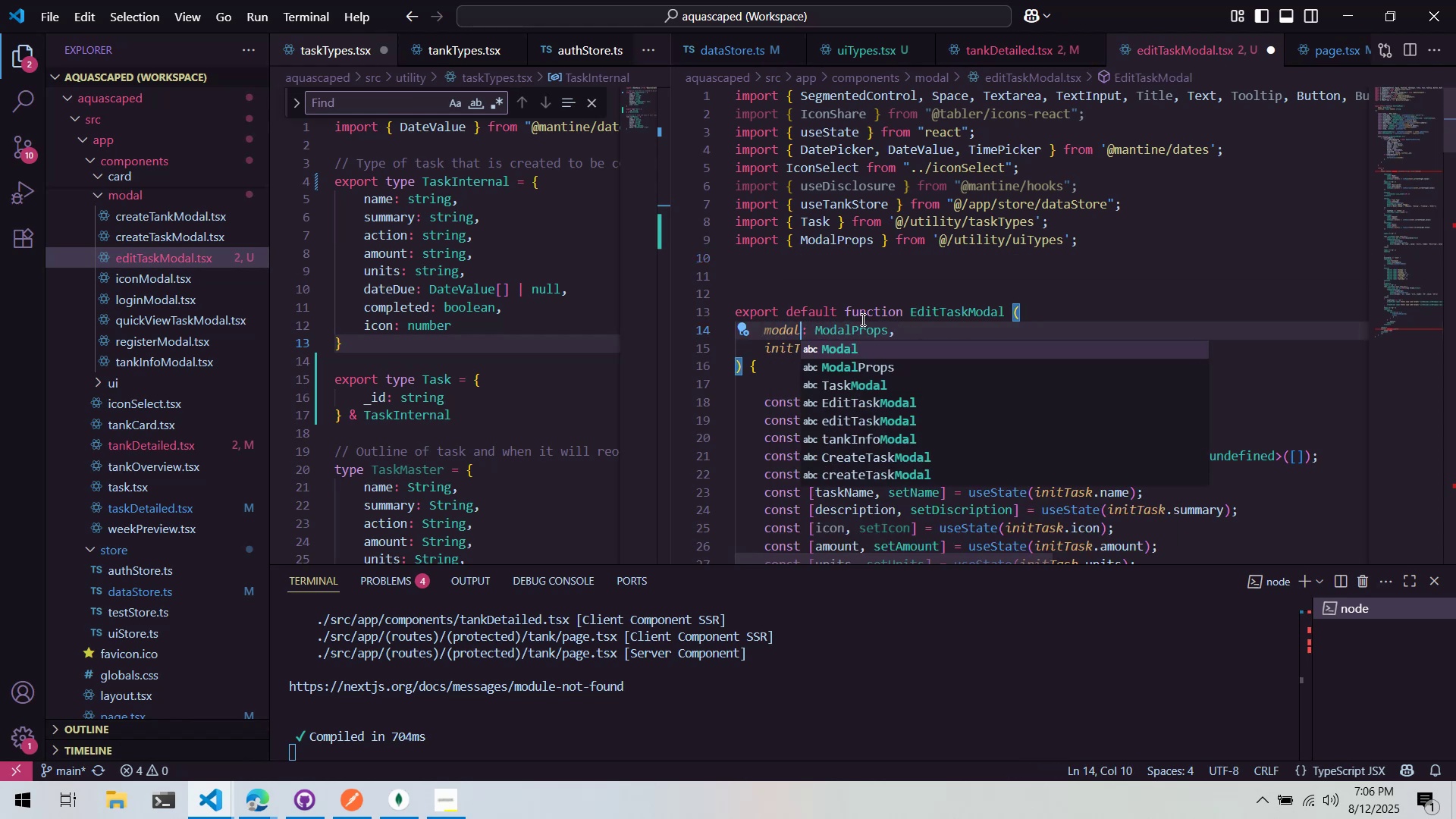 
left_click([855, 228])
 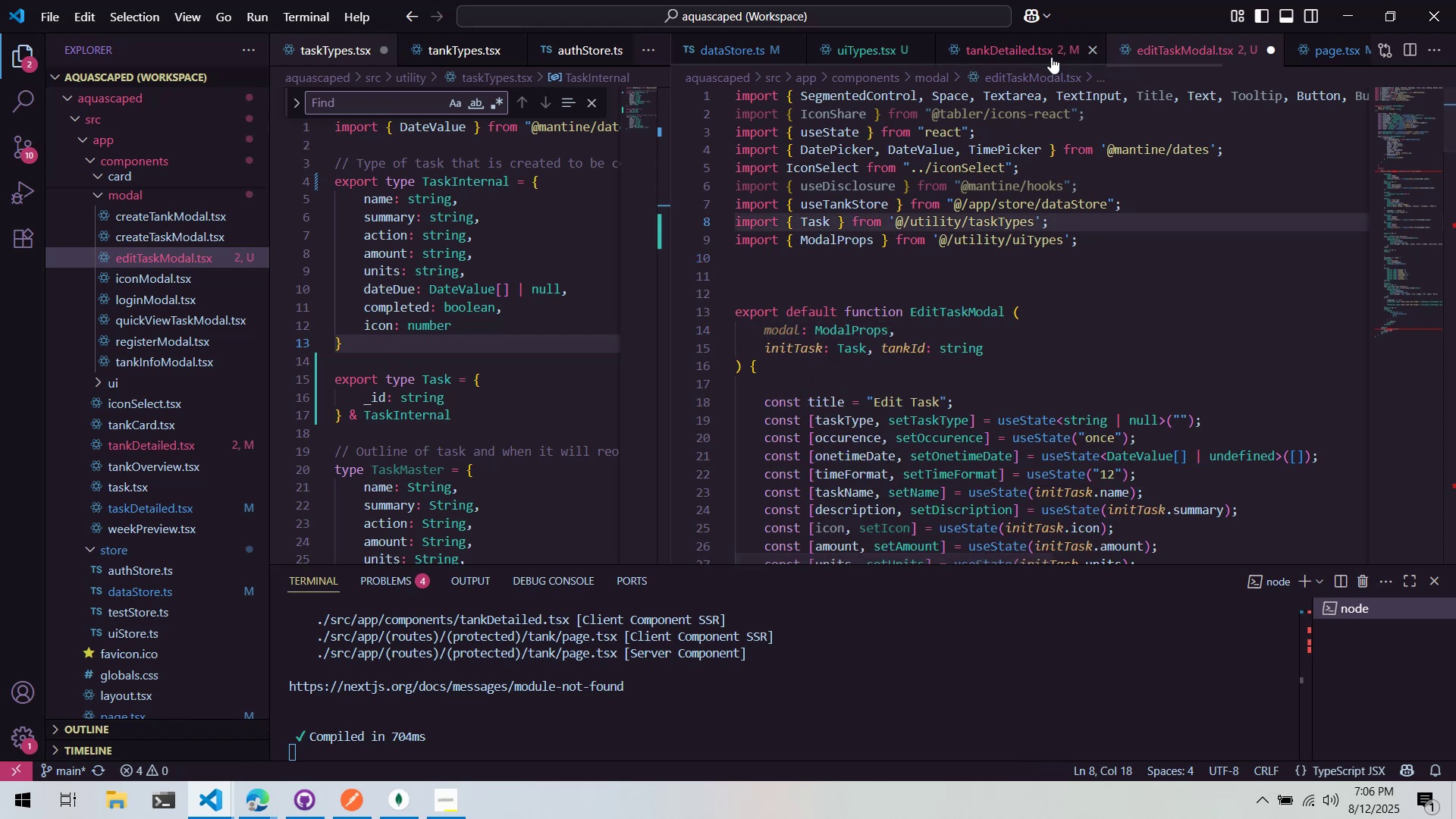 
key(Control+S)
 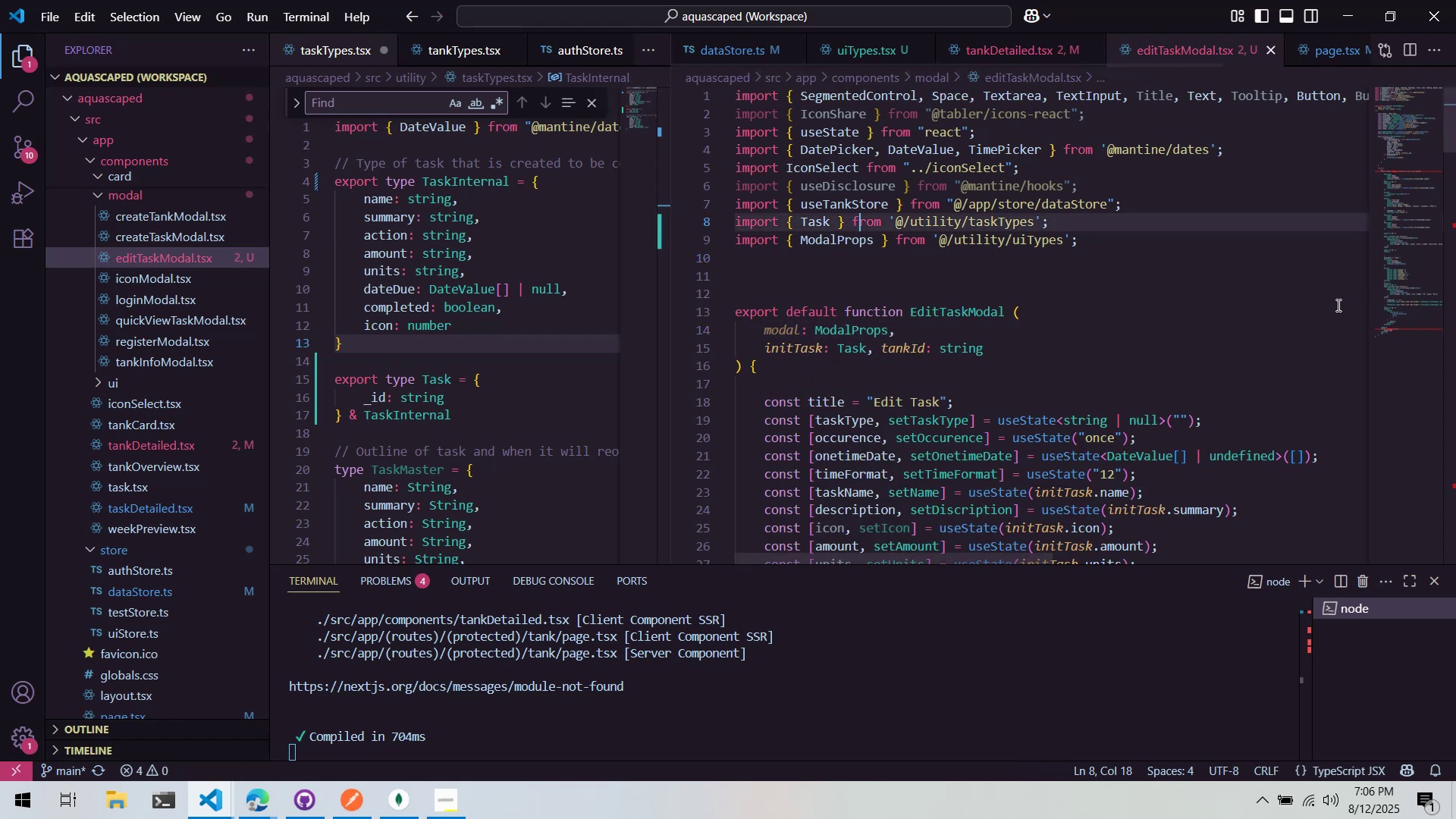 
left_click_drag(start_coordinate=[1389, 198], to_coordinate=[1393, 193])
 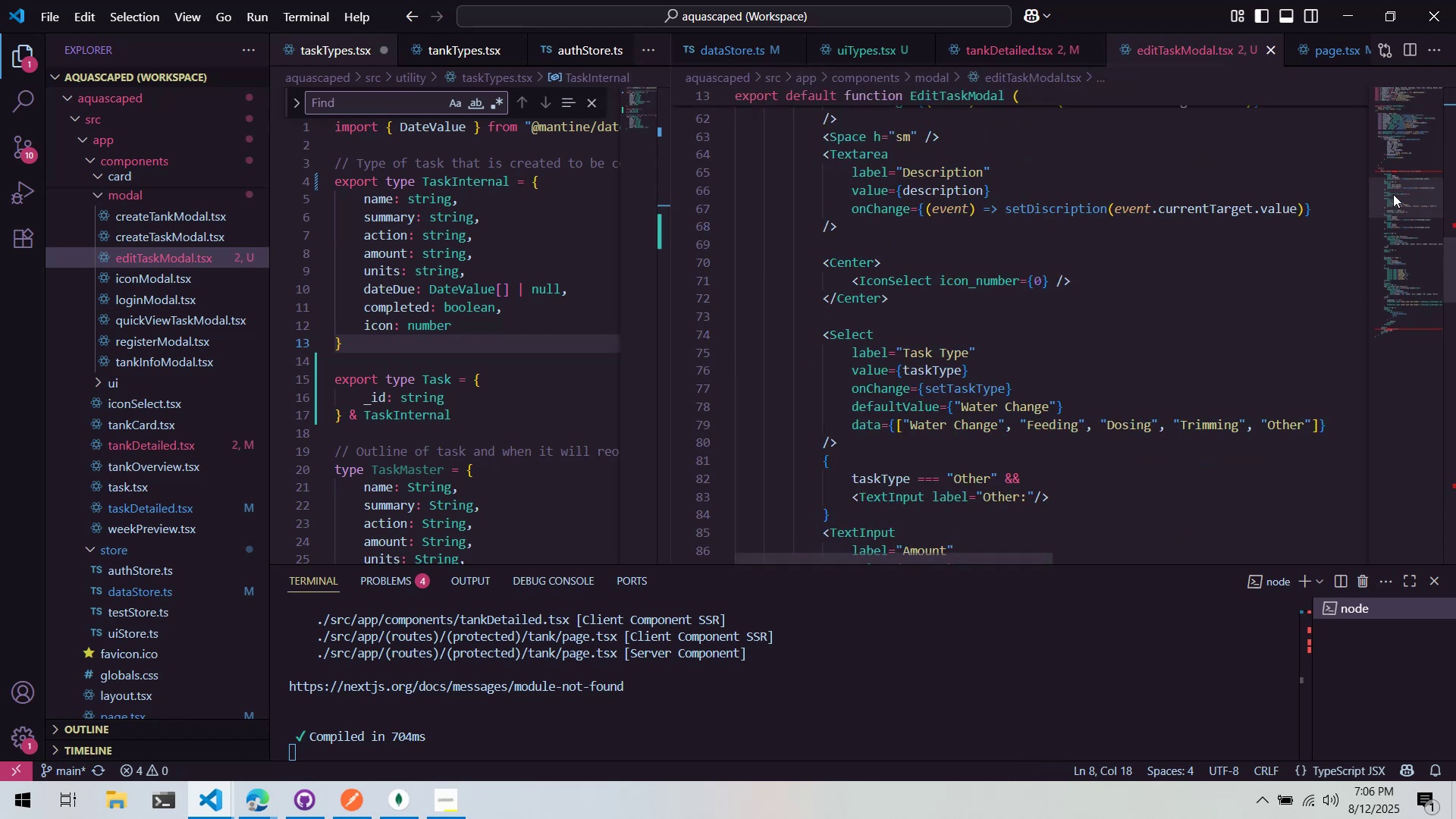 
left_click_drag(start_coordinate=[1401, 174], to_coordinate=[1399, 164])
 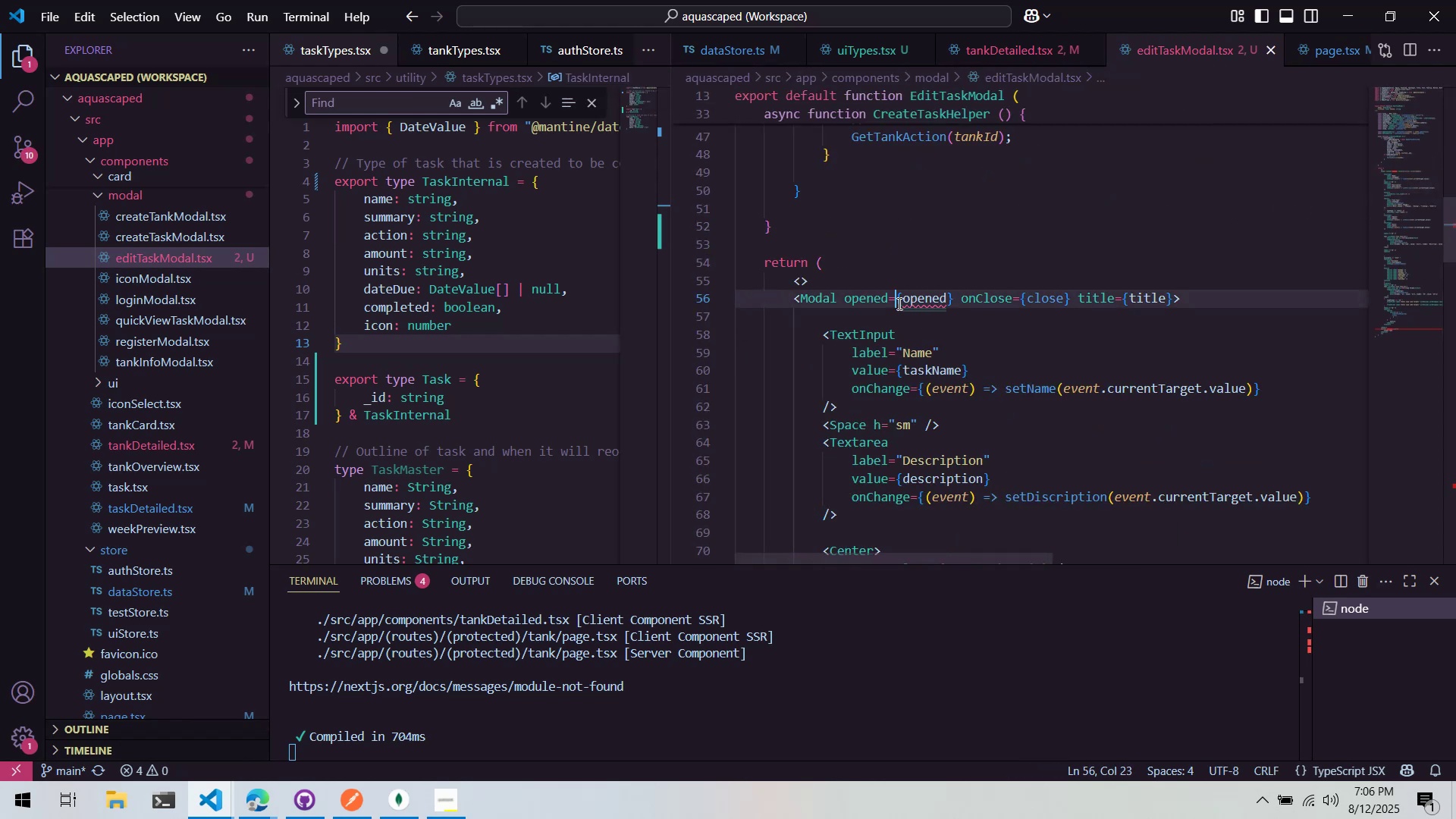 
double_click([908, 306])
 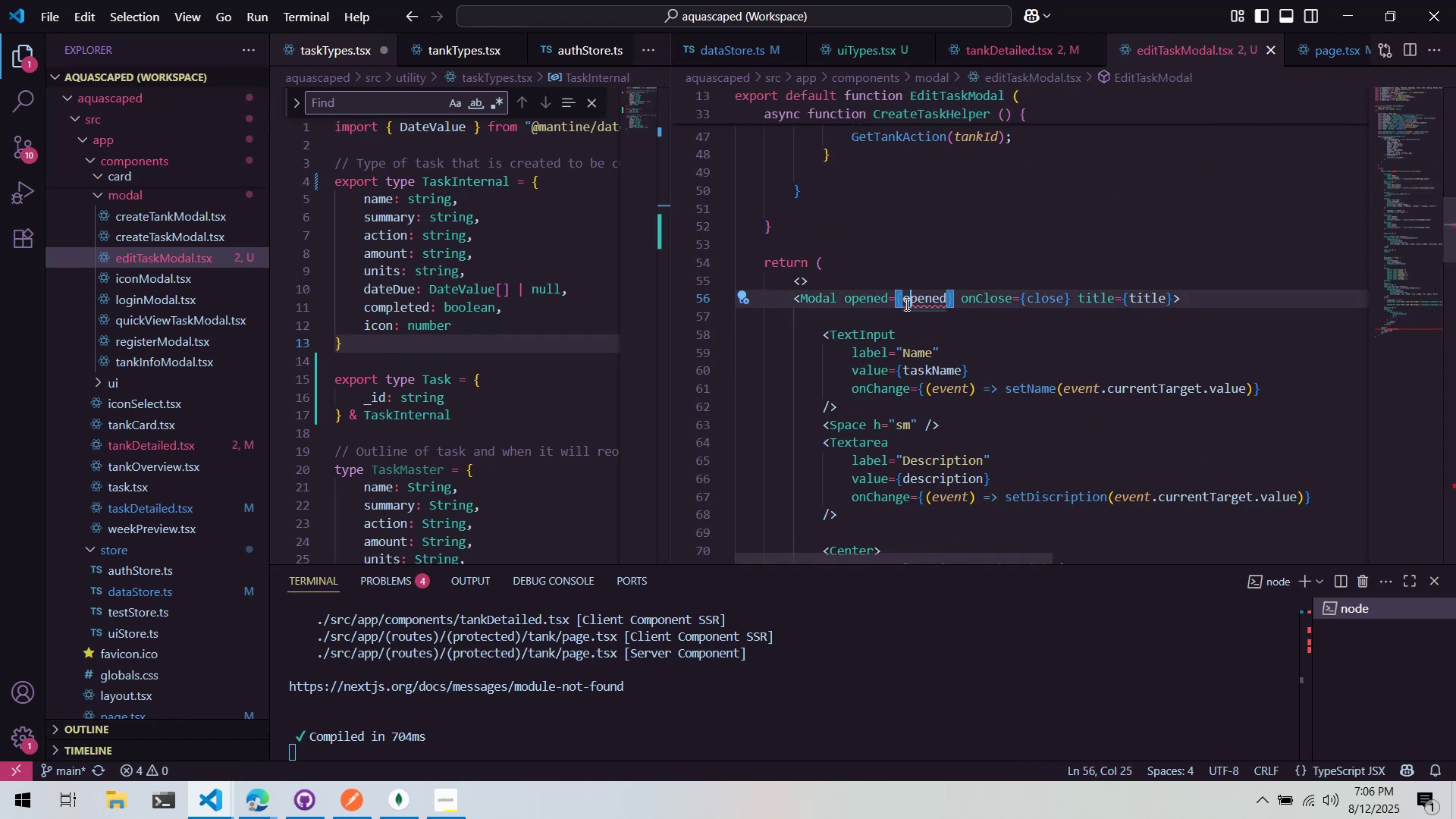 
triple_click([905, 303])
 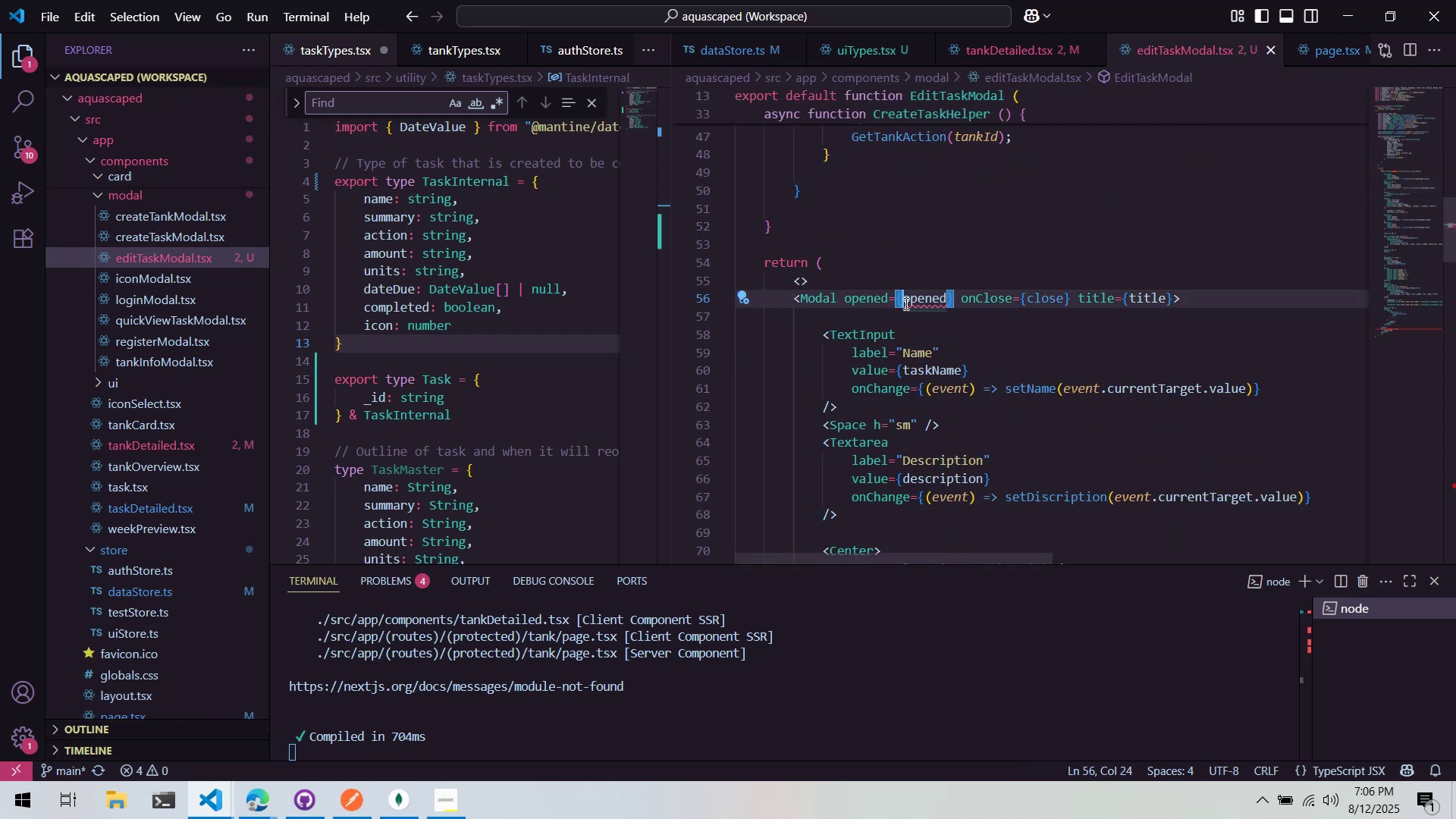 
type(modal.)
 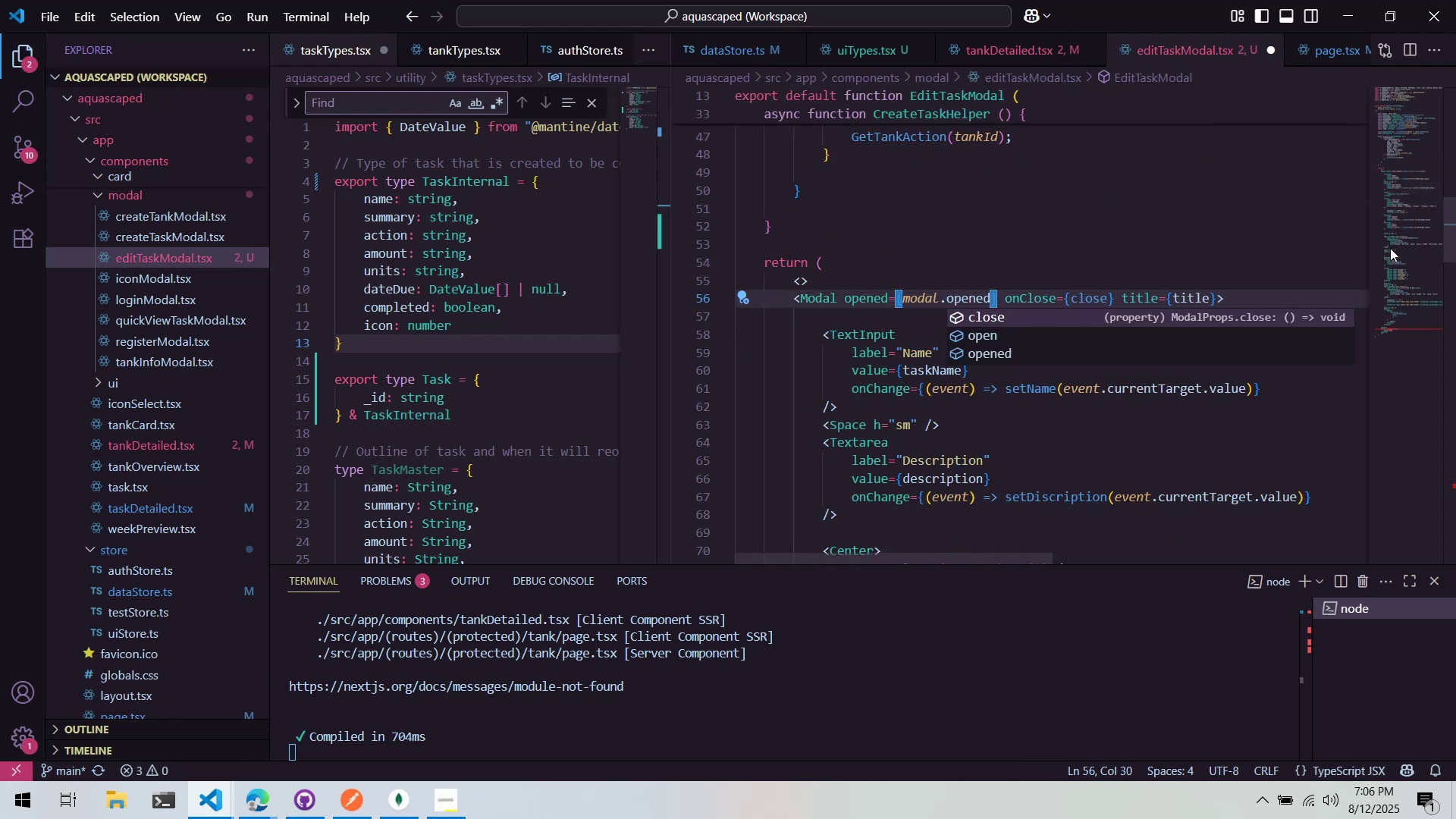 
left_click([1419, 326])
 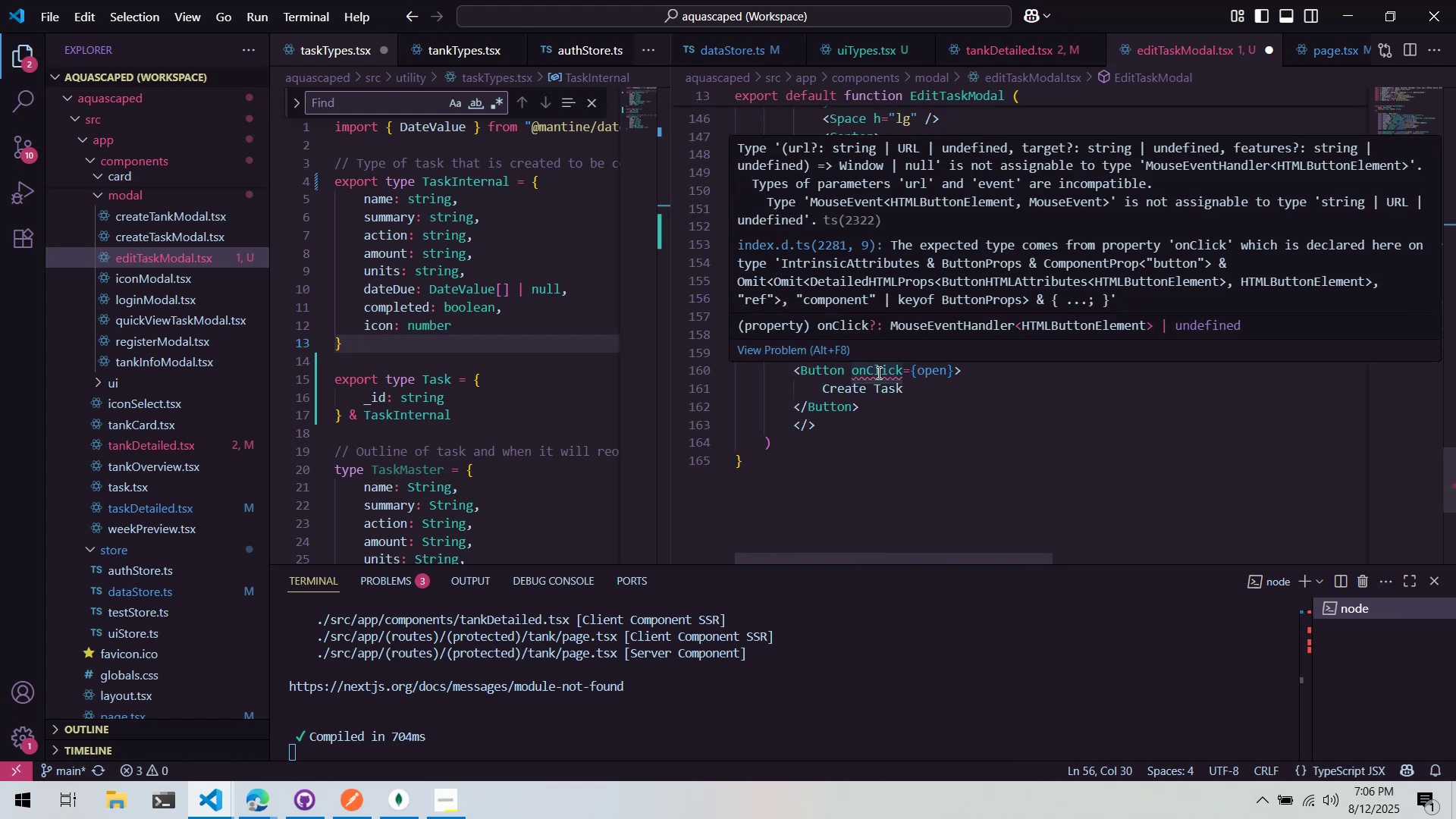 
left_click([916, 378])
 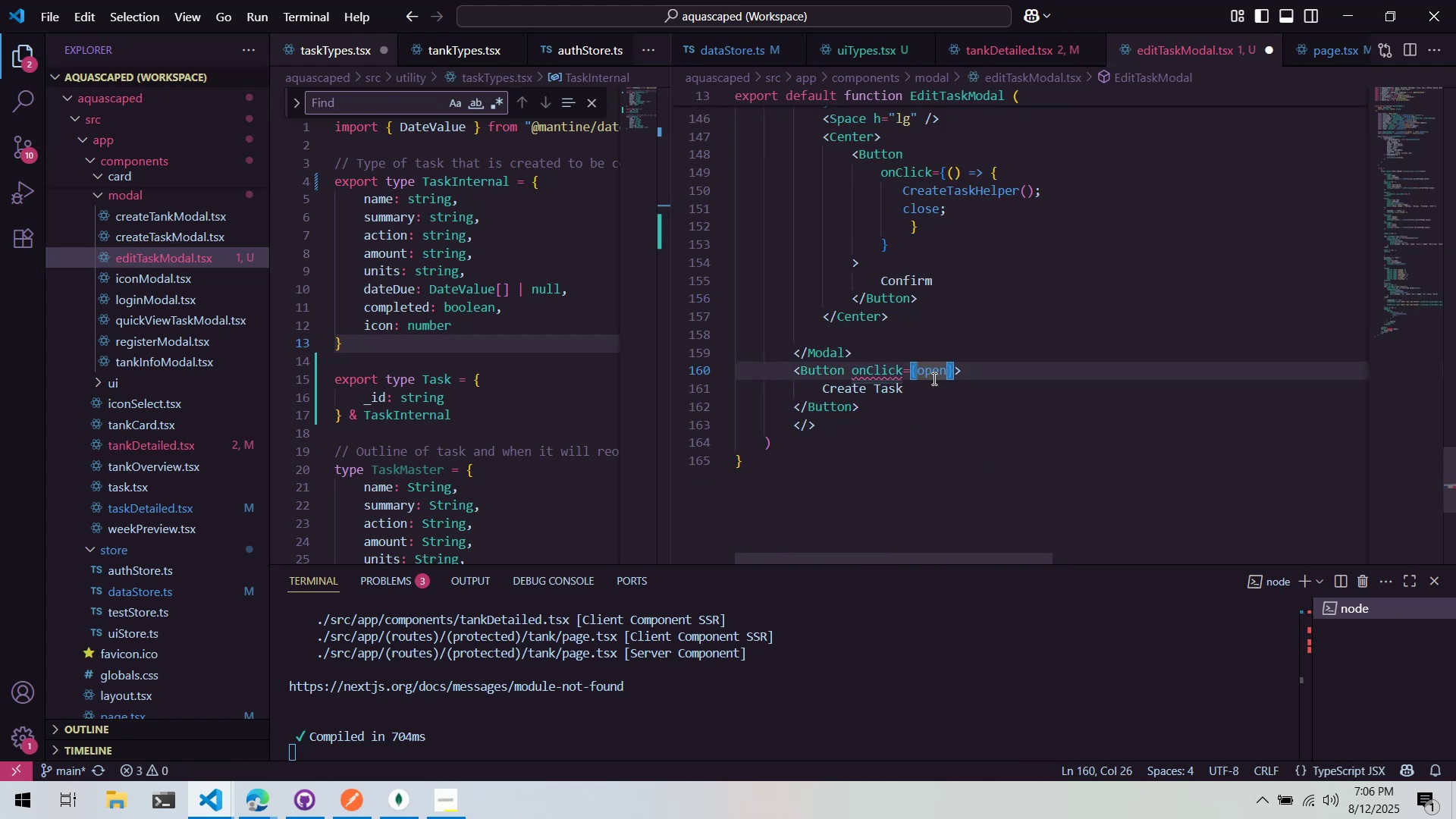 
type(modal.)
 